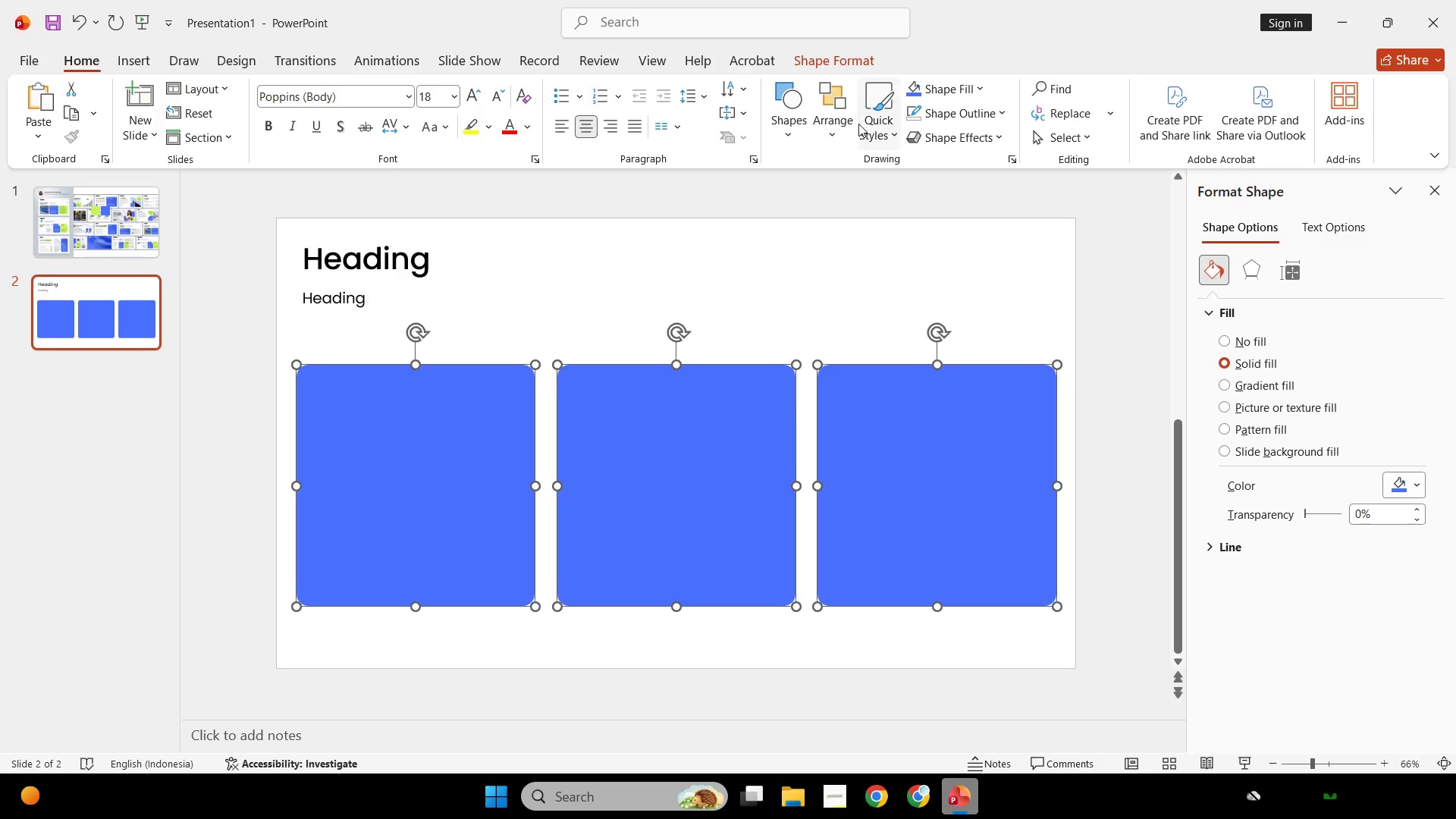 
left_click([843, 59])
 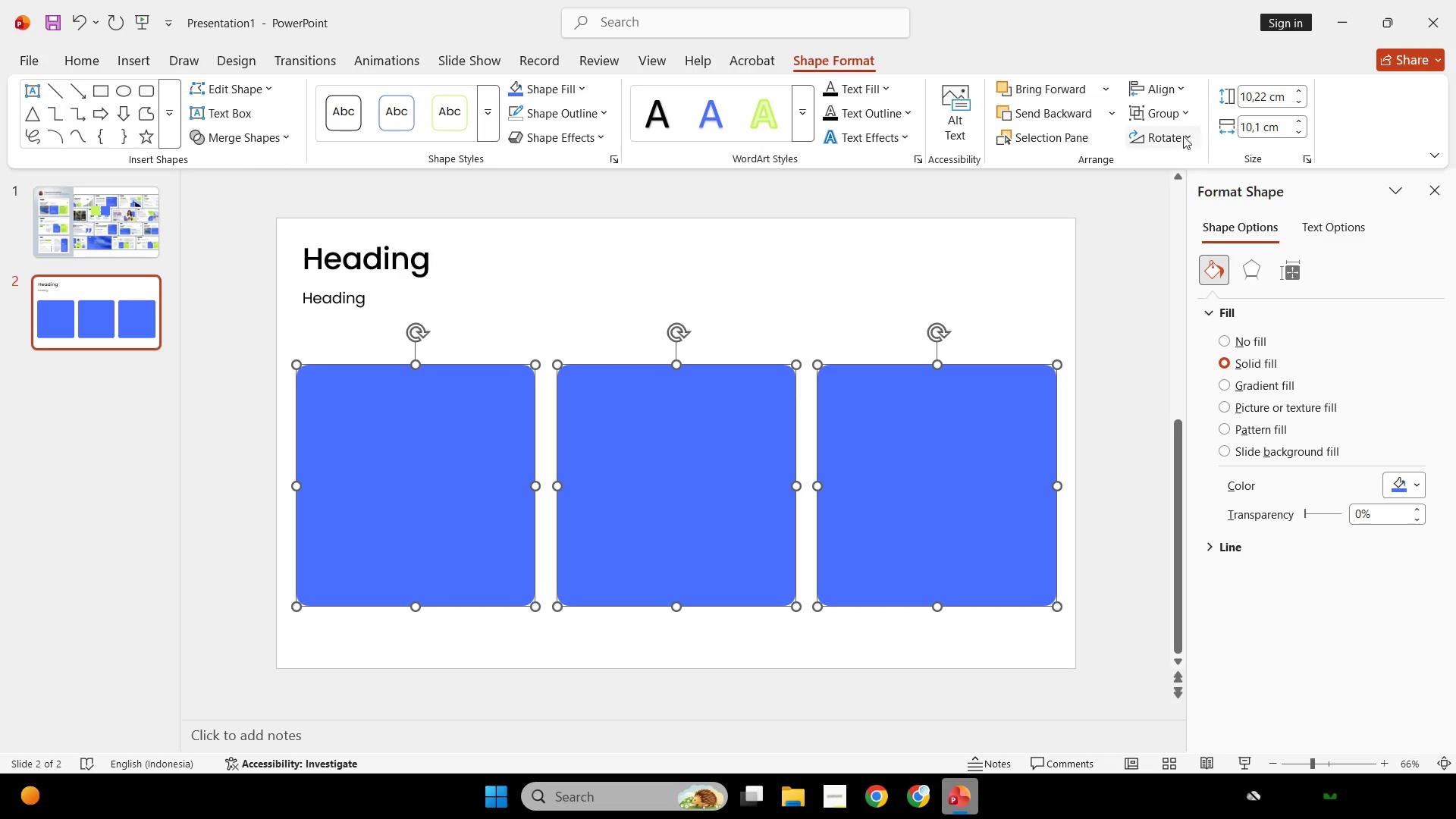 
left_click([1183, 142])
 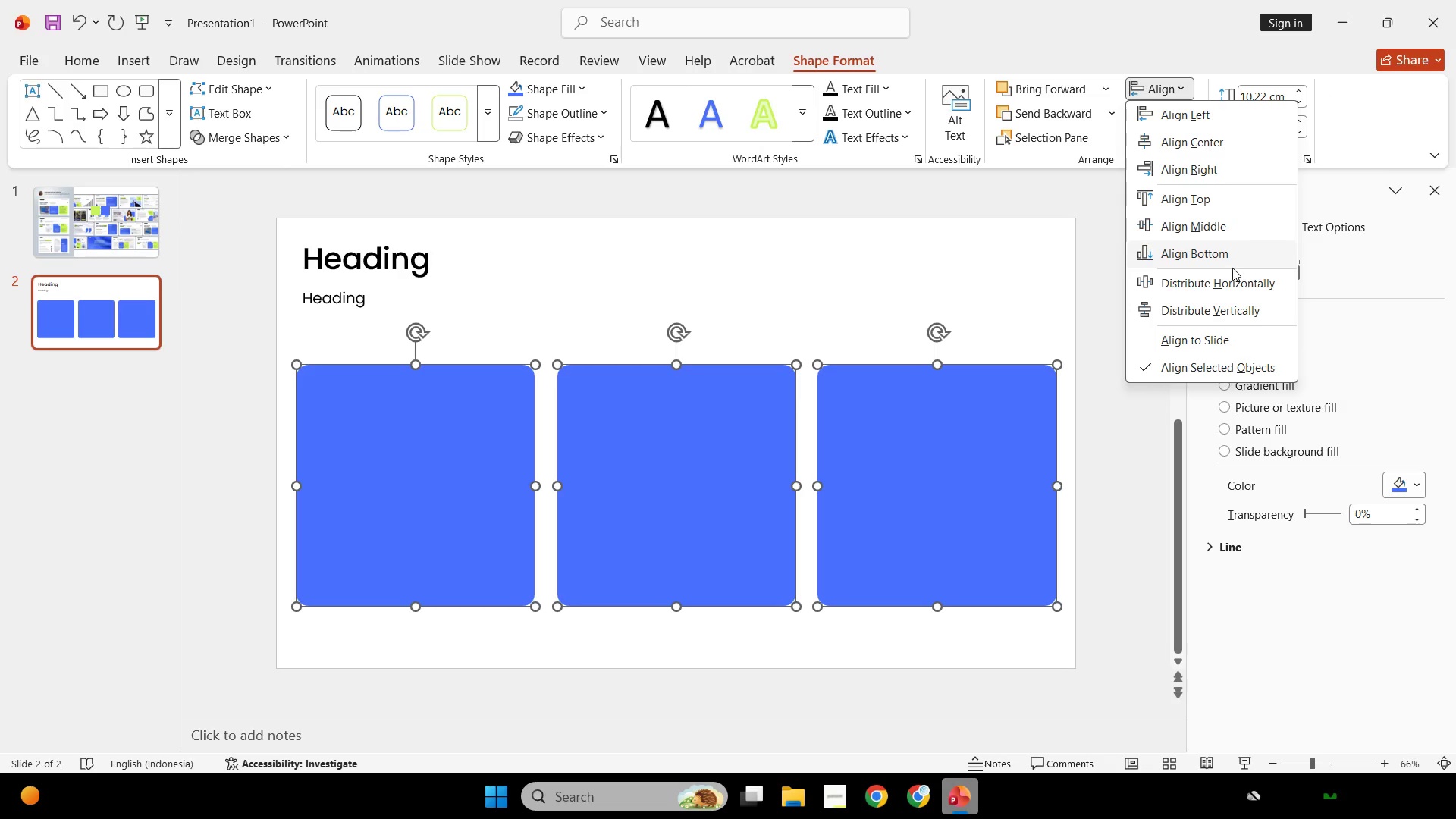 
left_click([1235, 284])
 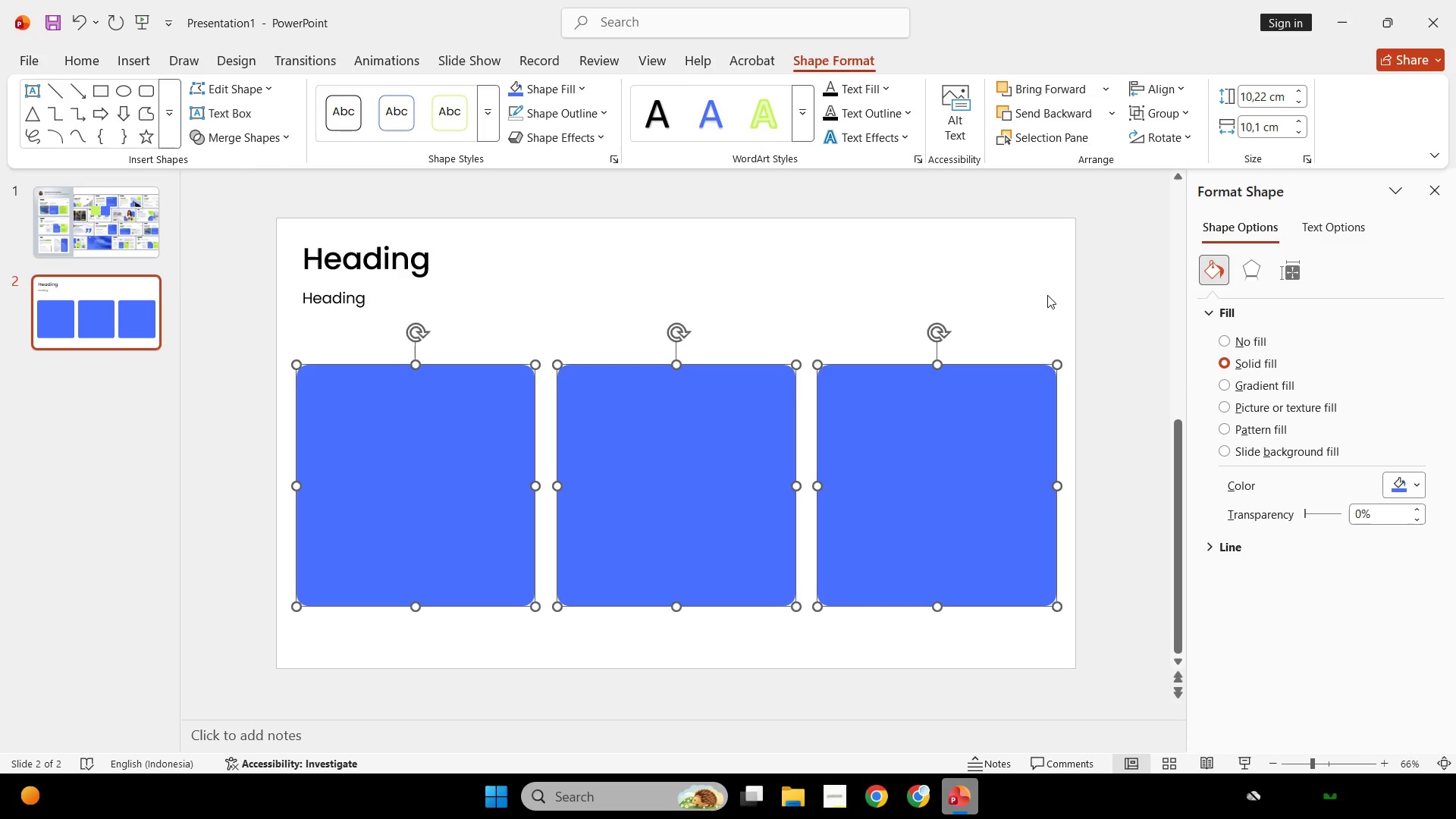 
key(Control+G)
 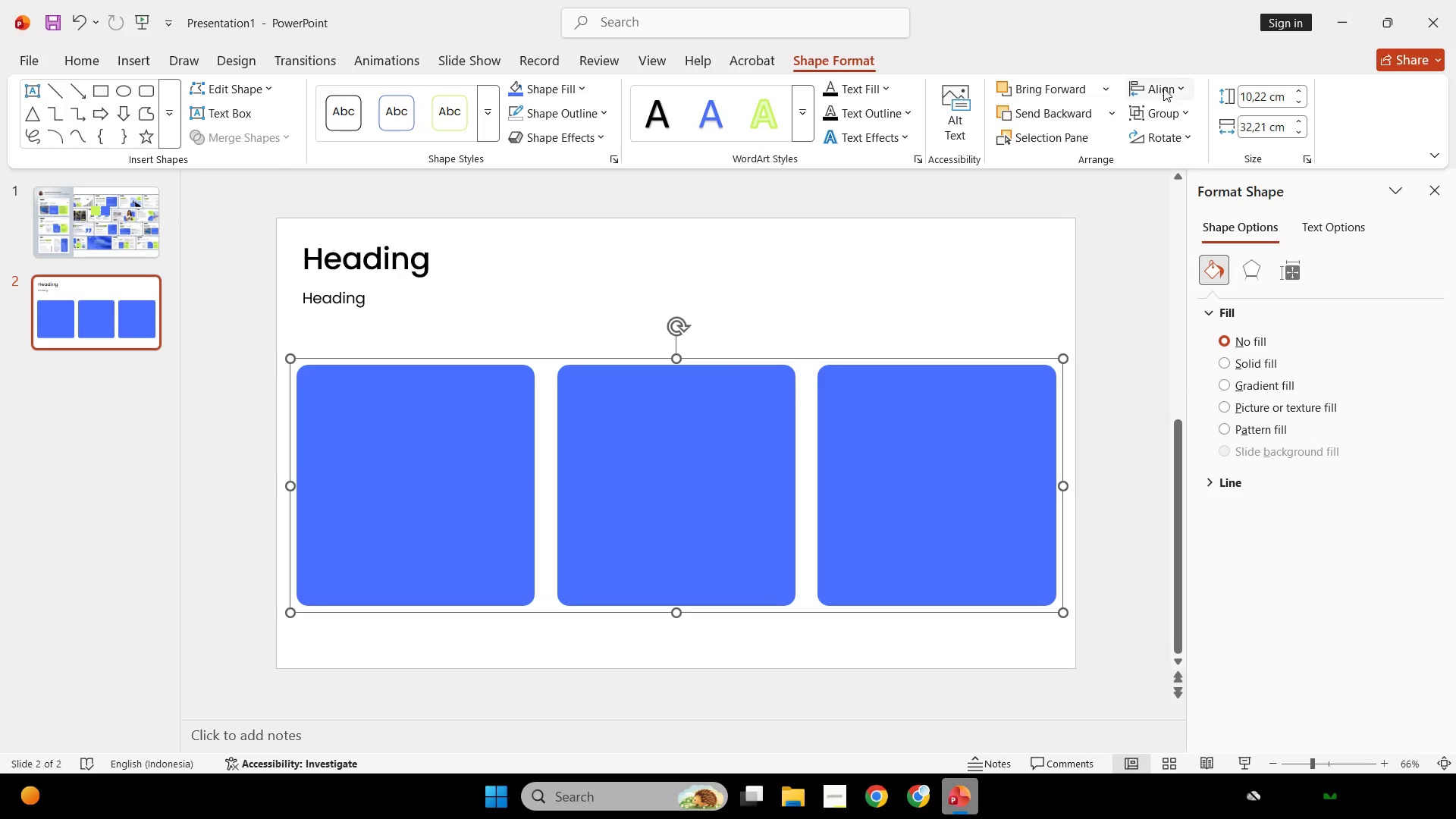 
left_click([1169, 80])
 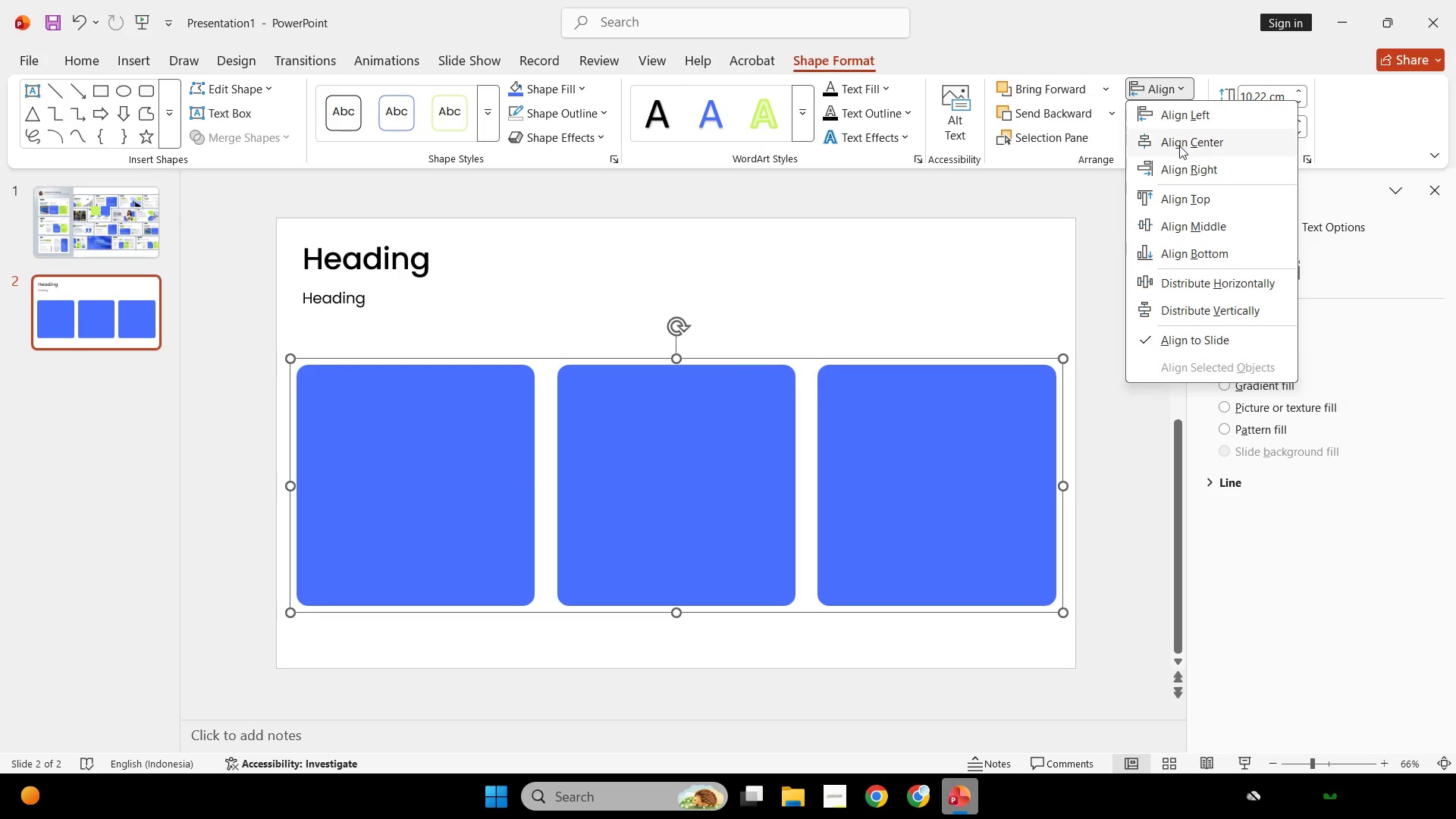 
left_click([1179, 146])
 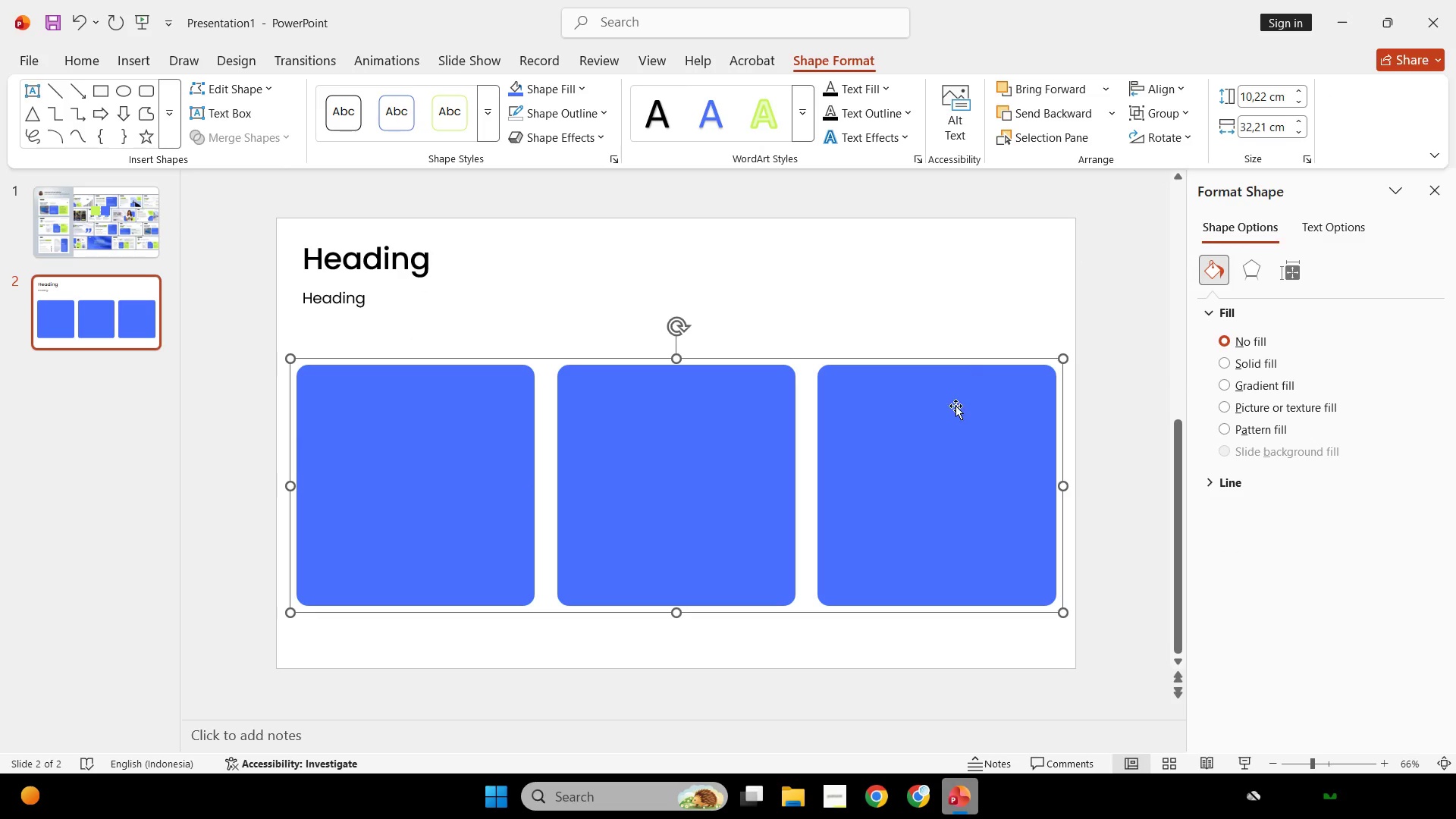 
key(Control+Shift+G)
 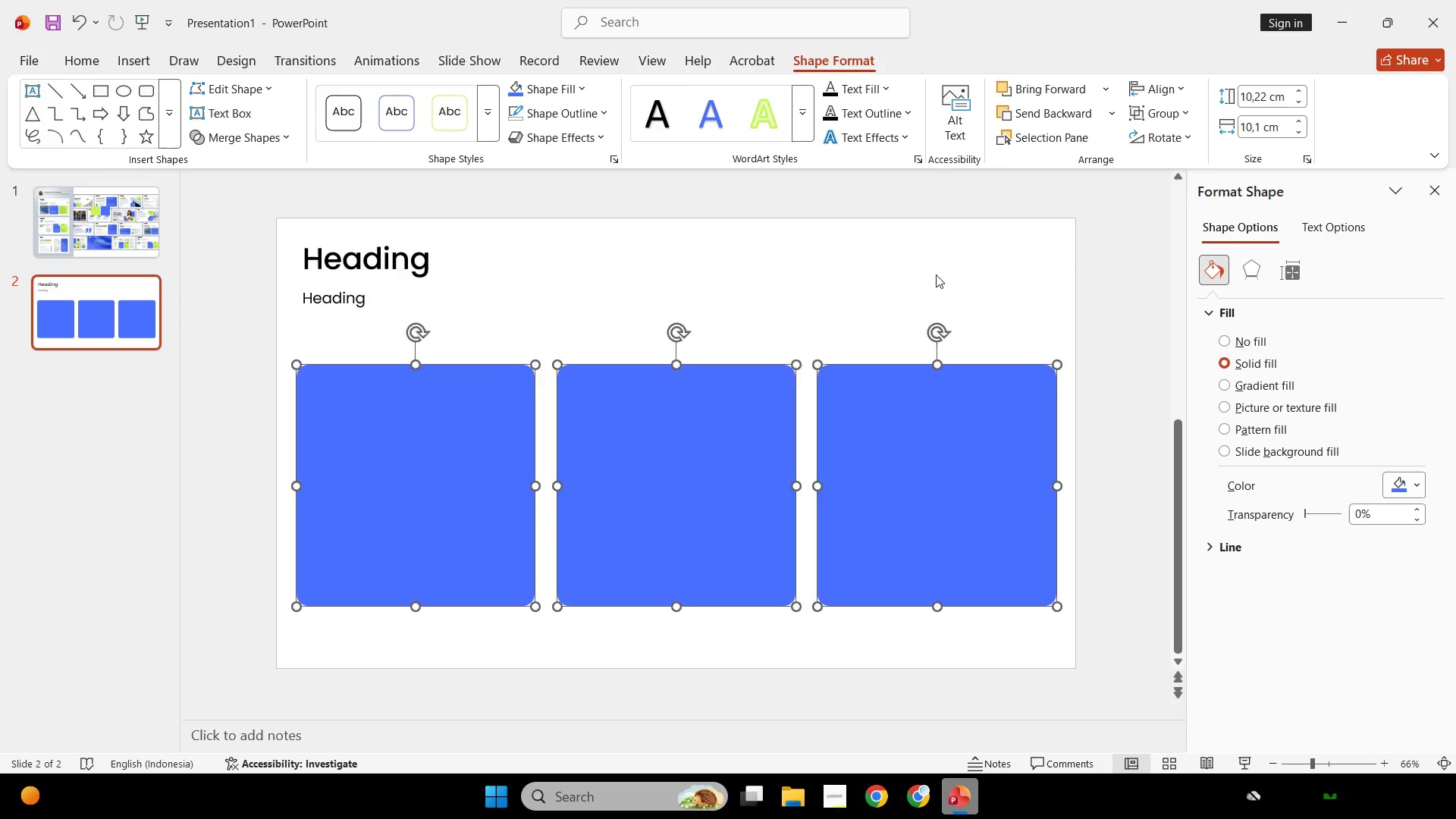 
left_click([936, 275])
 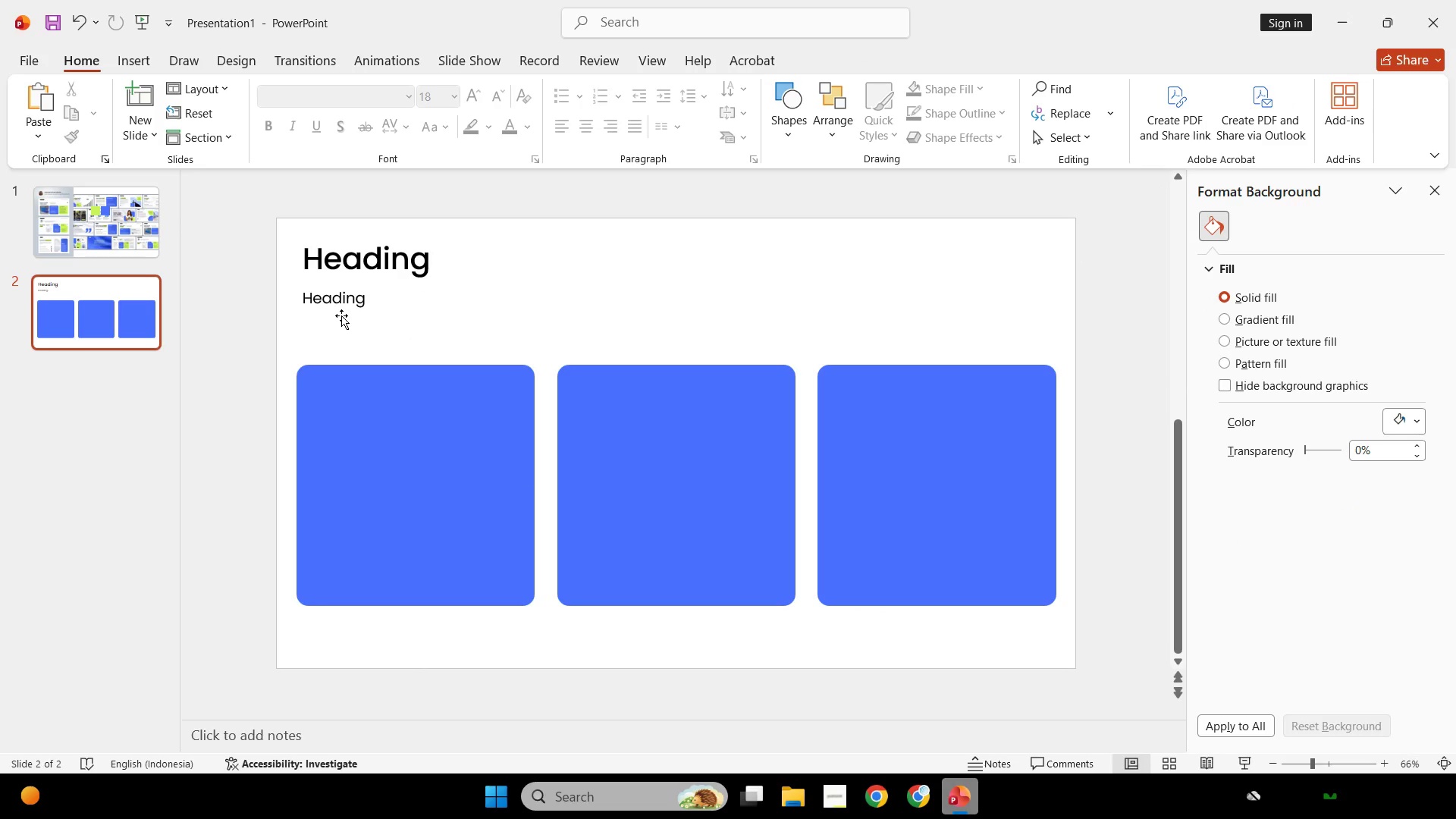 
left_click([341, 308])
 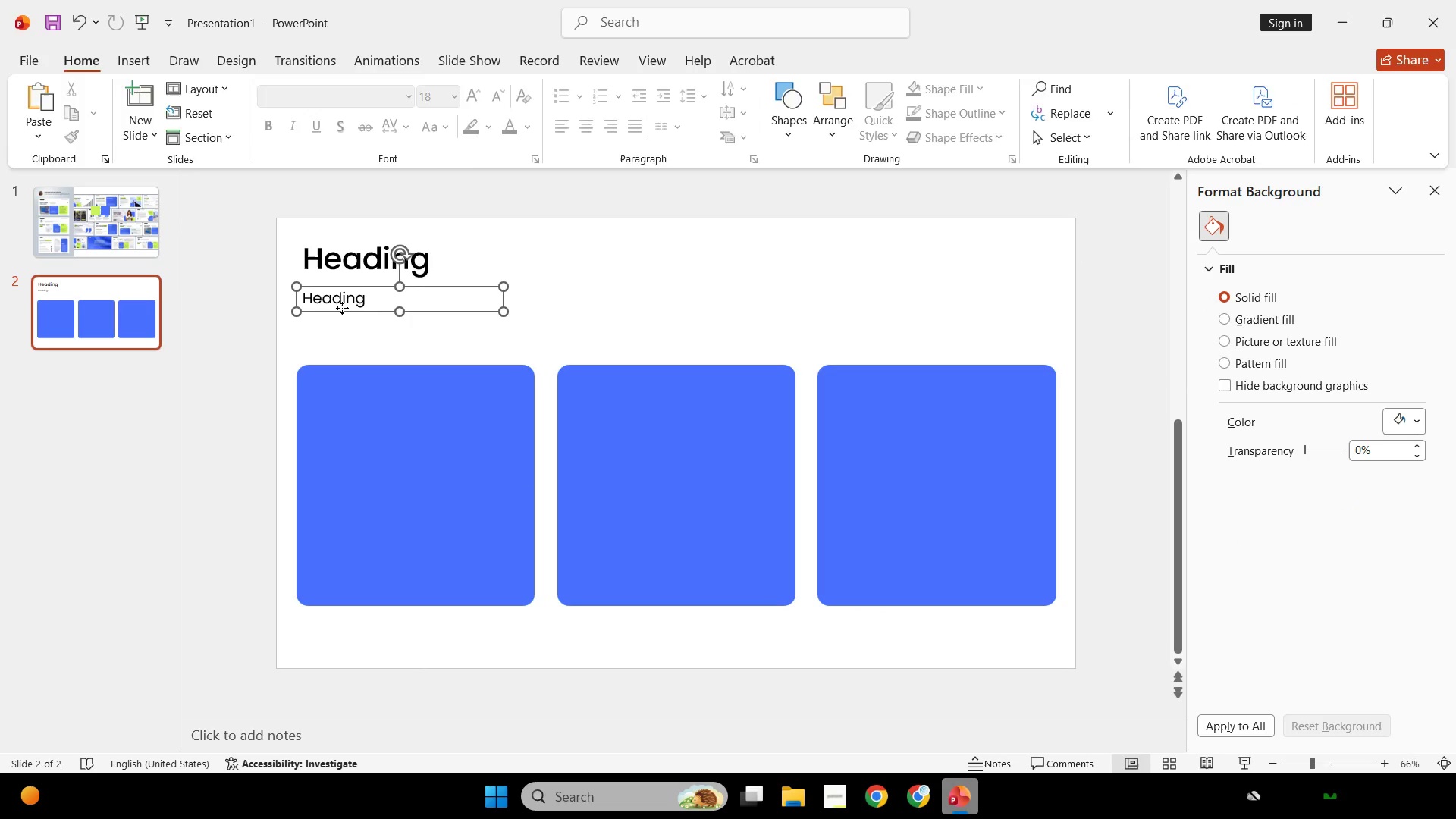 
hold_key(key=ShiftLeft, duration=1.19)
left_click_drag(start_coordinate=[375, 265], to_coordinate=[372, 306])
 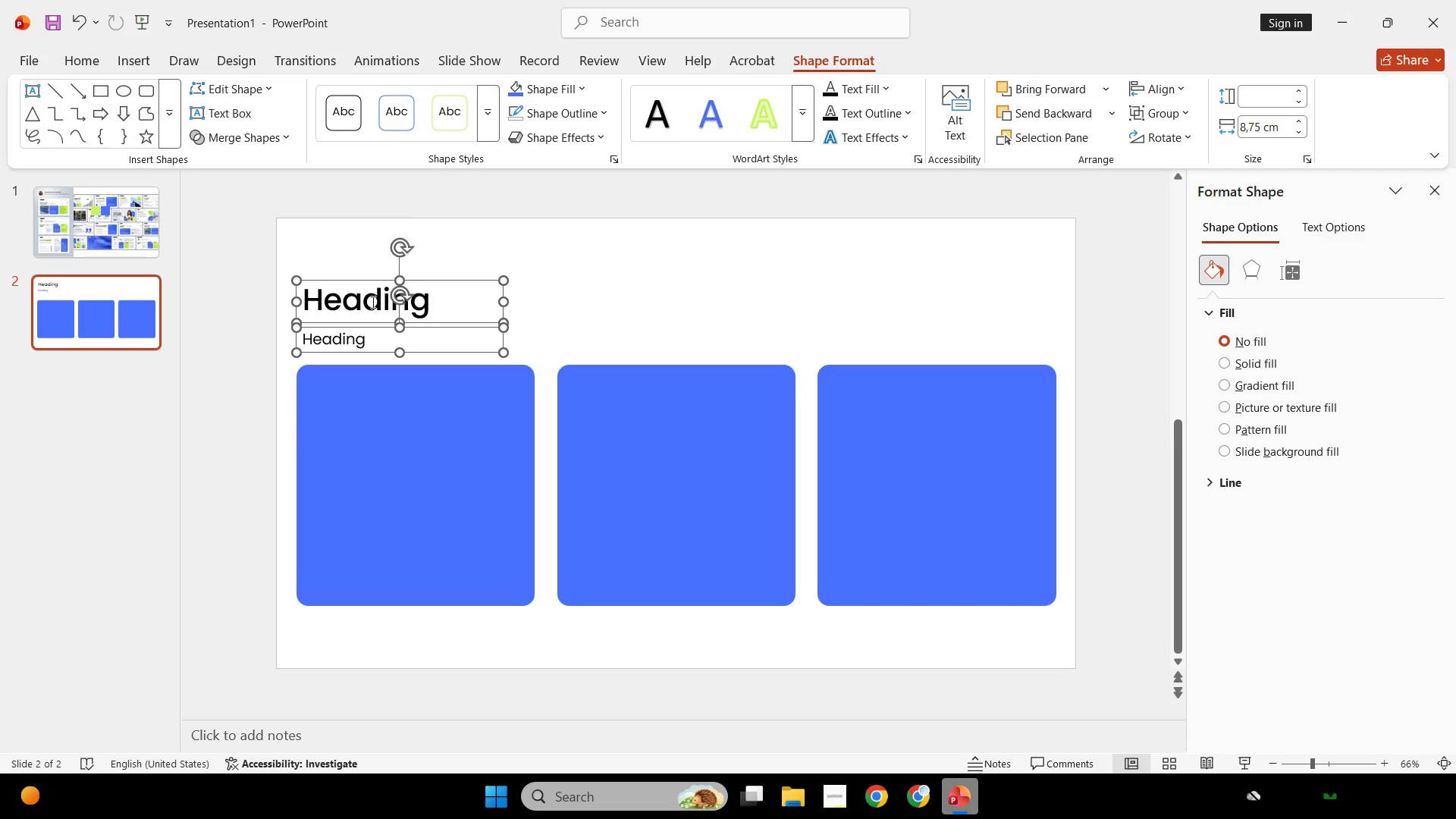 
key(Control+Z)
 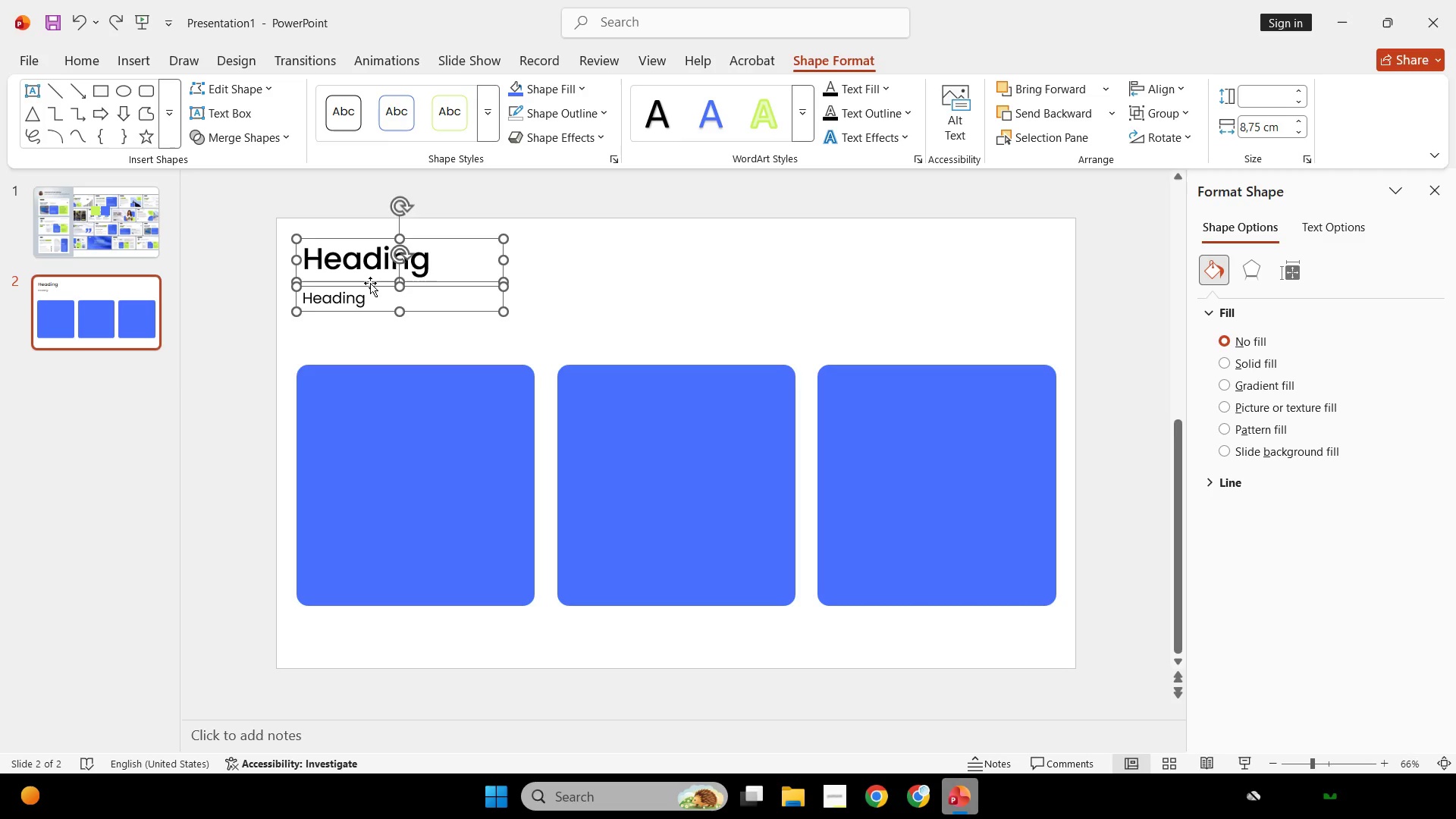 
hold_key(key=ShiftLeft, duration=1.17)
left_click_drag(start_coordinate=[370, 283], to_coordinate=[364, 284])
 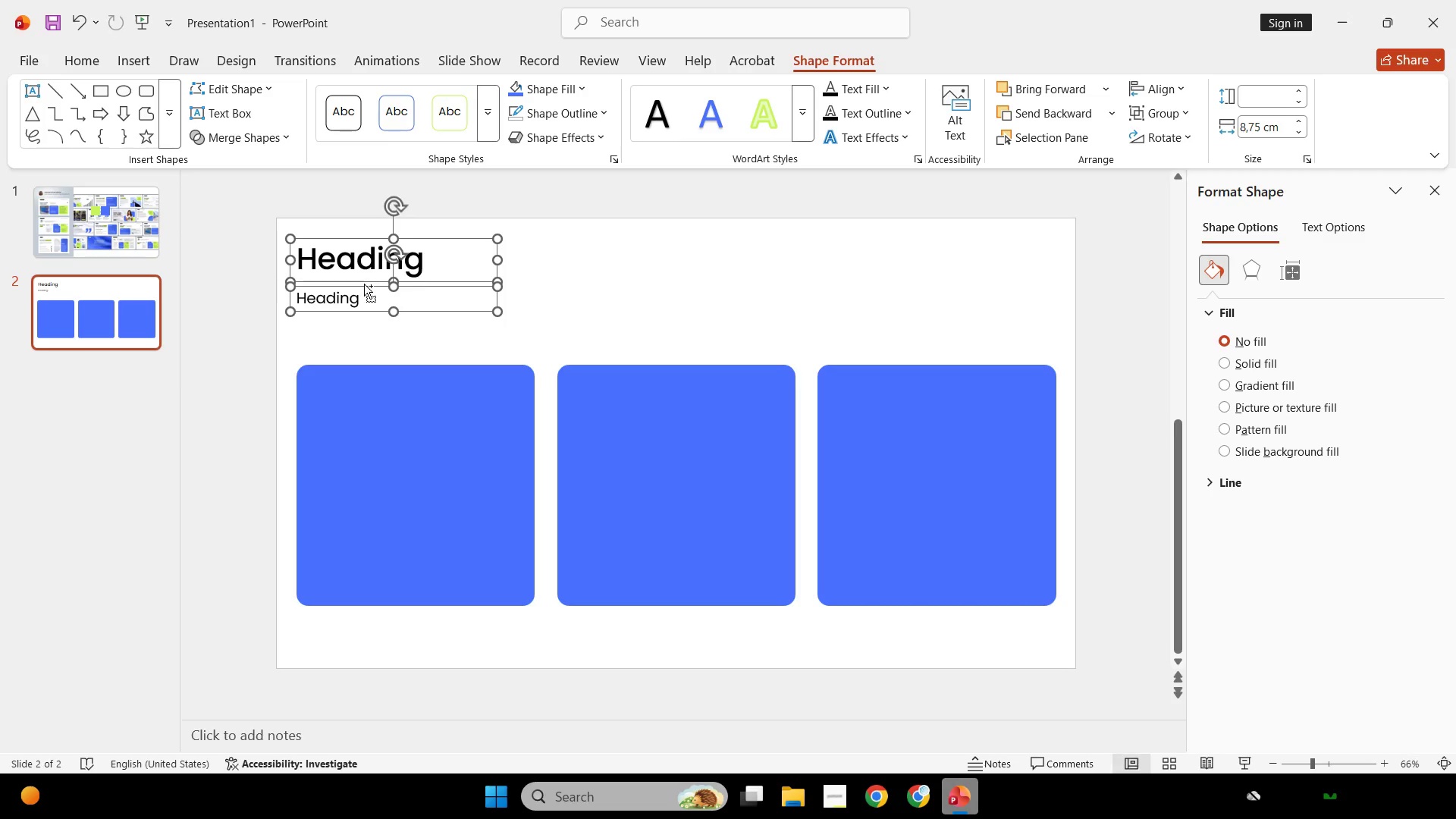 
key(Control+Z)
 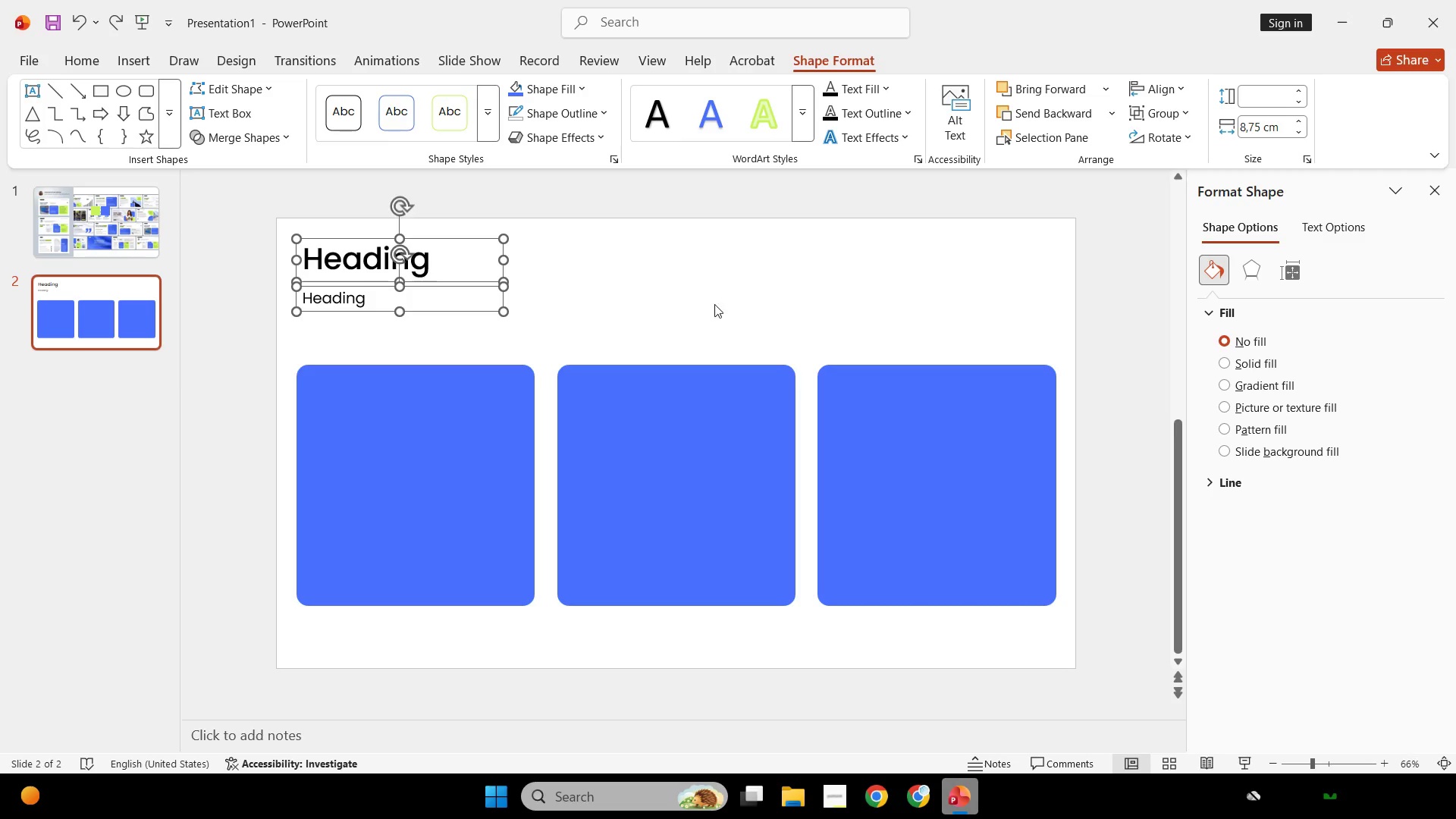 
left_click([792, 296])
 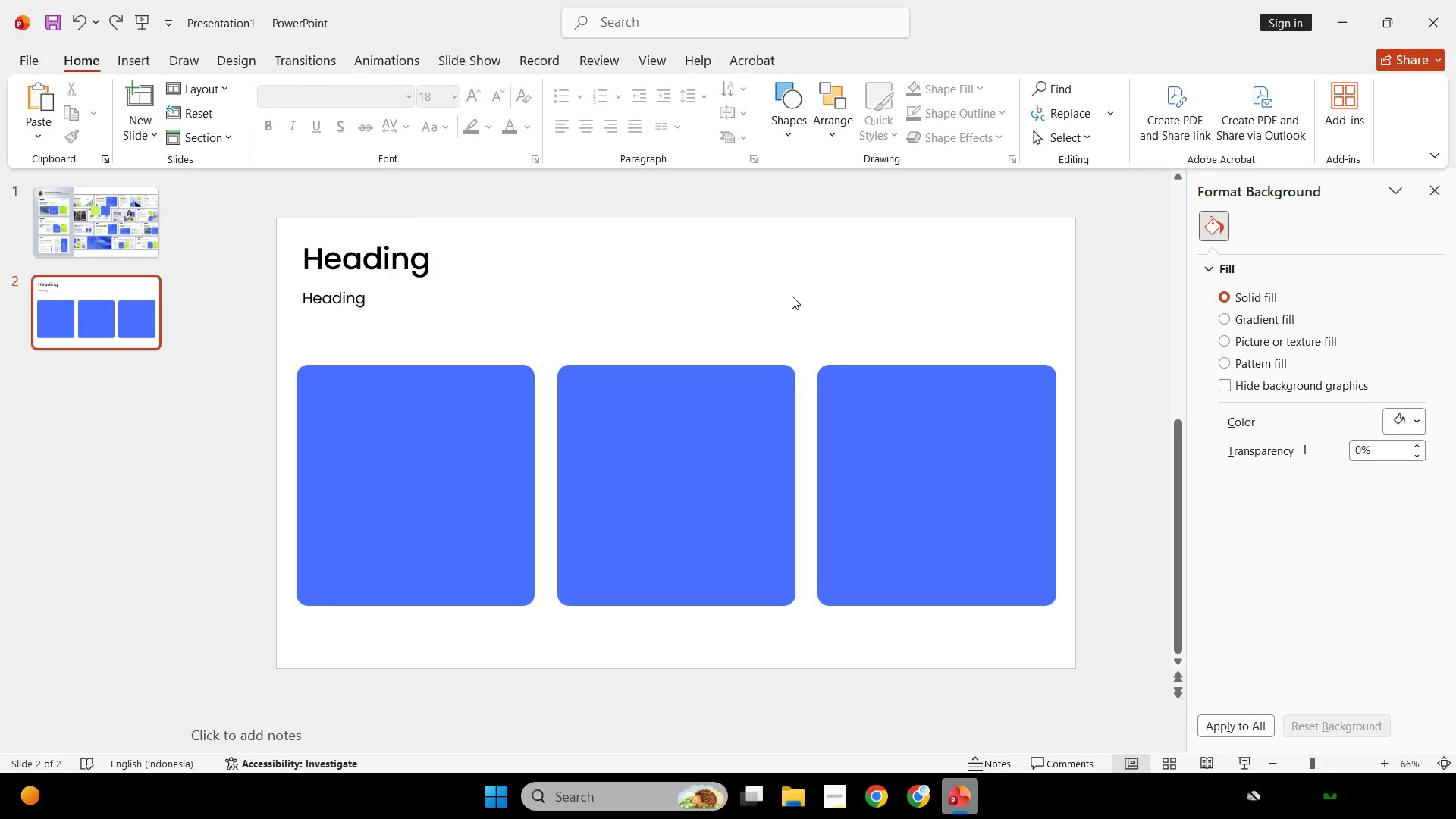 
left_click([372, 296])
 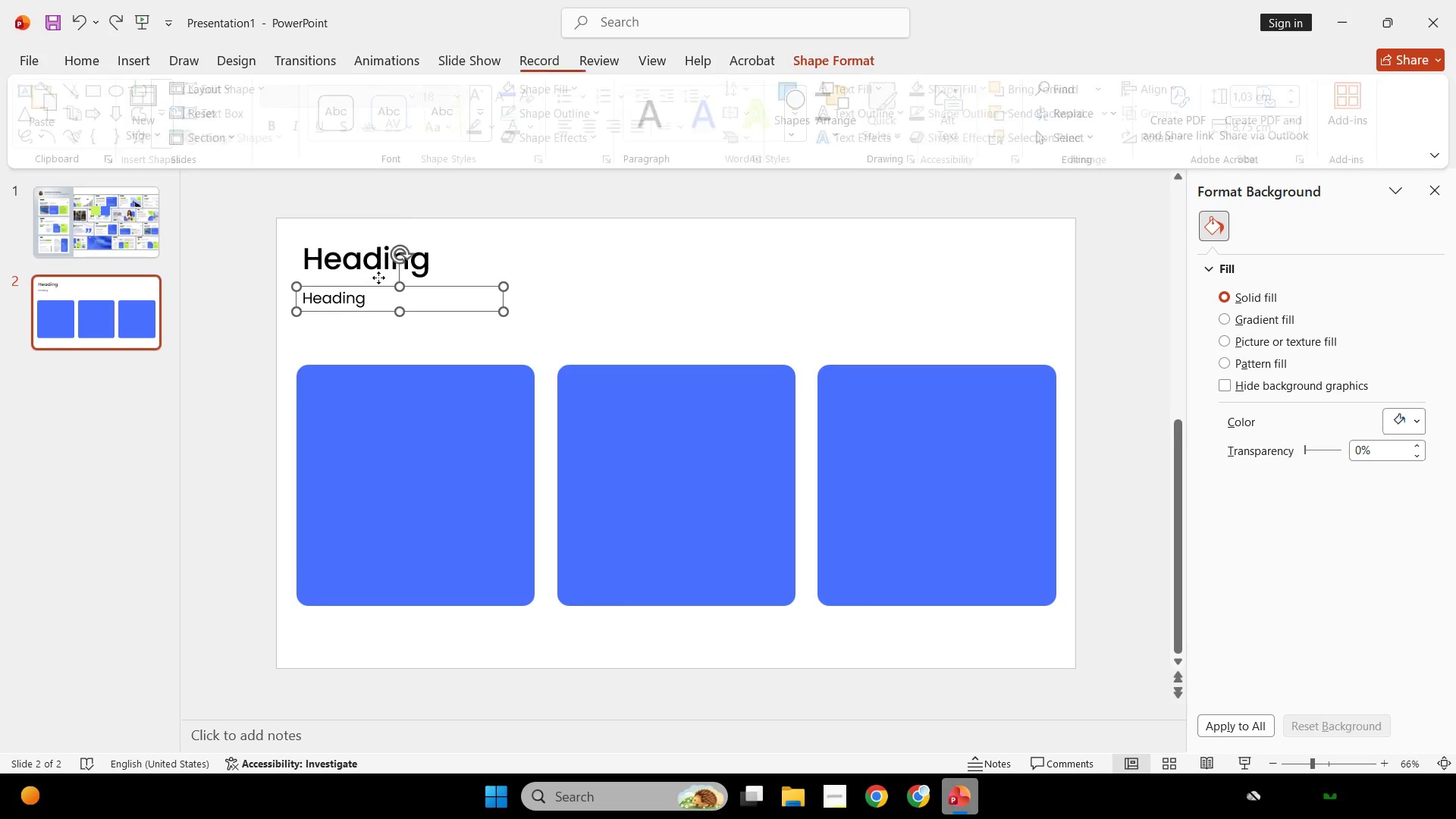 
hold_key(key=ShiftLeft, duration=0.88)
left_click_drag(start_coordinate=[391, 262], to_coordinate=[388, 272])
 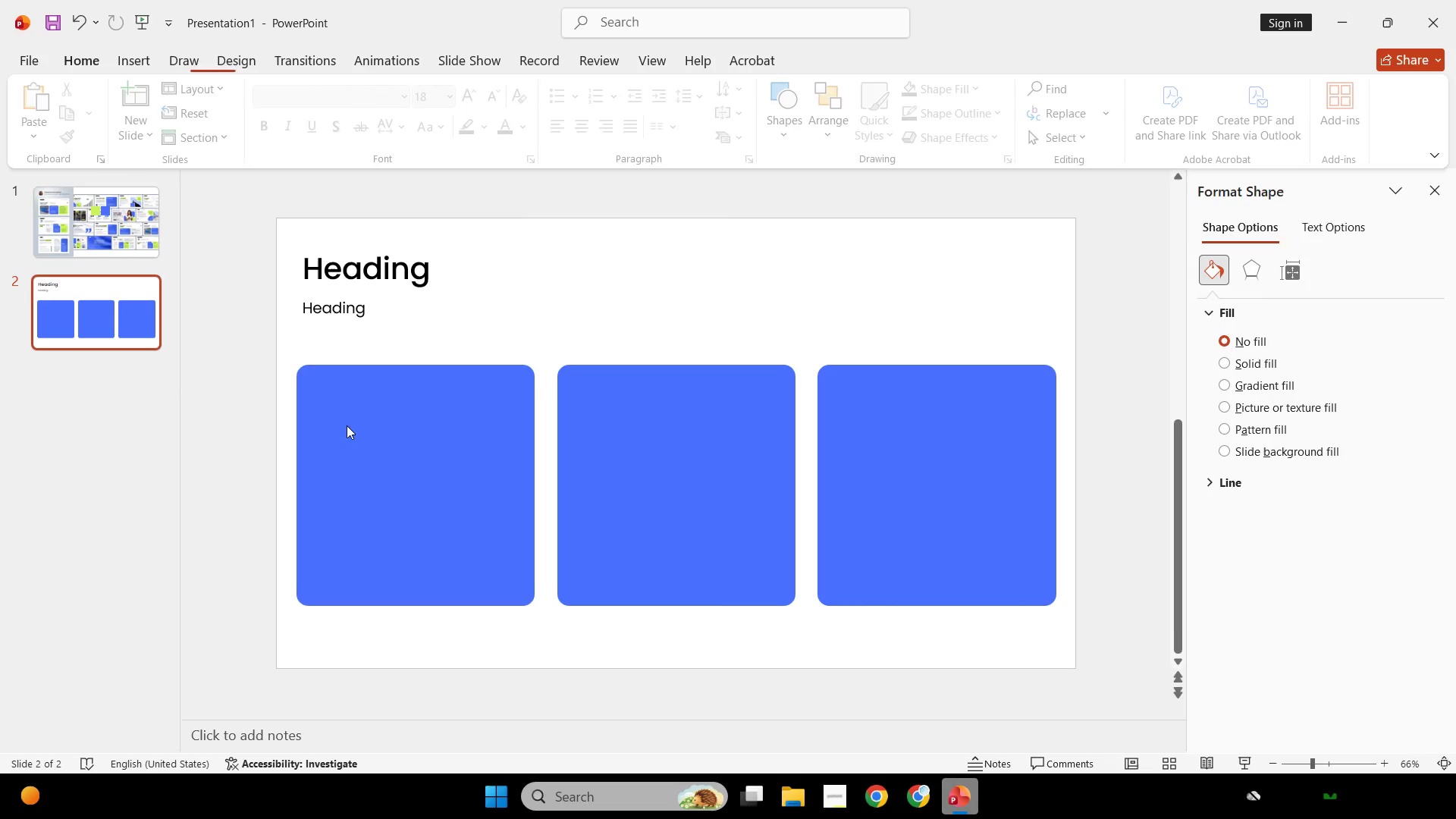 
double_click([347, 425])
 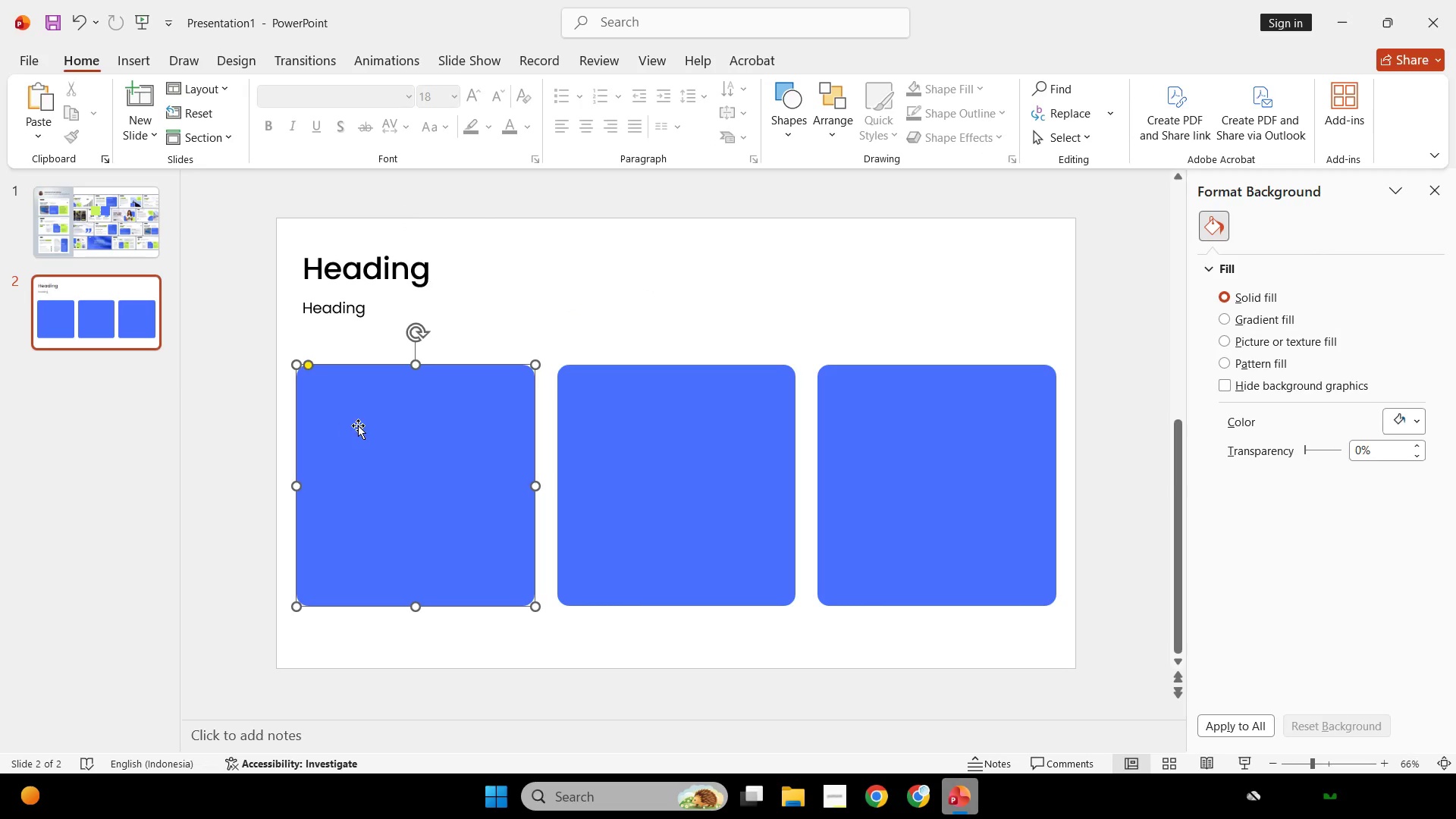 
key(Control+C)
 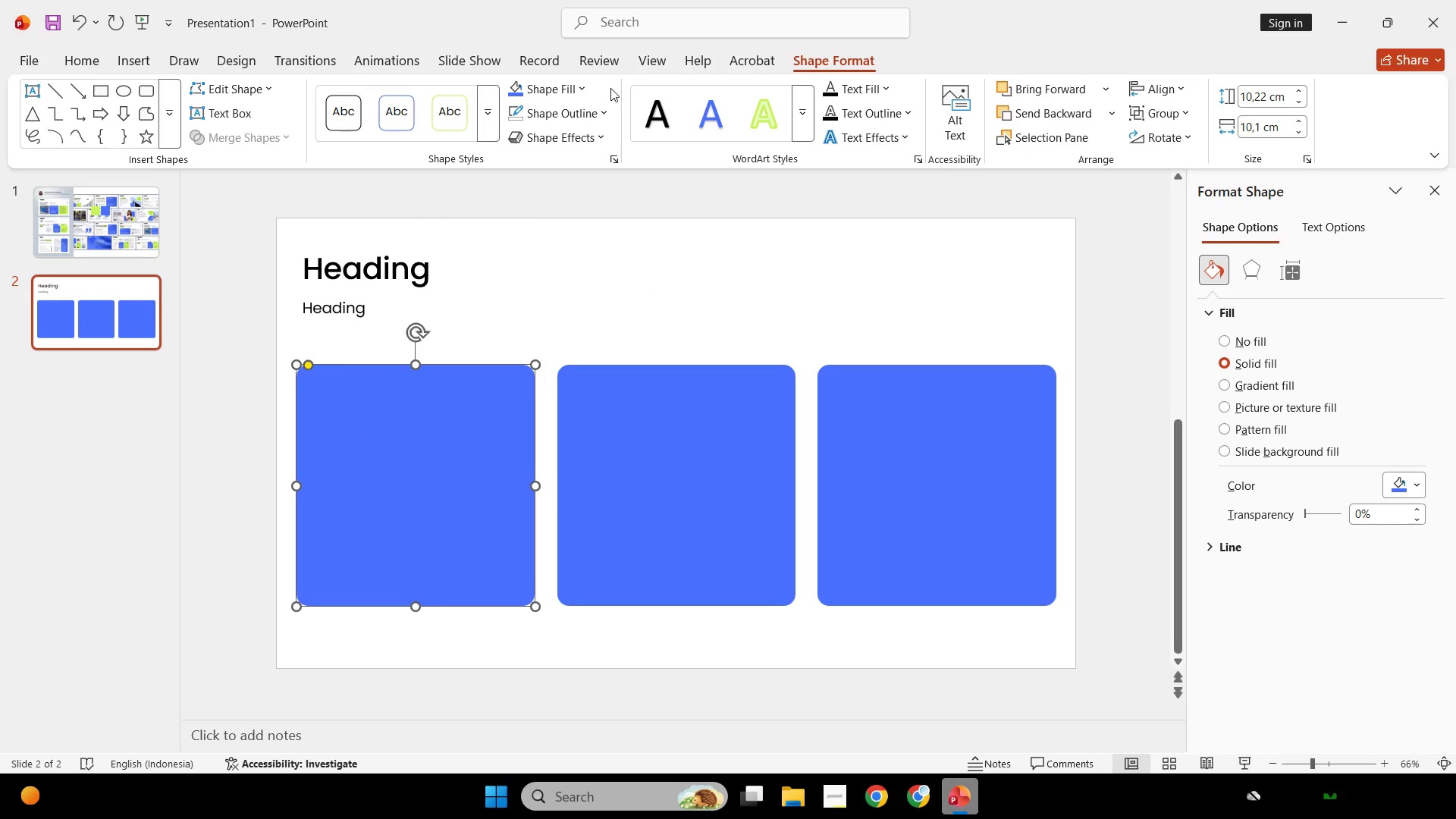 
left_click([646, 64])
 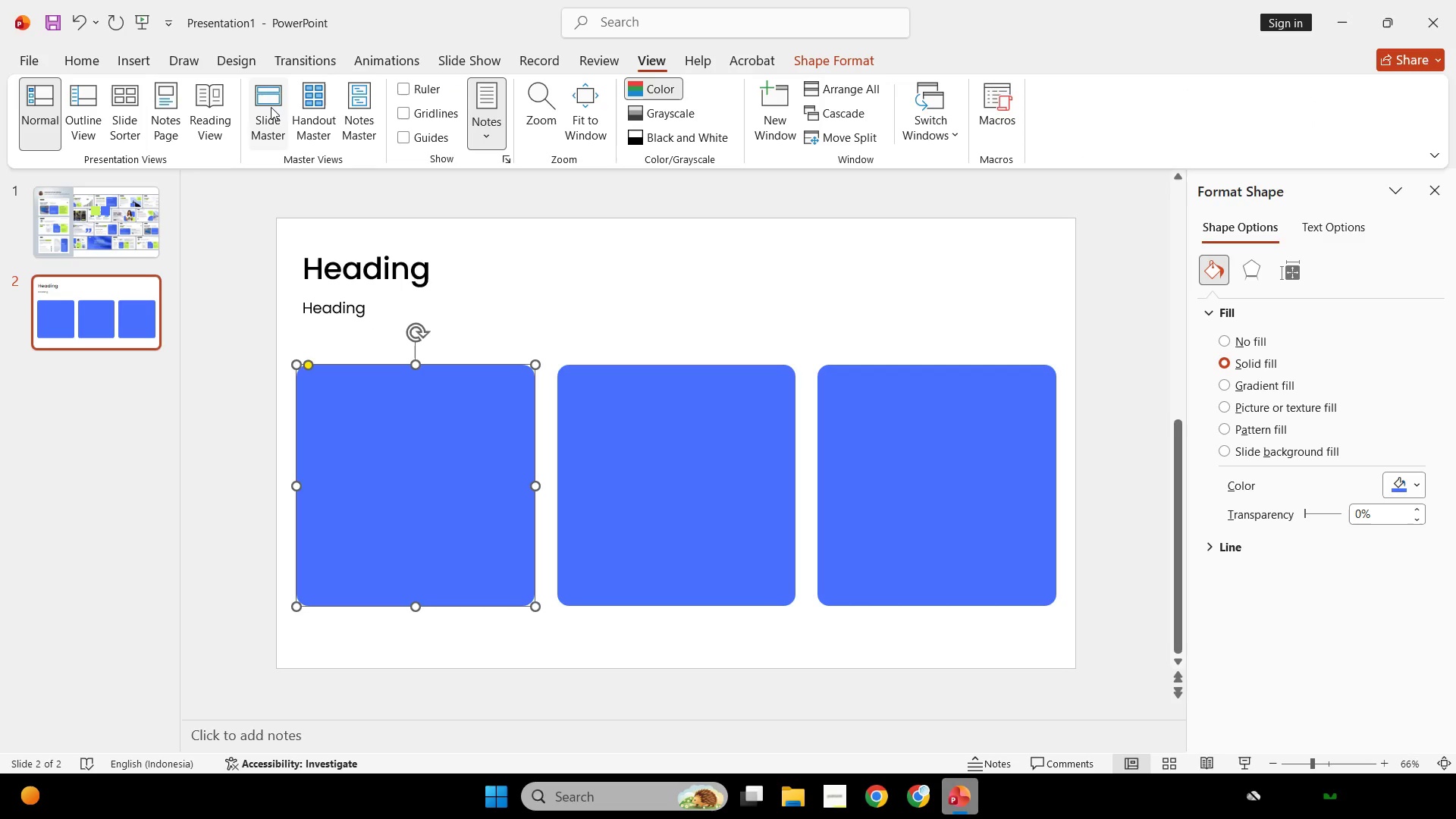 
left_click([271, 107])
 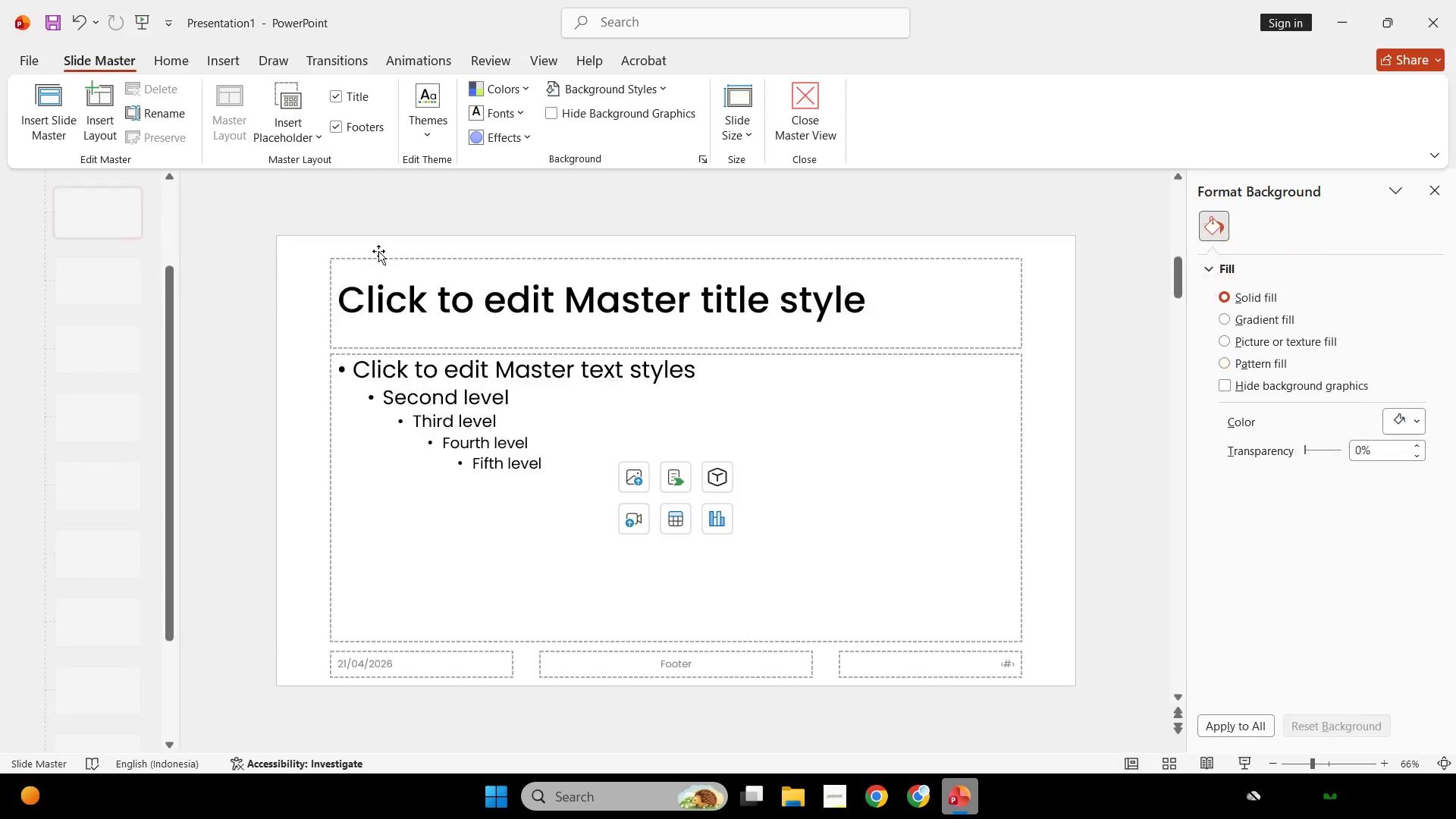 
key(Control+ControlLeft)
 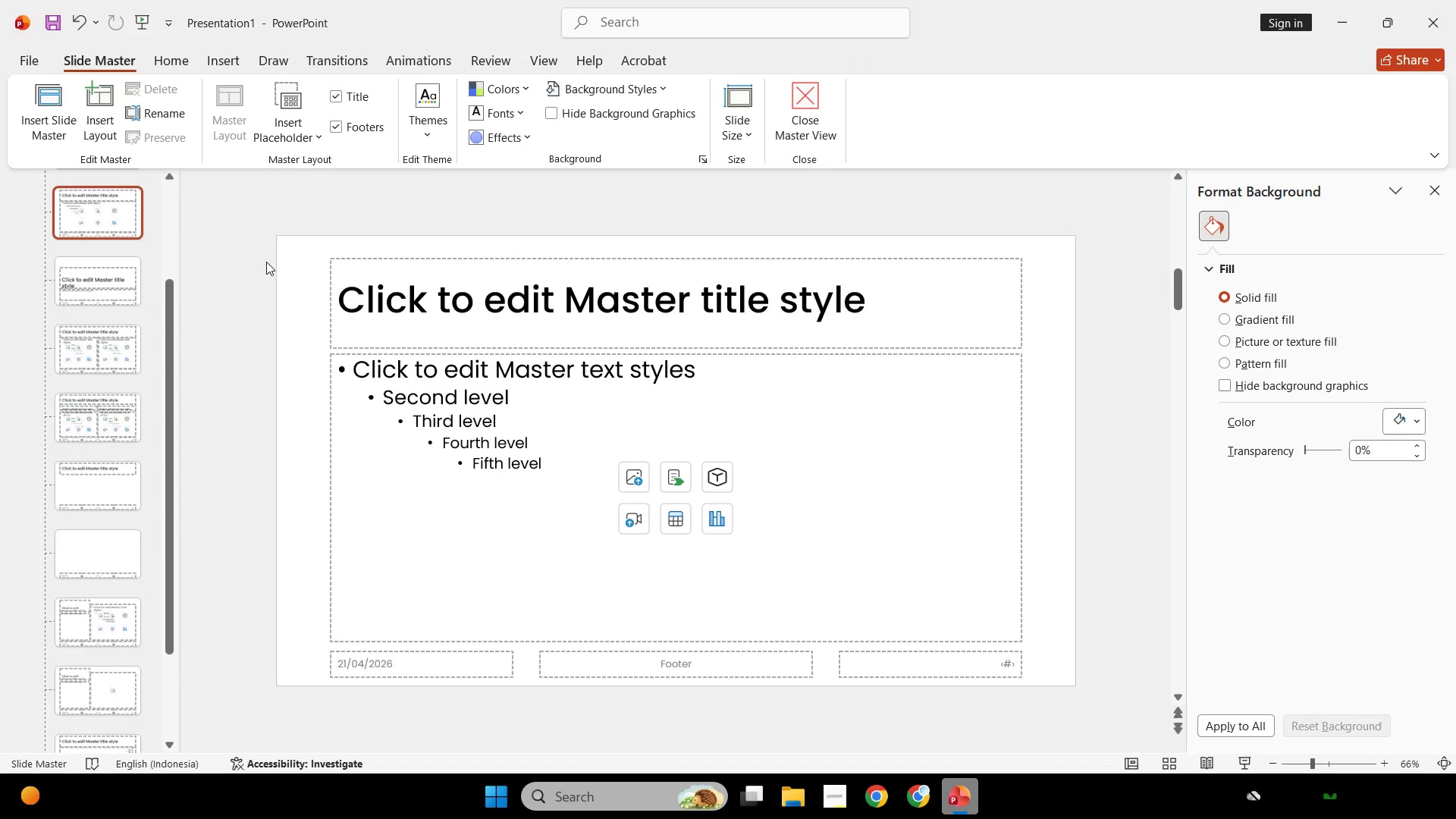 
left_click_drag(start_coordinate=[263, 240], to_coordinate=[1185, 818])
 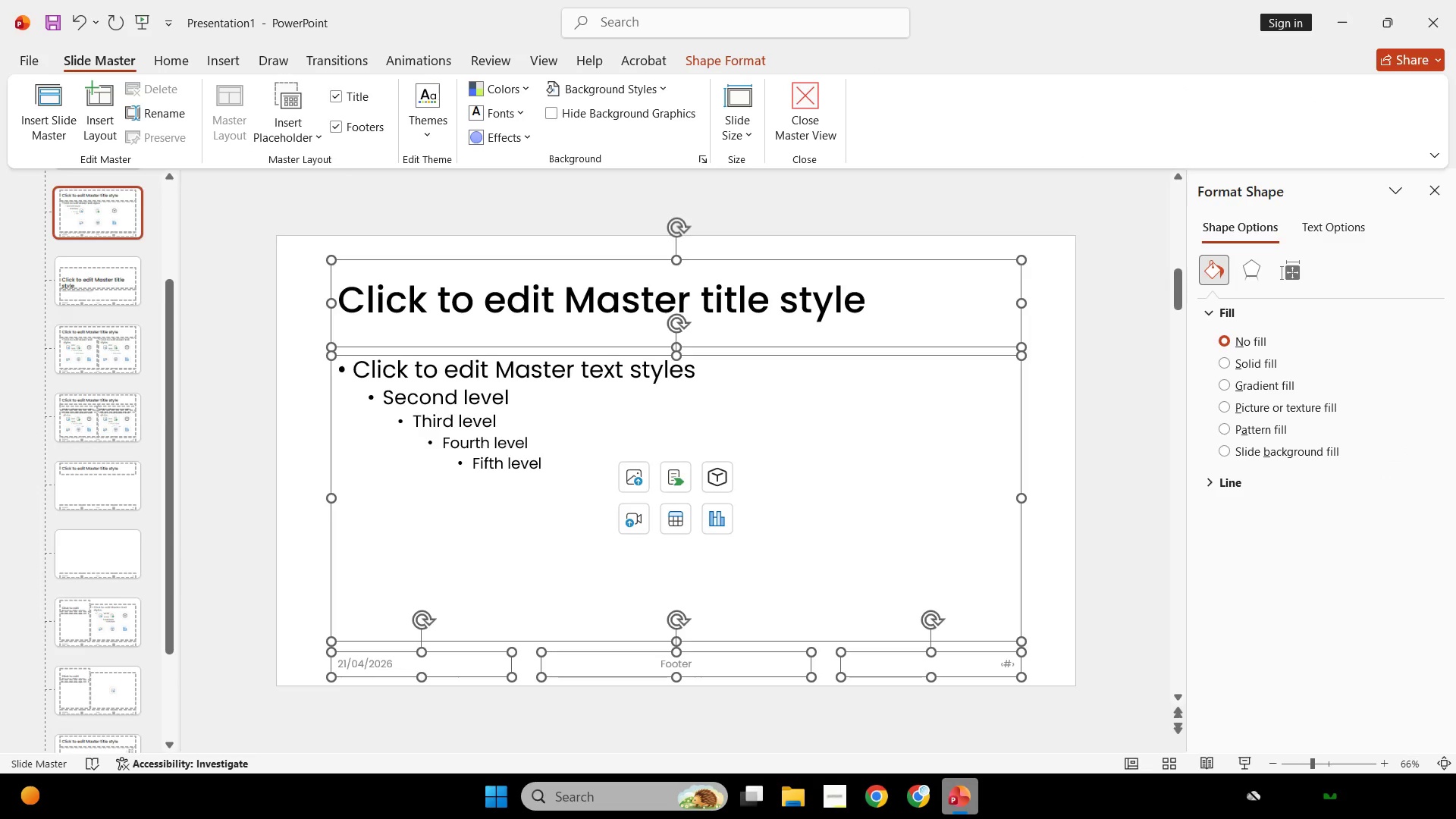 
key(Backspace)
 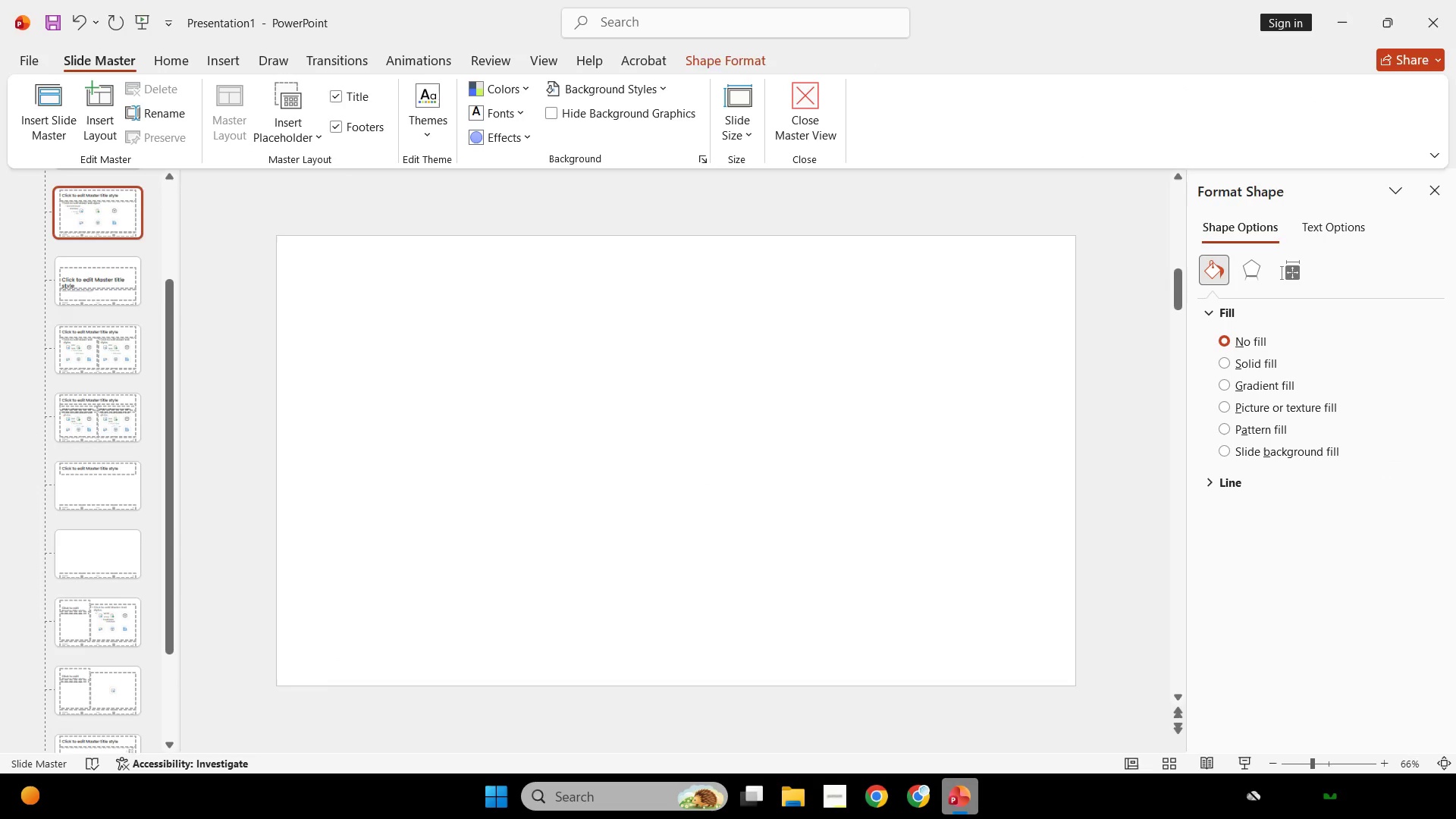 
key(Backspace)
 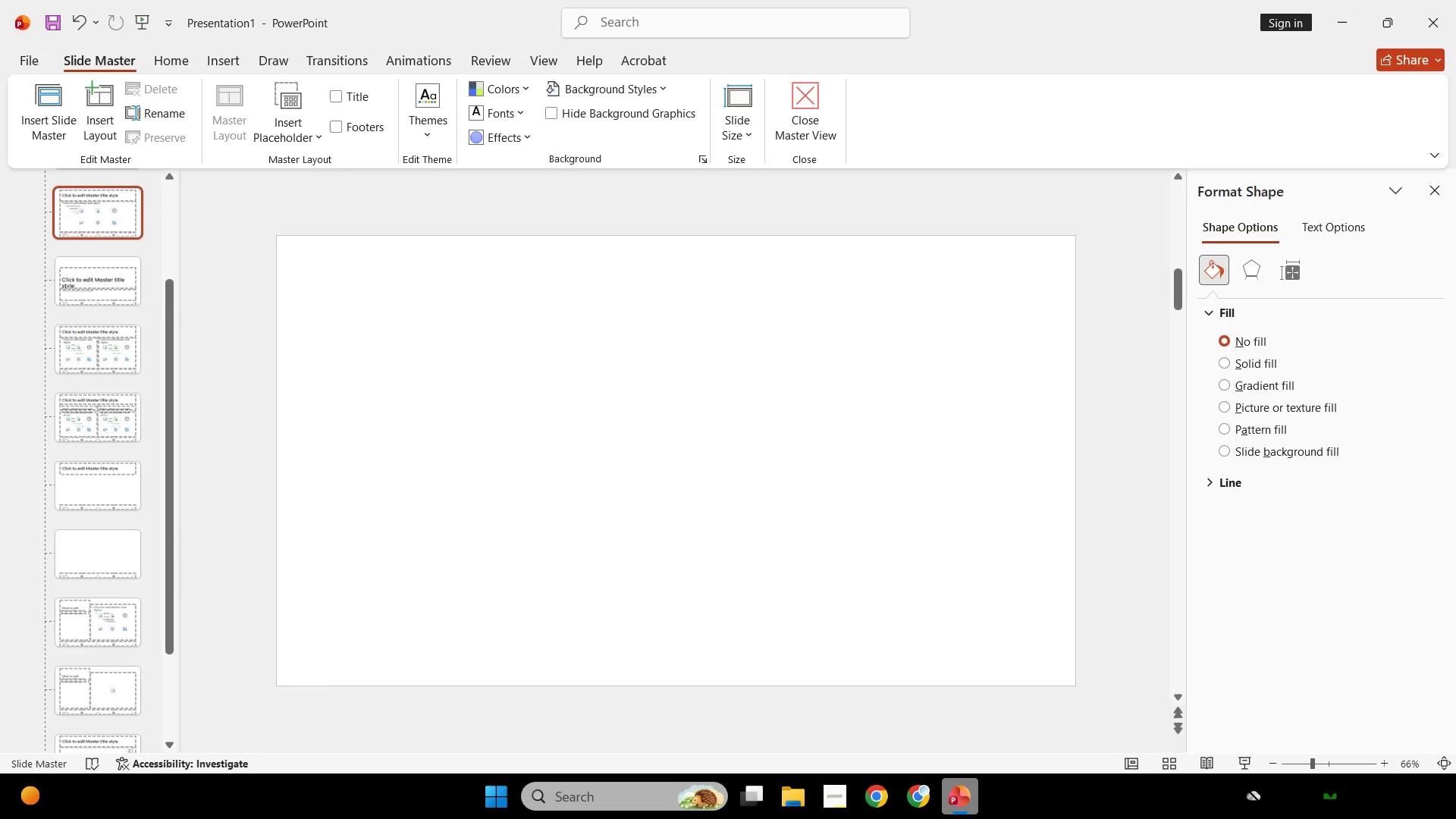 
key(Control+V)
 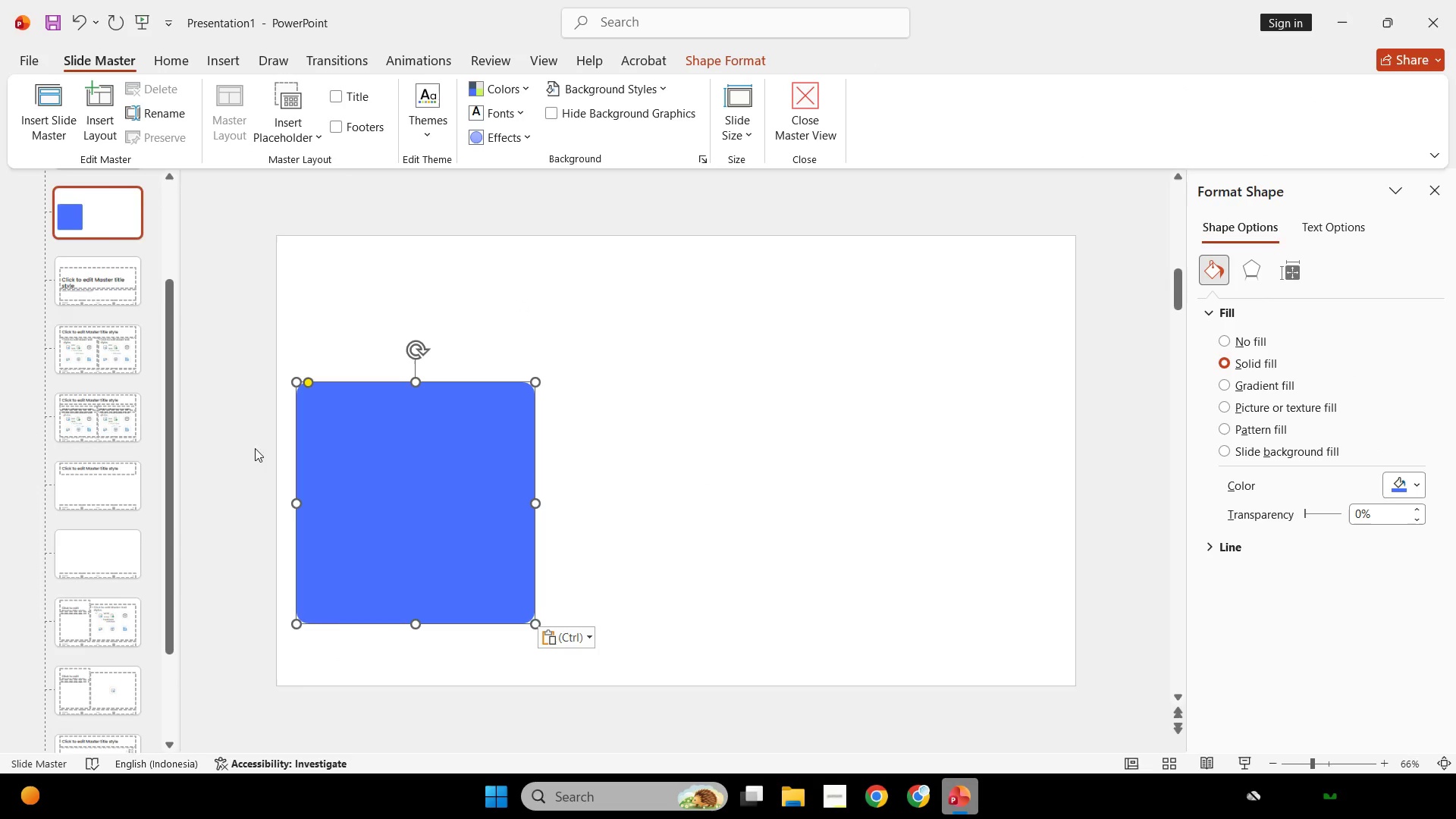 
scroll: coordinate [199, 437], scroll_direction: up, amount: 4.0
 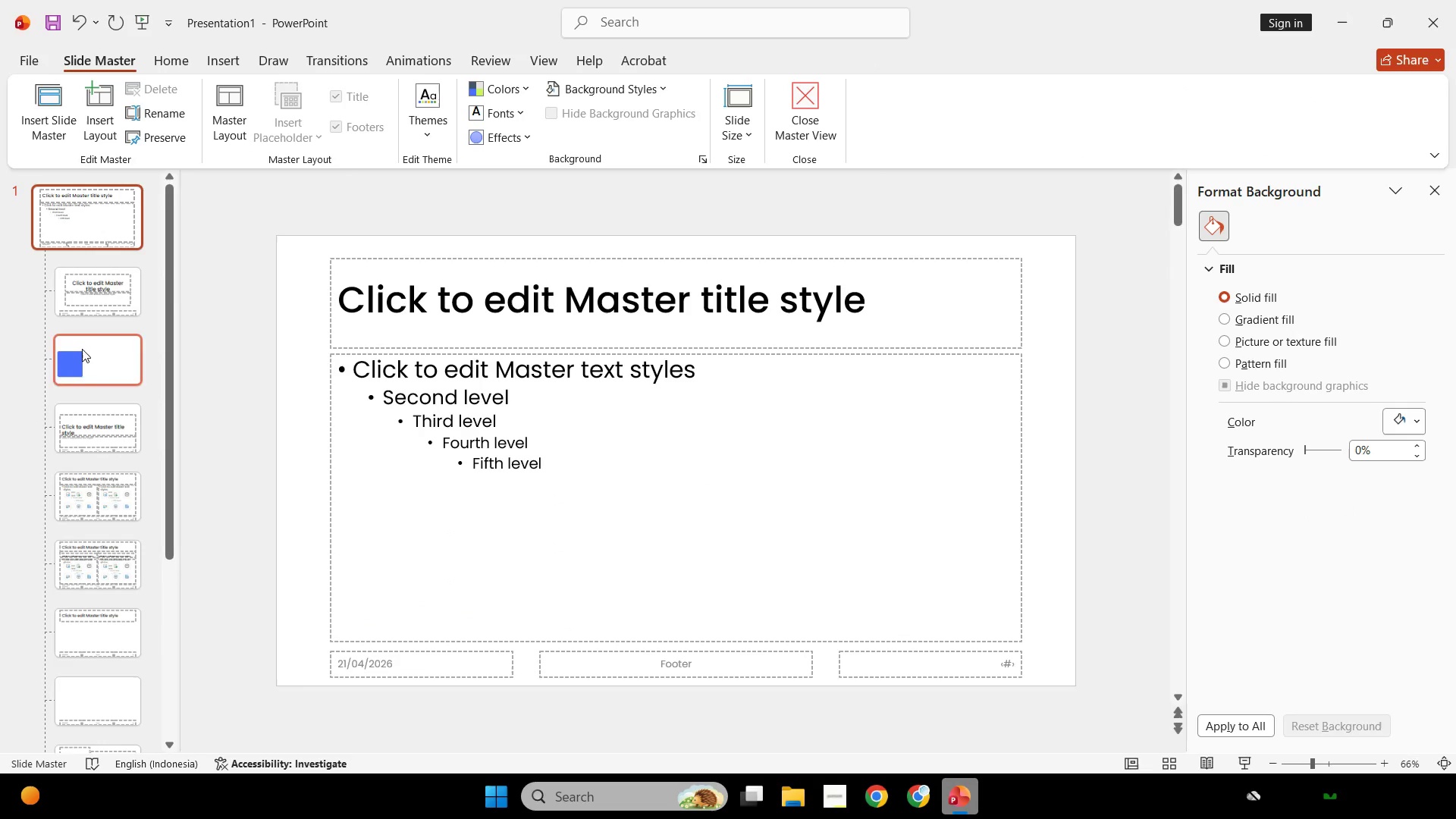 
left_click([85, 291])
 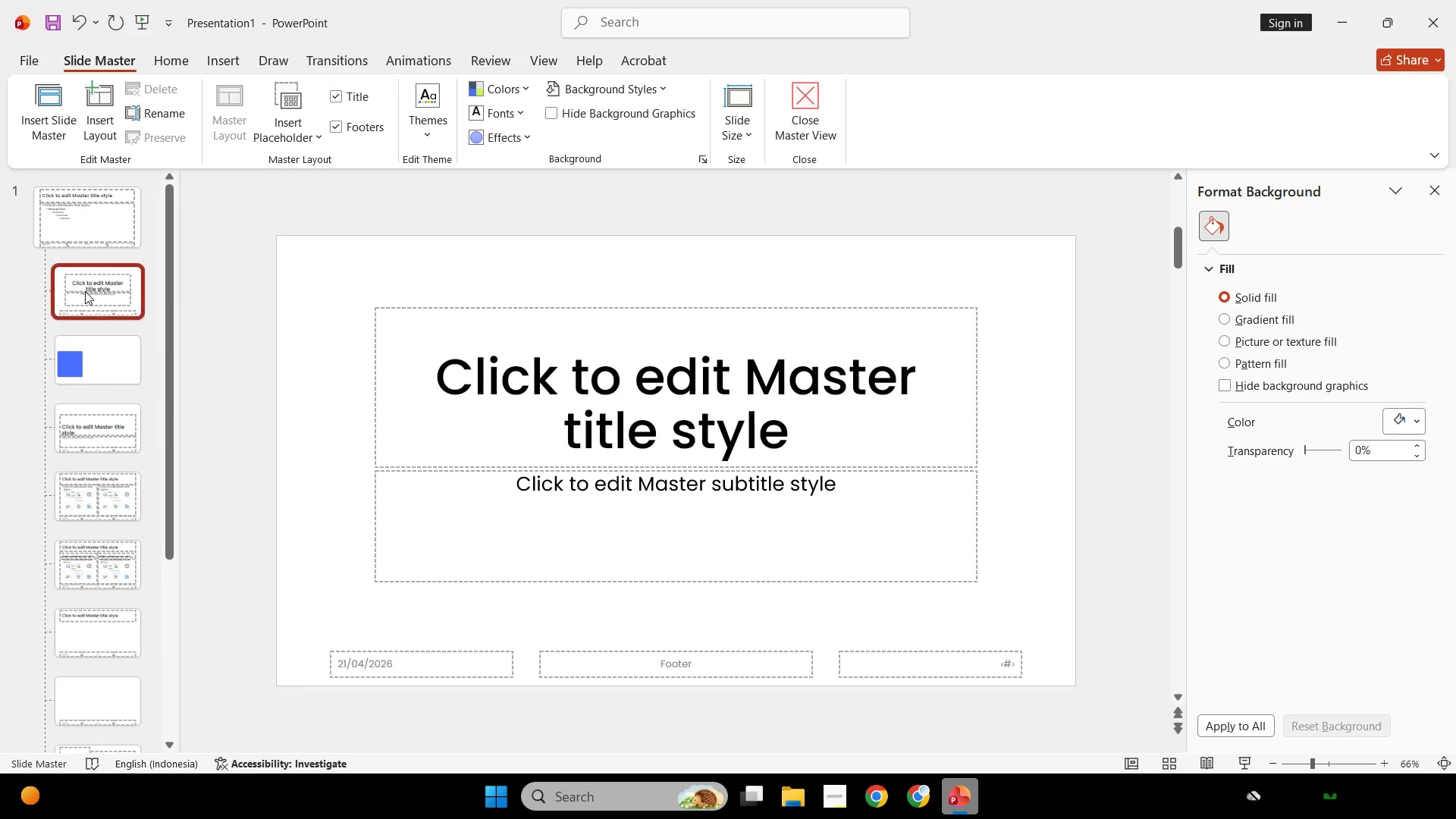 
key(Backspace)
 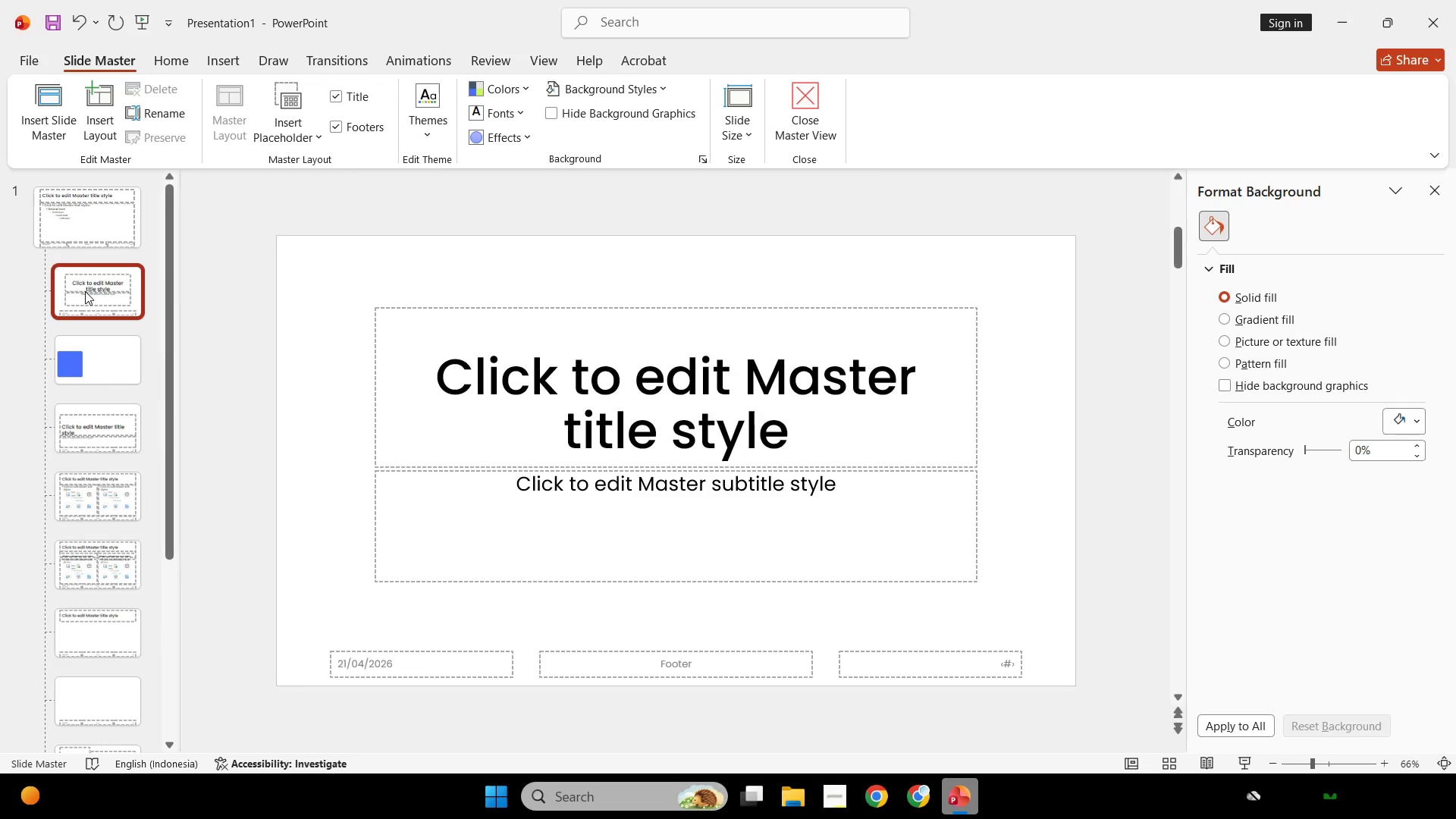 
key(Delete)
 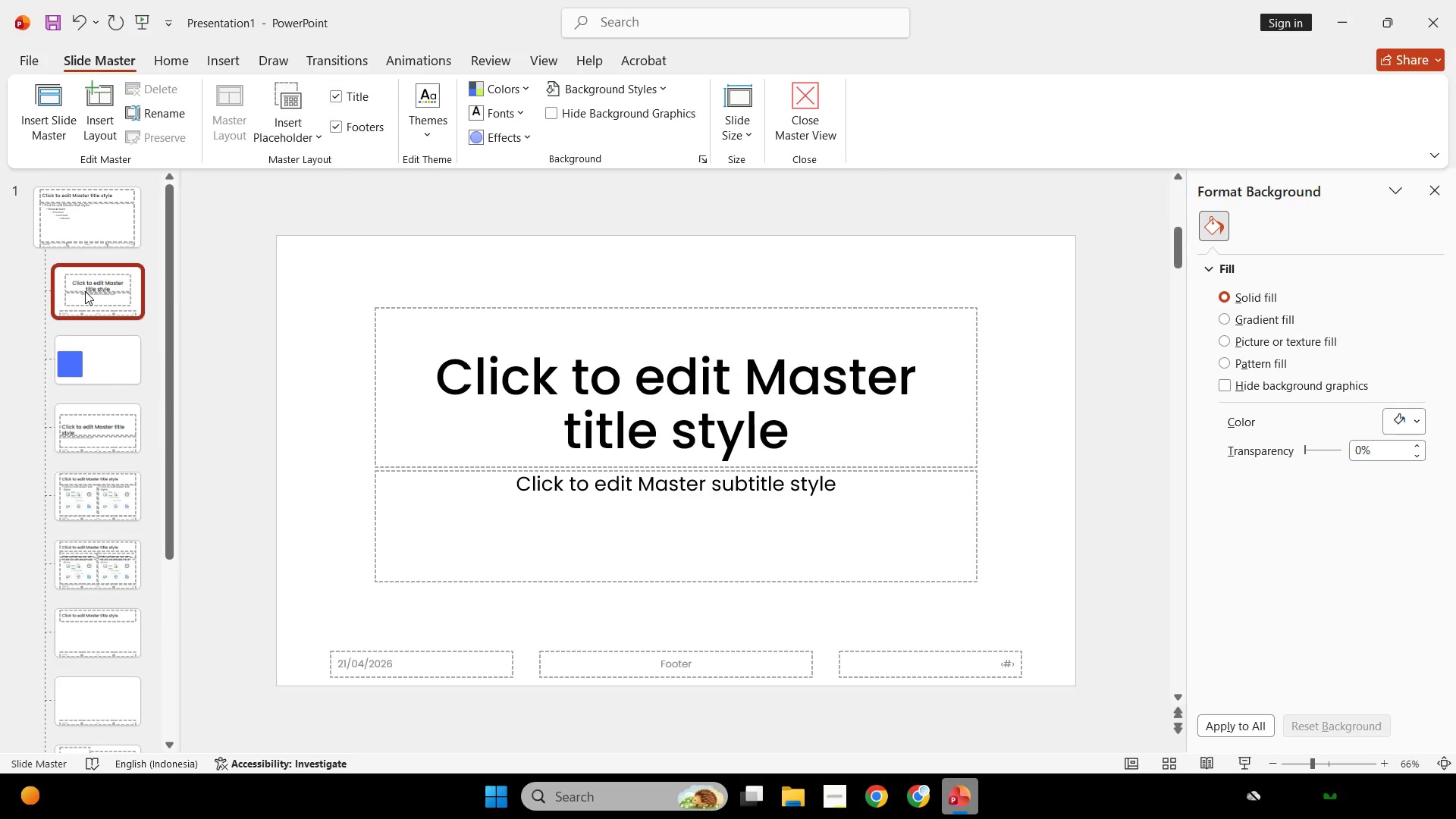 
left_click([85, 291])
 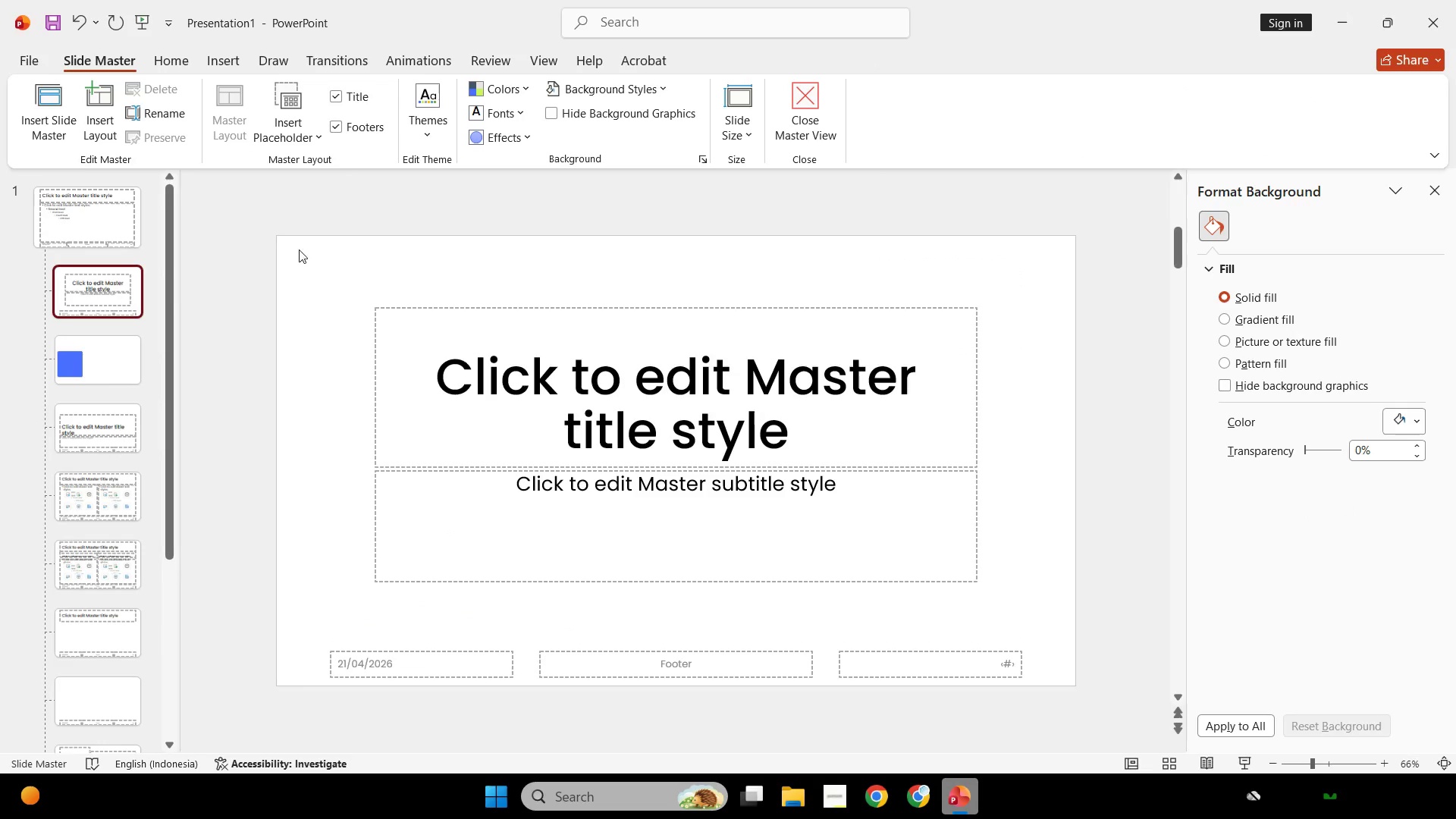 
left_click_drag(start_coordinate=[292, 246], to_coordinate=[1412, 639])
 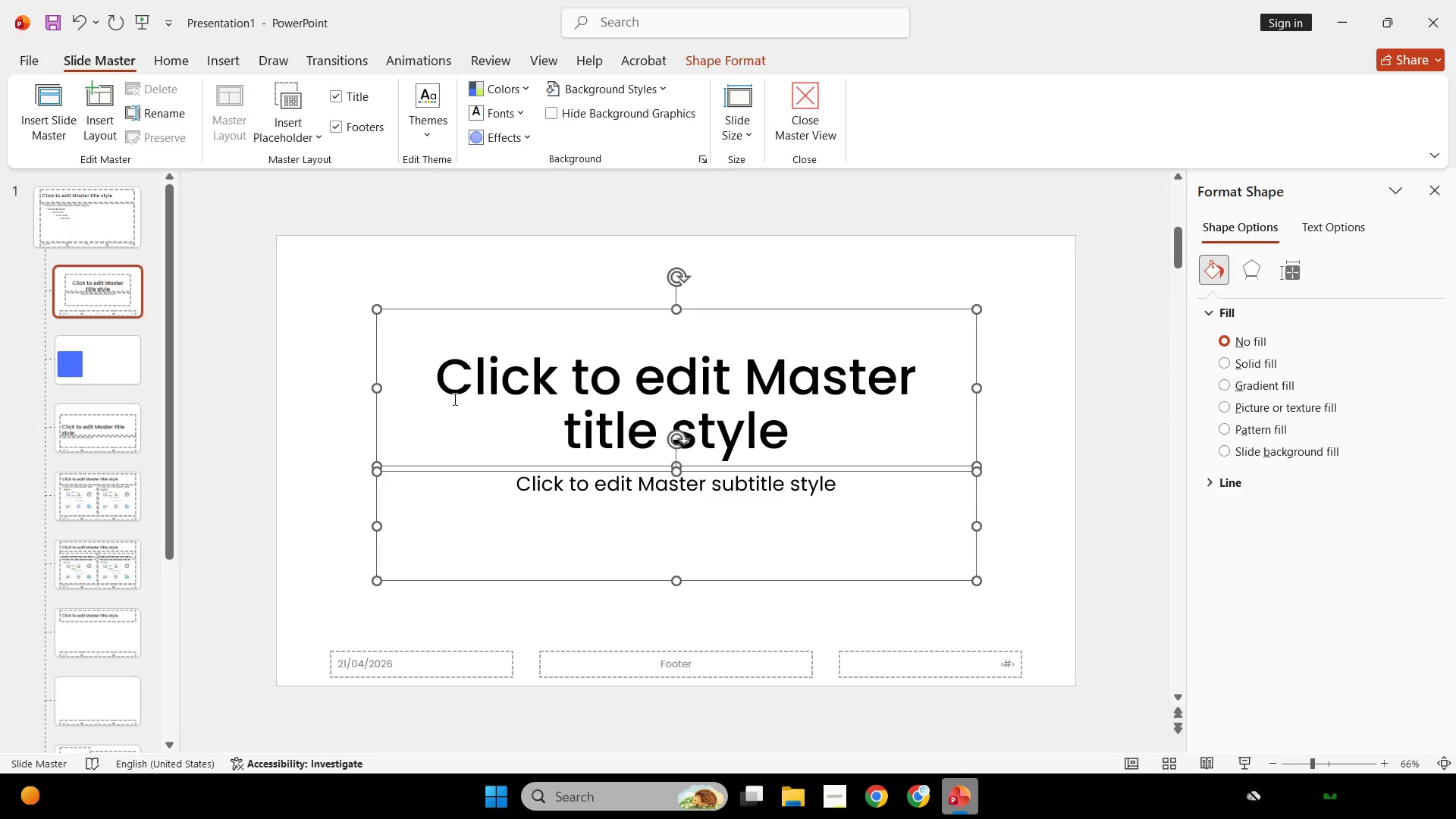 
left_click([328, 329])
 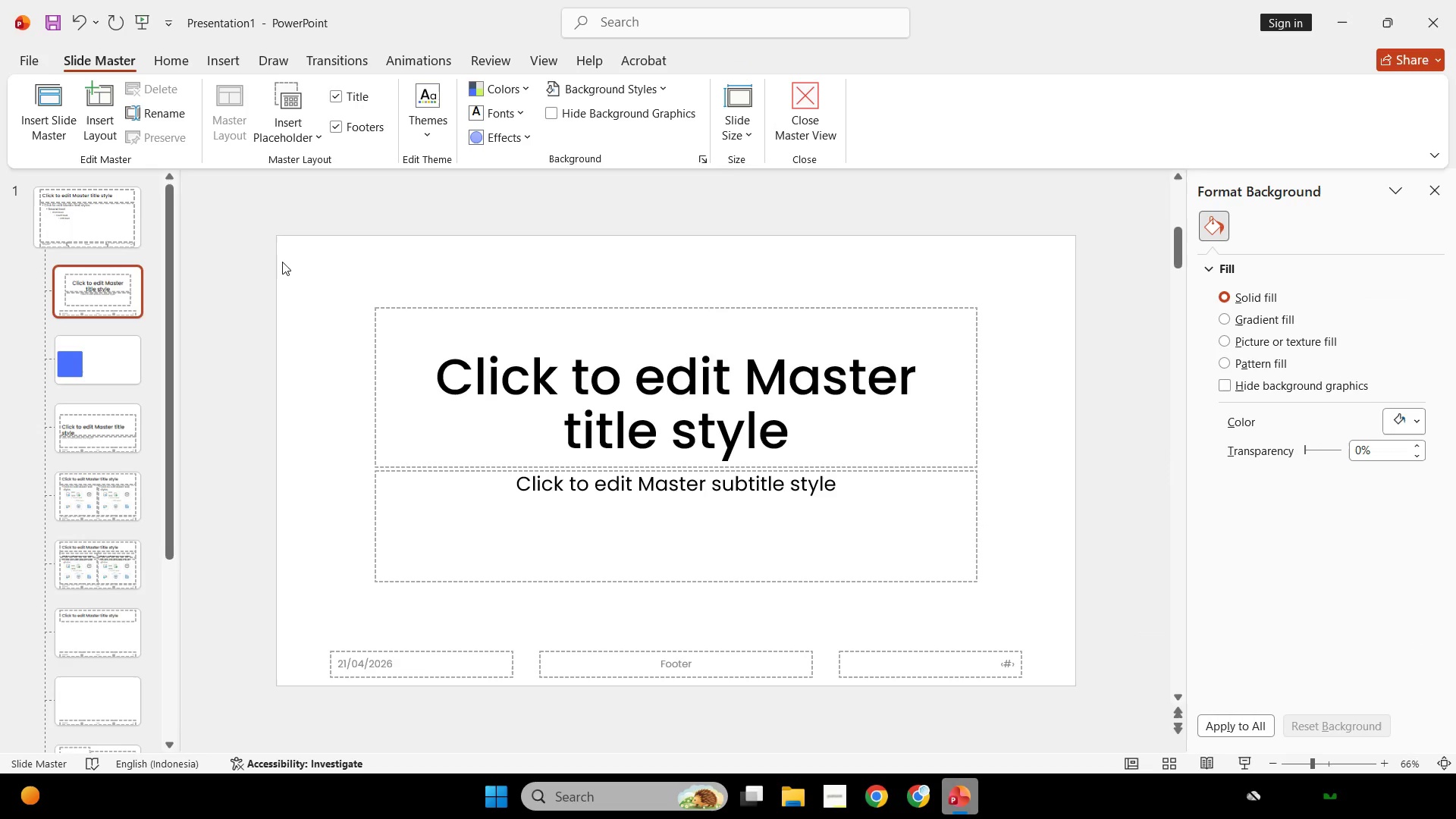 
left_click_drag(start_coordinate=[282, 262], to_coordinate=[1231, 818])
 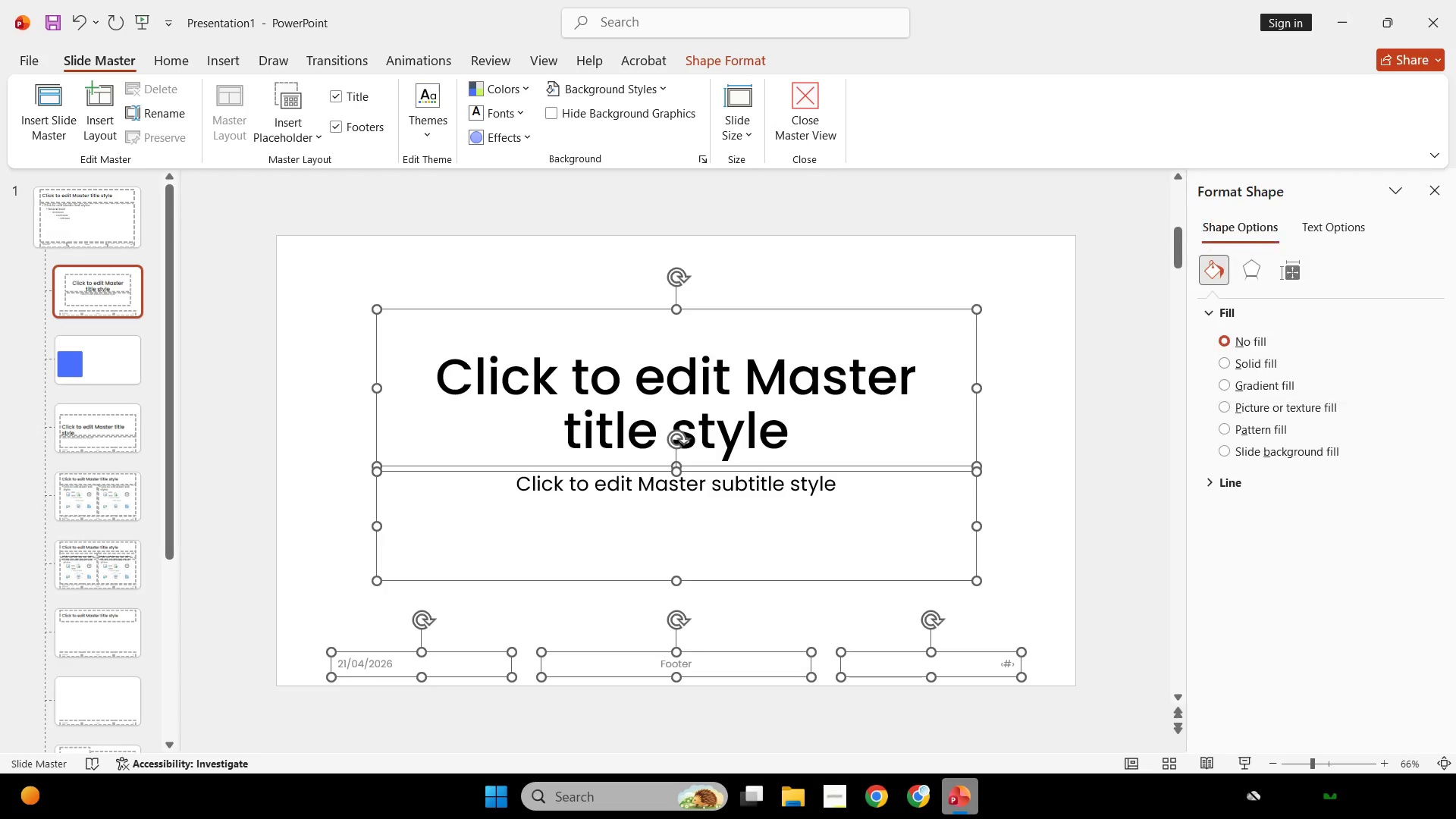 
key(Backspace)
 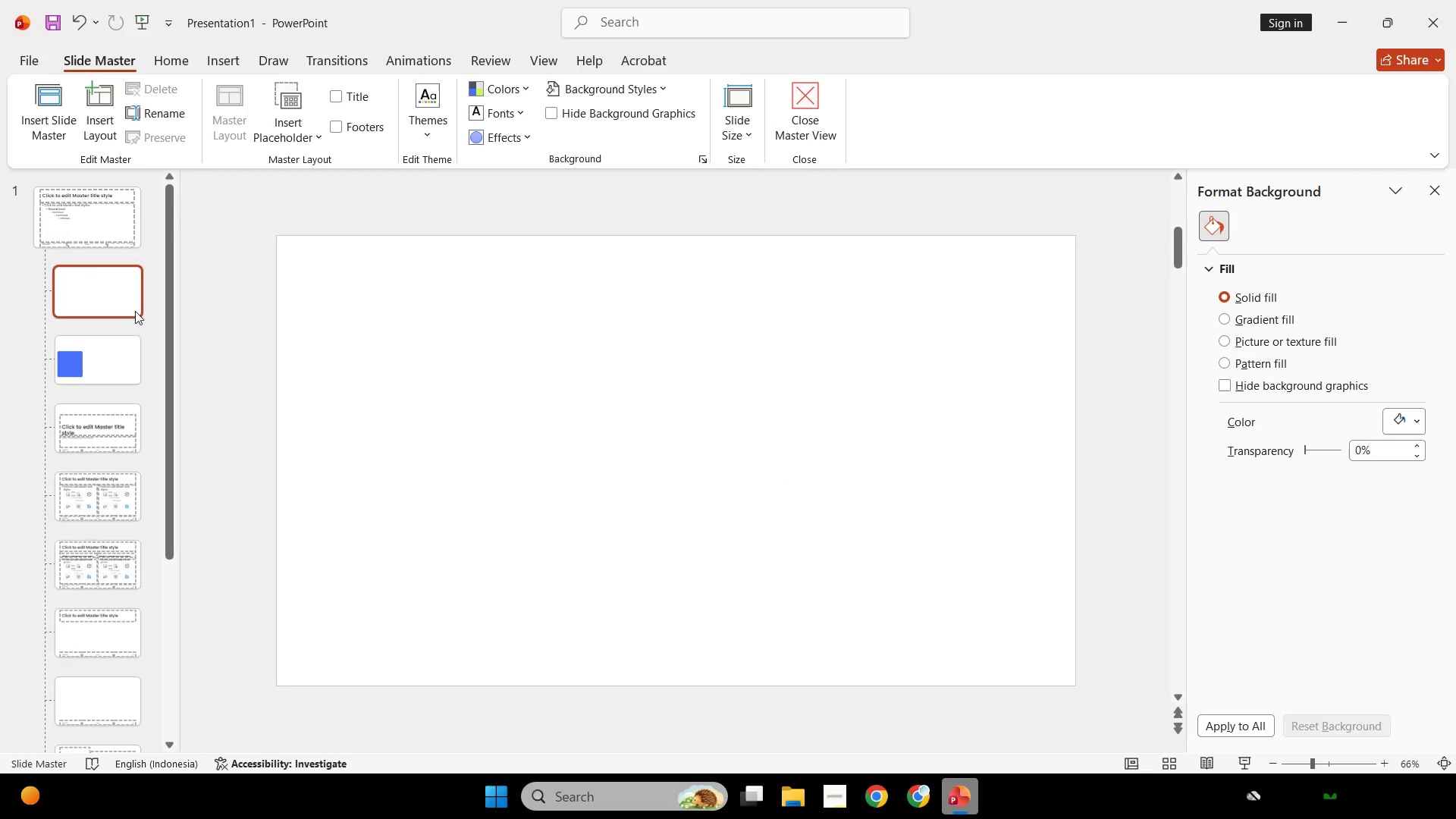 
left_click([87, 243])
 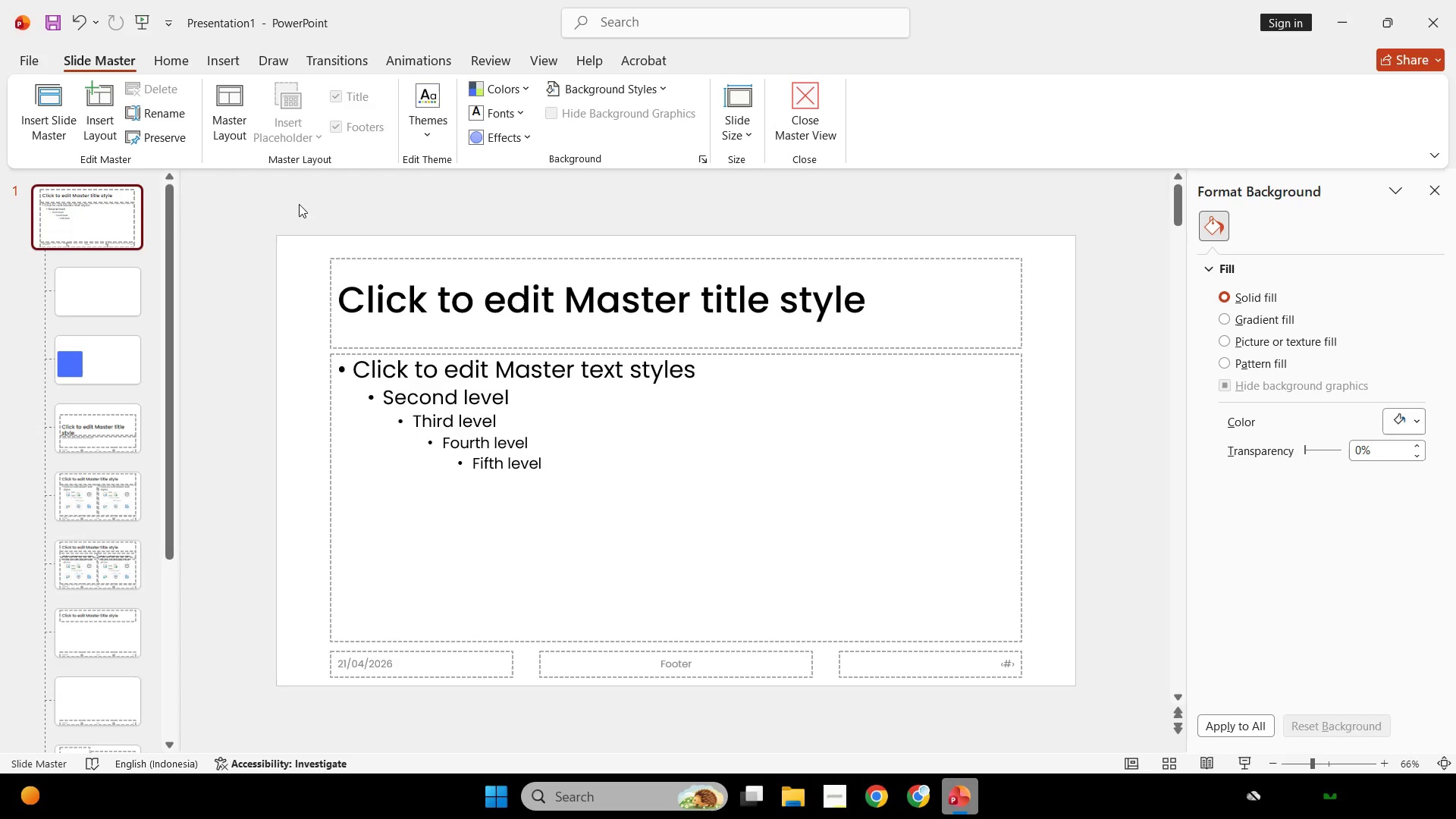 
left_click_drag(start_coordinate=[261, 215], to_coordinate=[1374, 816])
 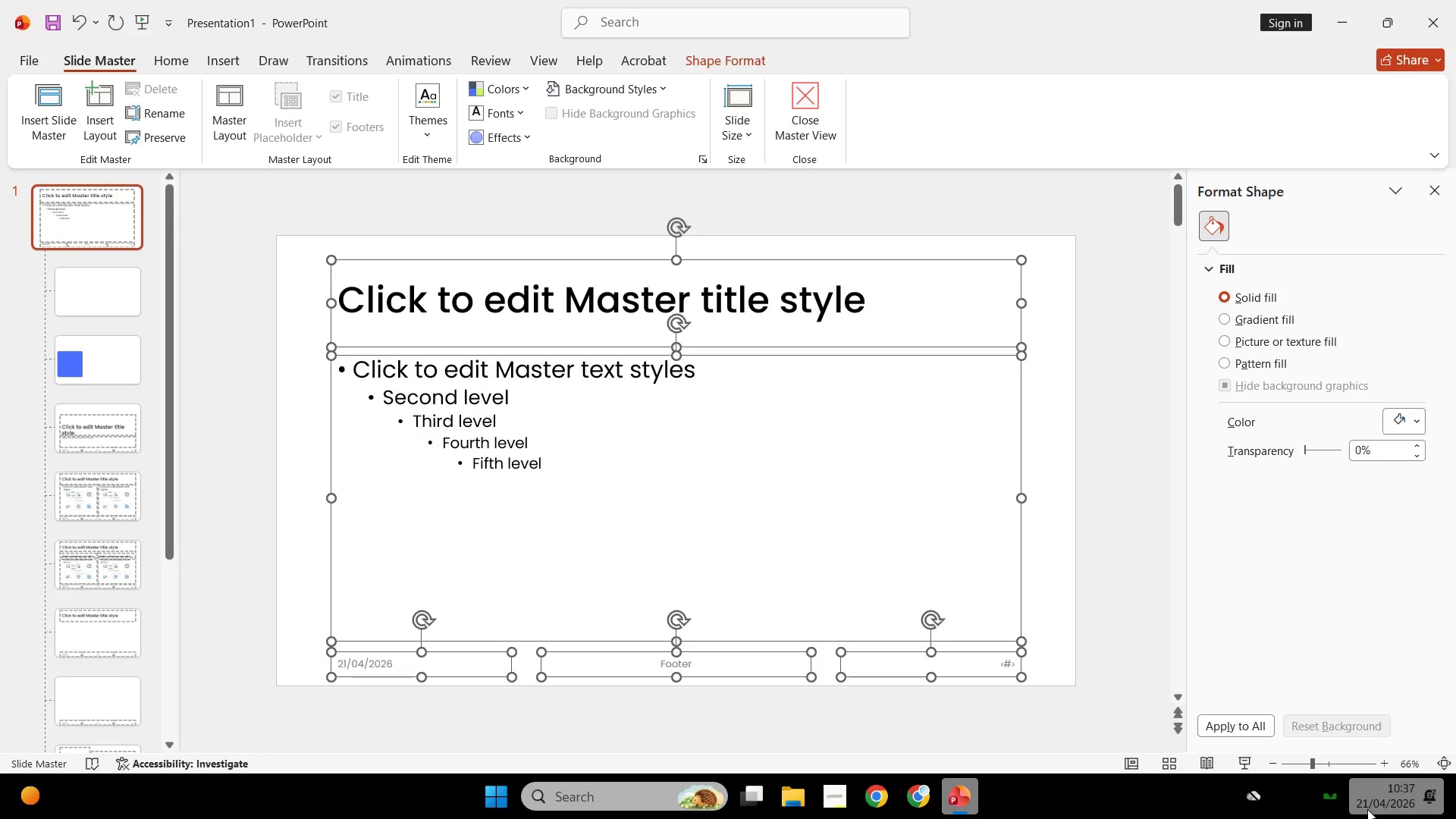 
key(Backspace)
 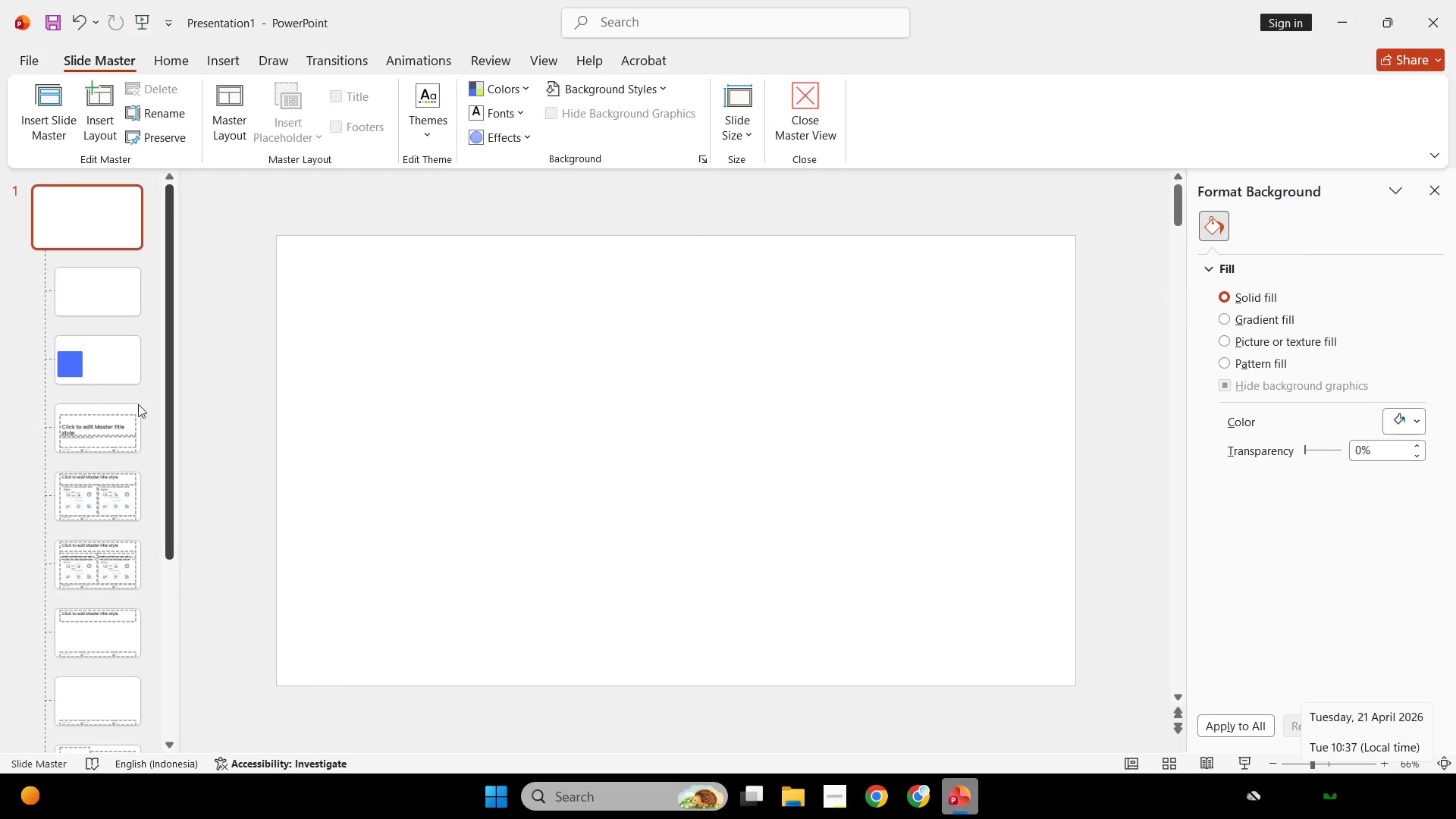 
left_click([122, 427])
 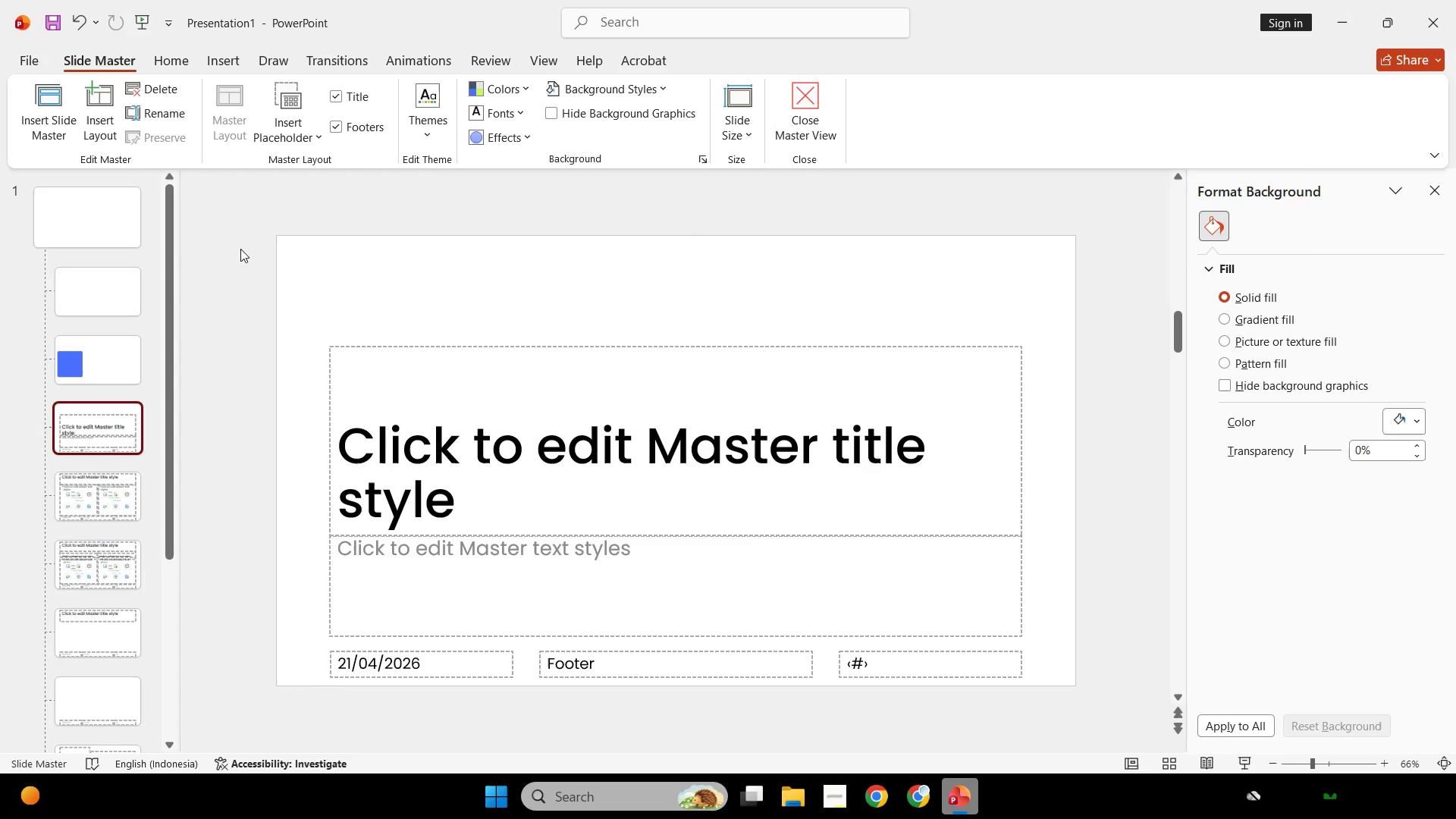 
left_click_drag(start_coordinate=[240, 249], to_coordinate=[1176, 719])
 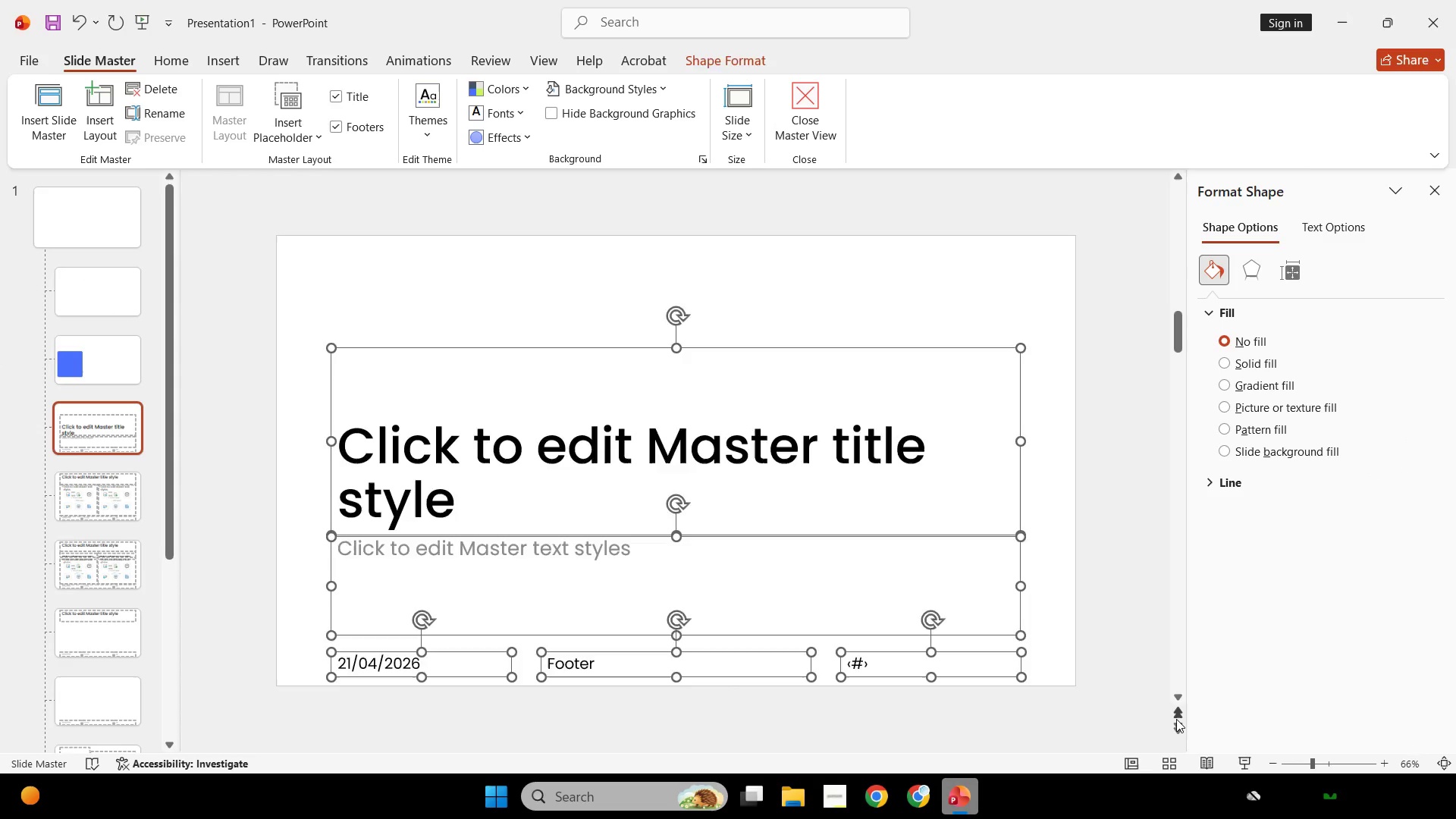 
key(Backspace)
 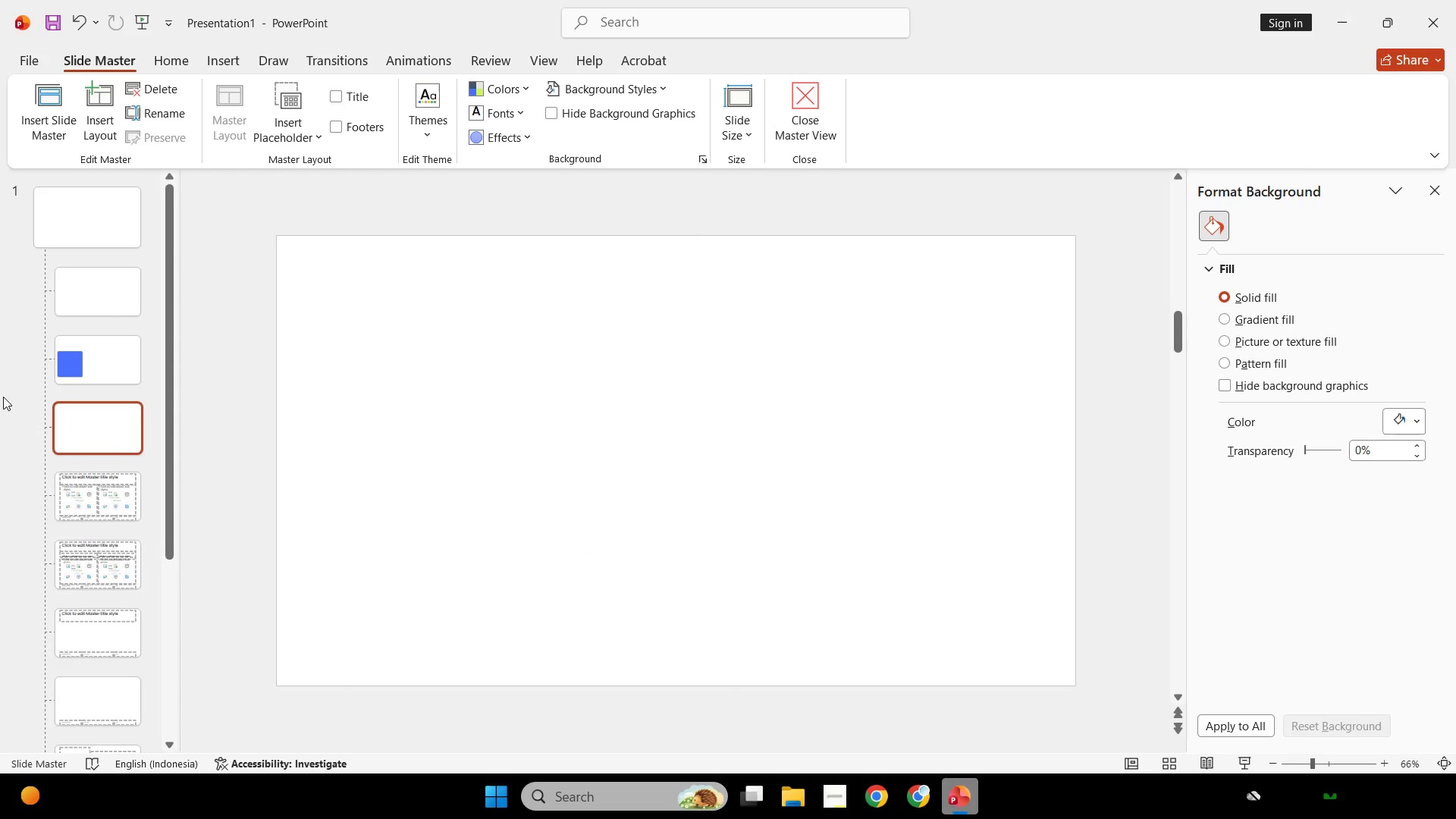 
scroll: coordinate [89, 466], scroll_direction: down, amount: 1.0
 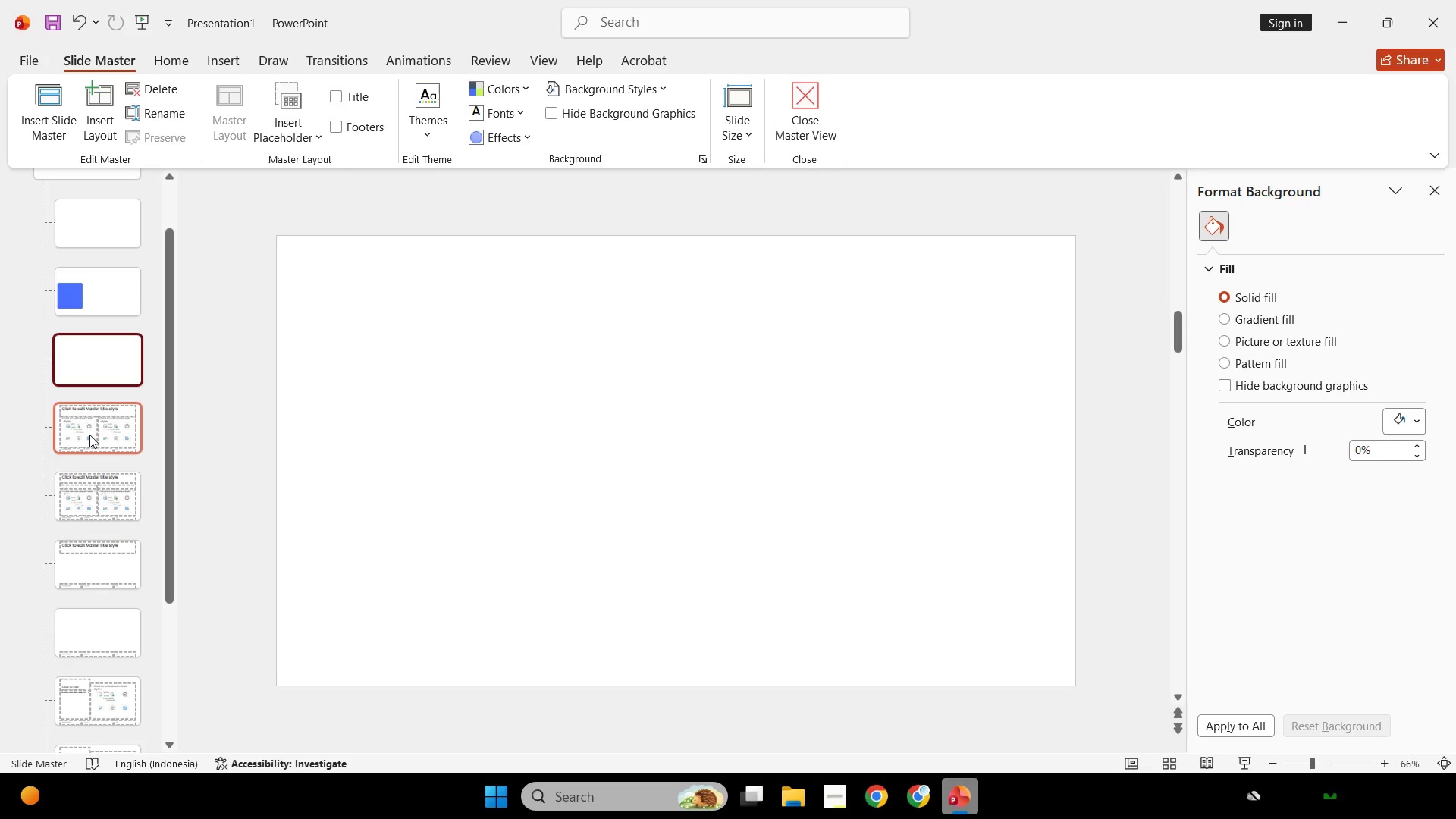 
left_click([92, 435])
 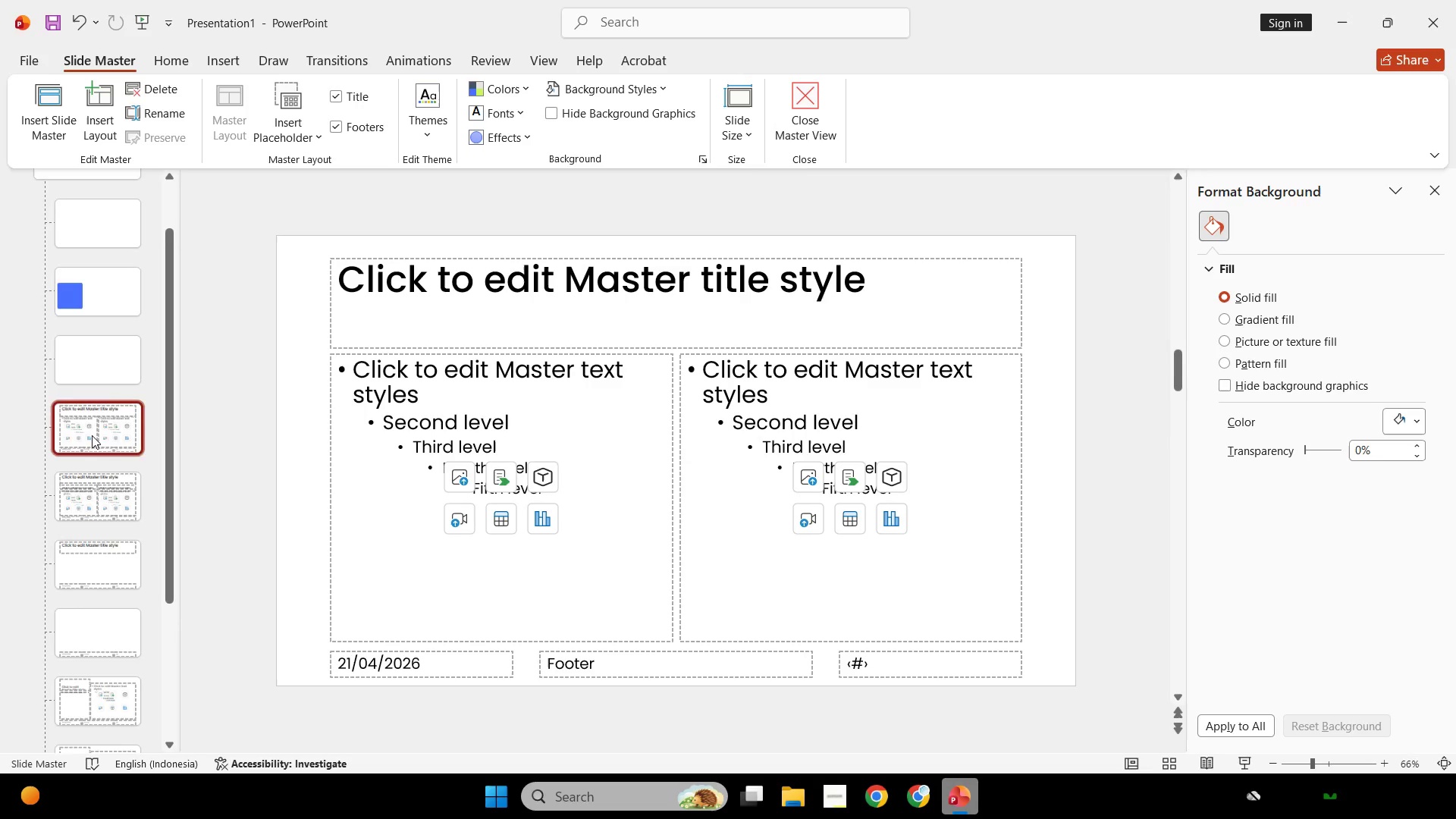 
hold_key(key=ShiftLeft, duration=0.36)
 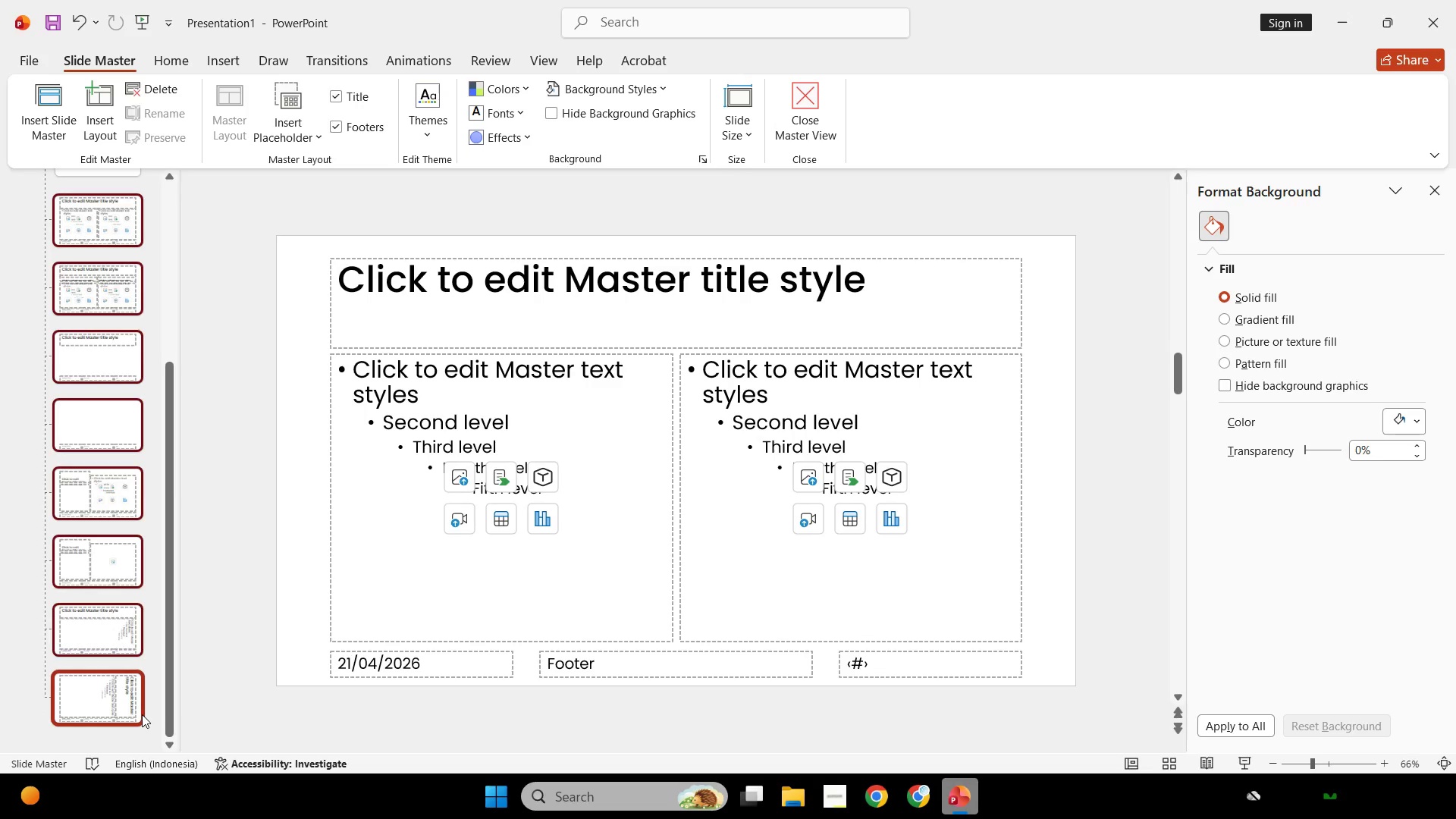 
scroll: coordinate [96, 441], scroll_direction: down, amount: 13.0
 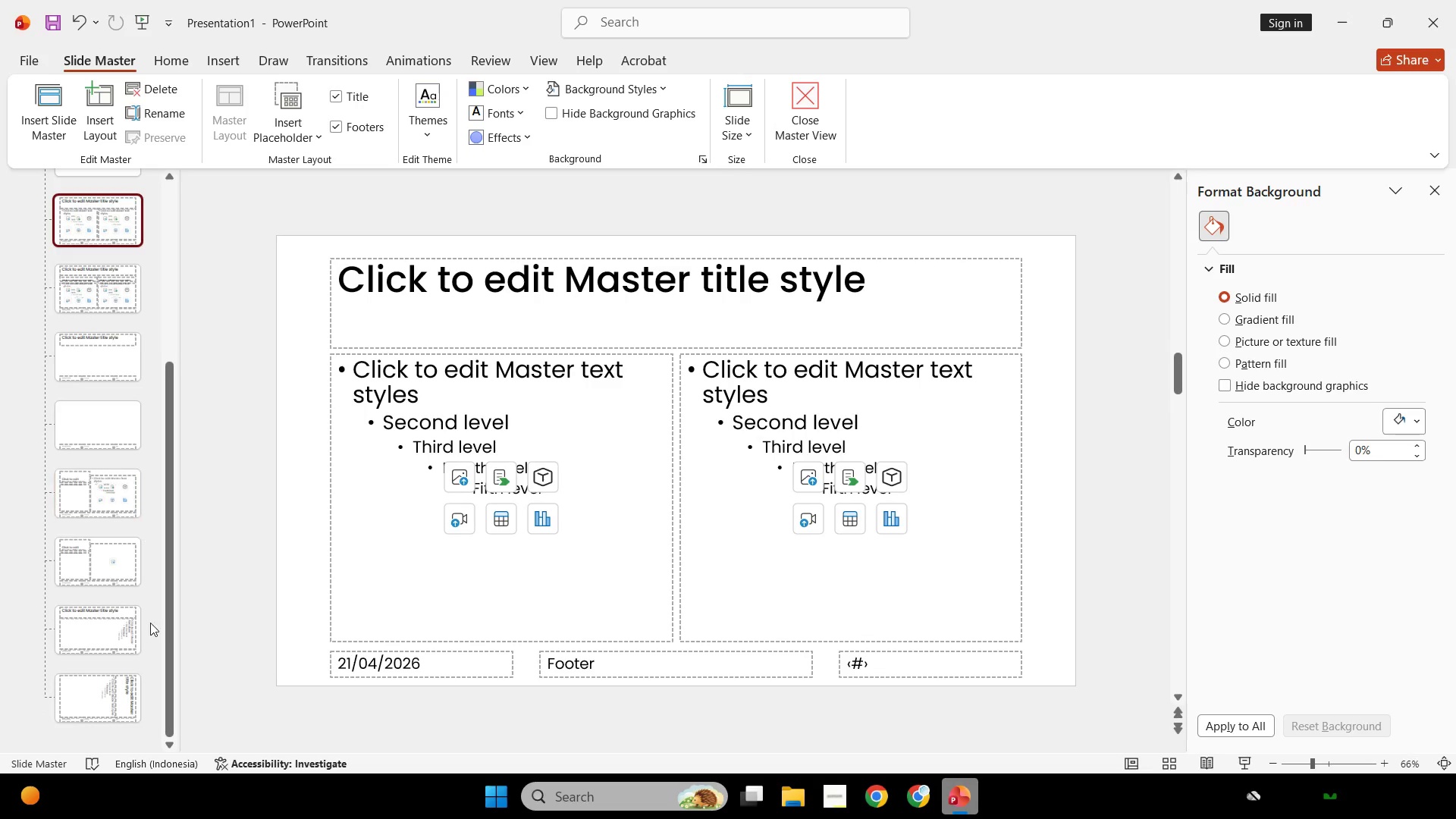 
left_click([143, 716])
 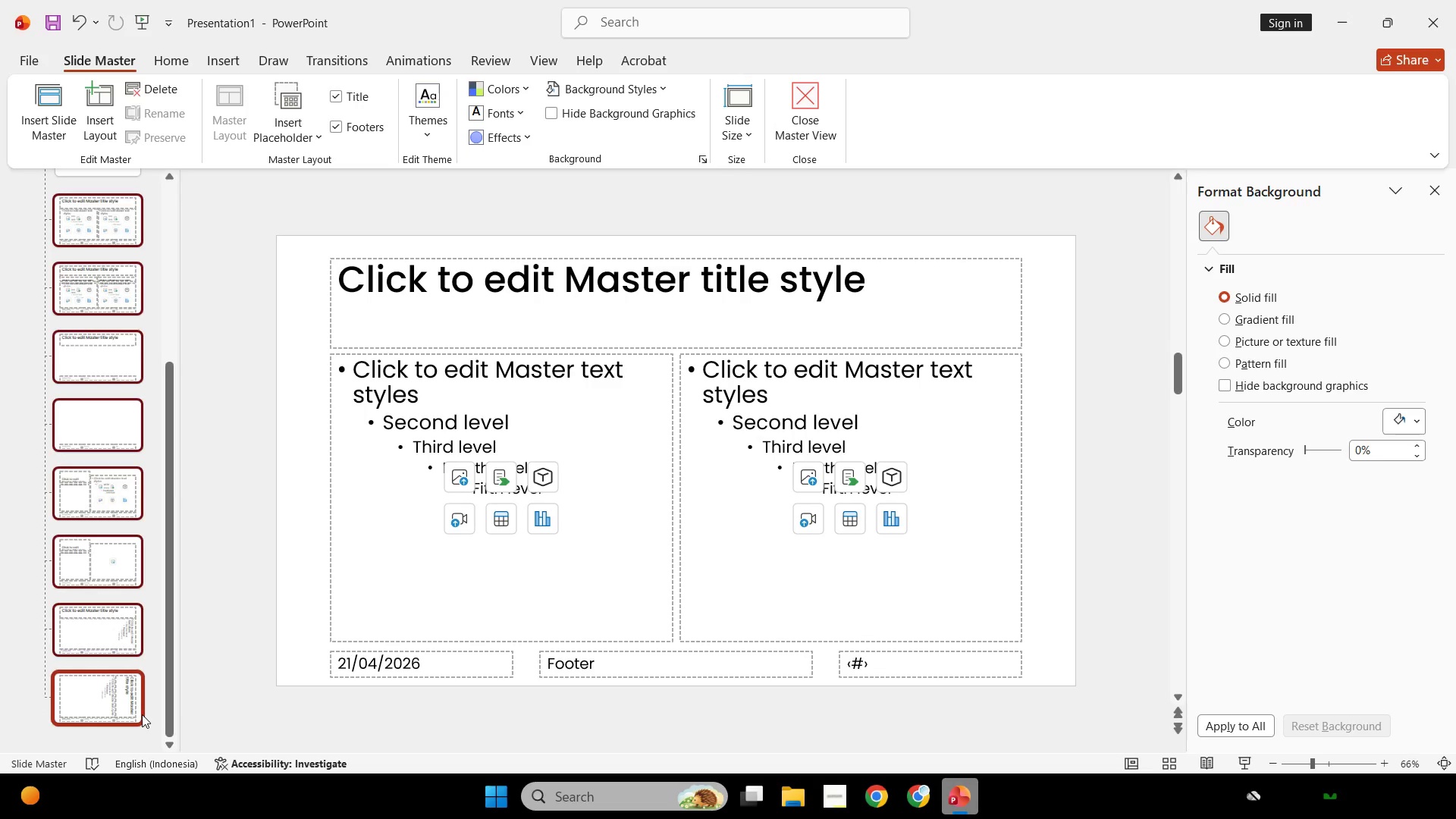 
key(Backspace)
 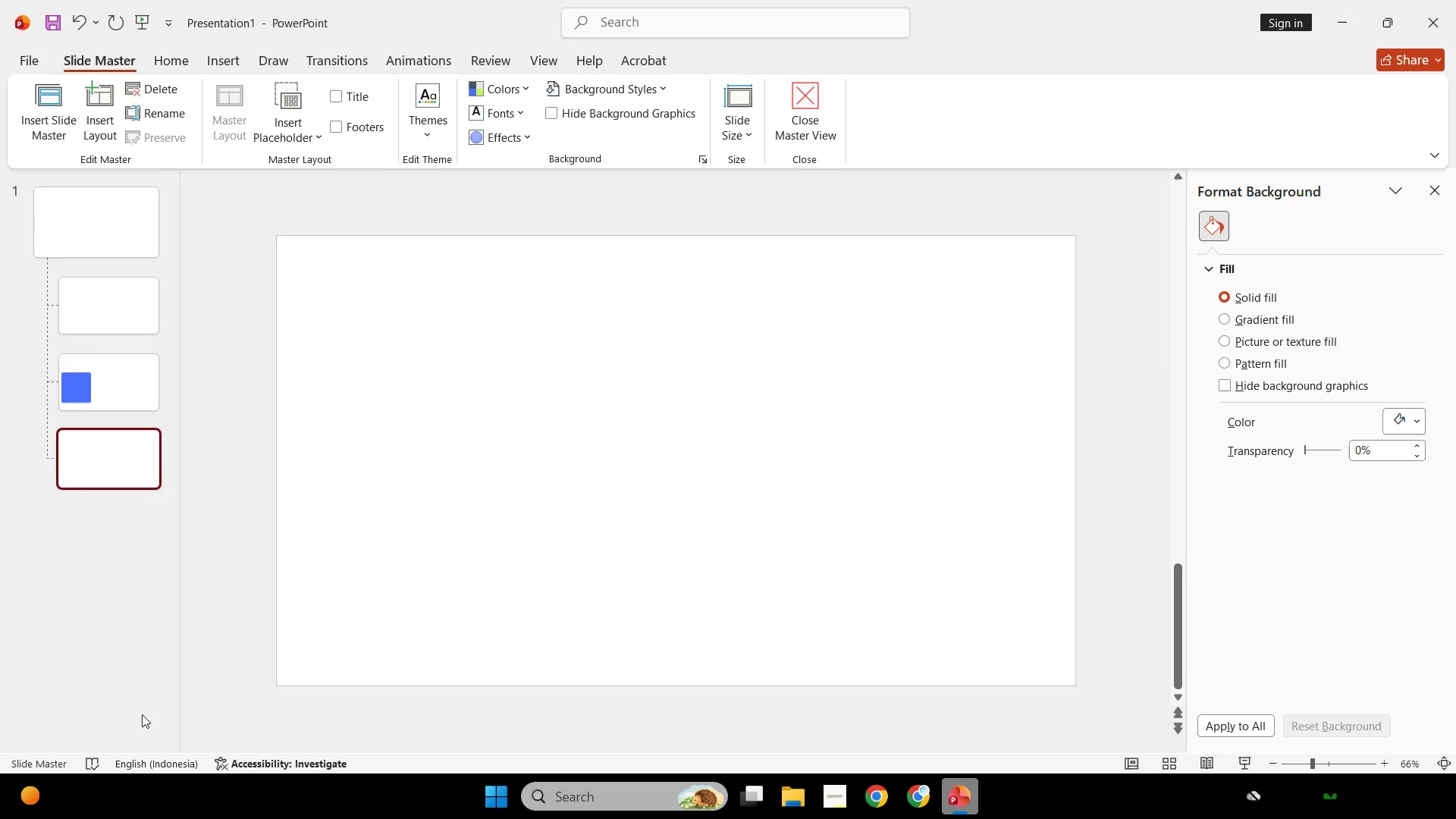 
wait(10.72)
 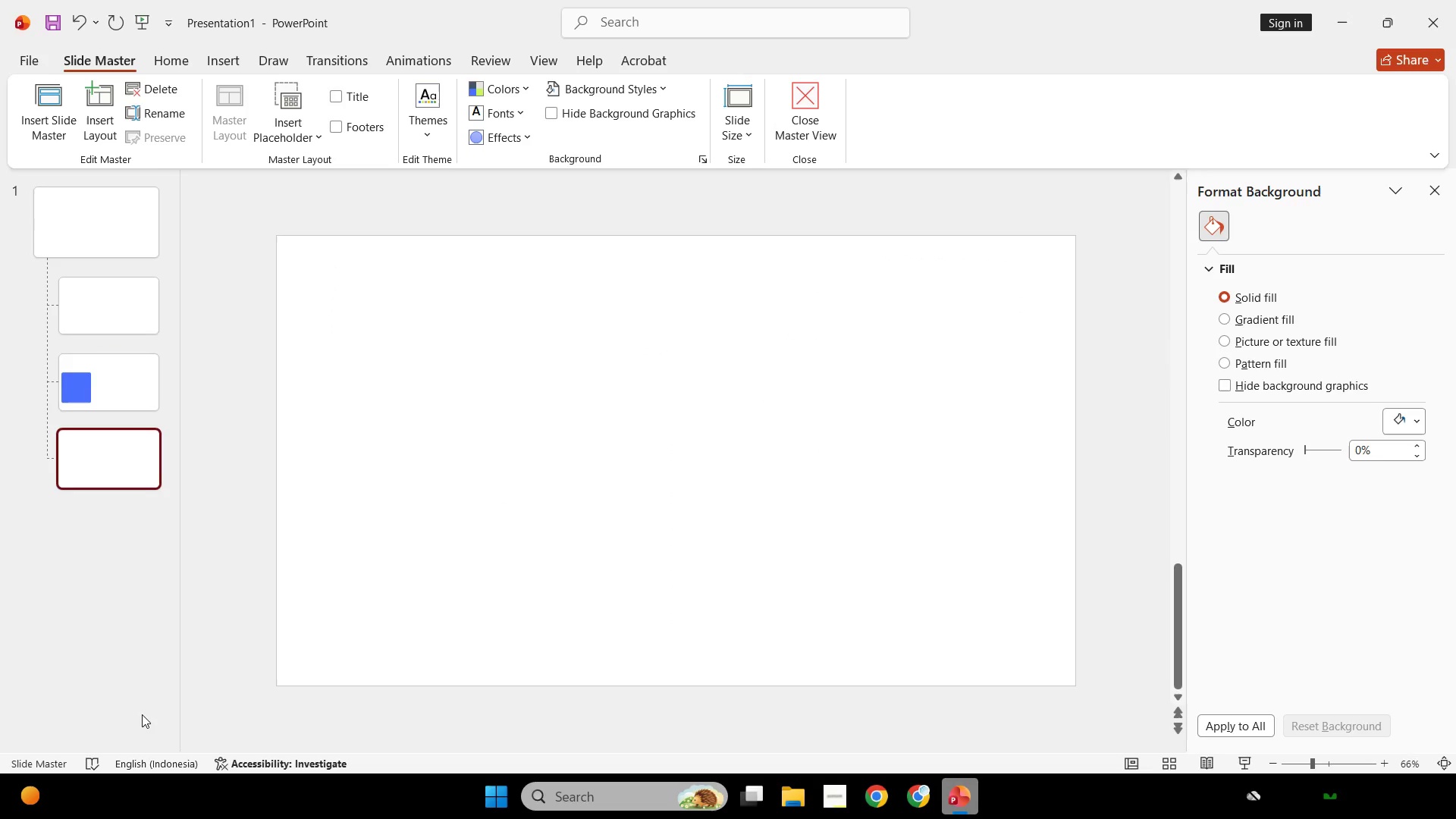 
double_click([365, 513])
 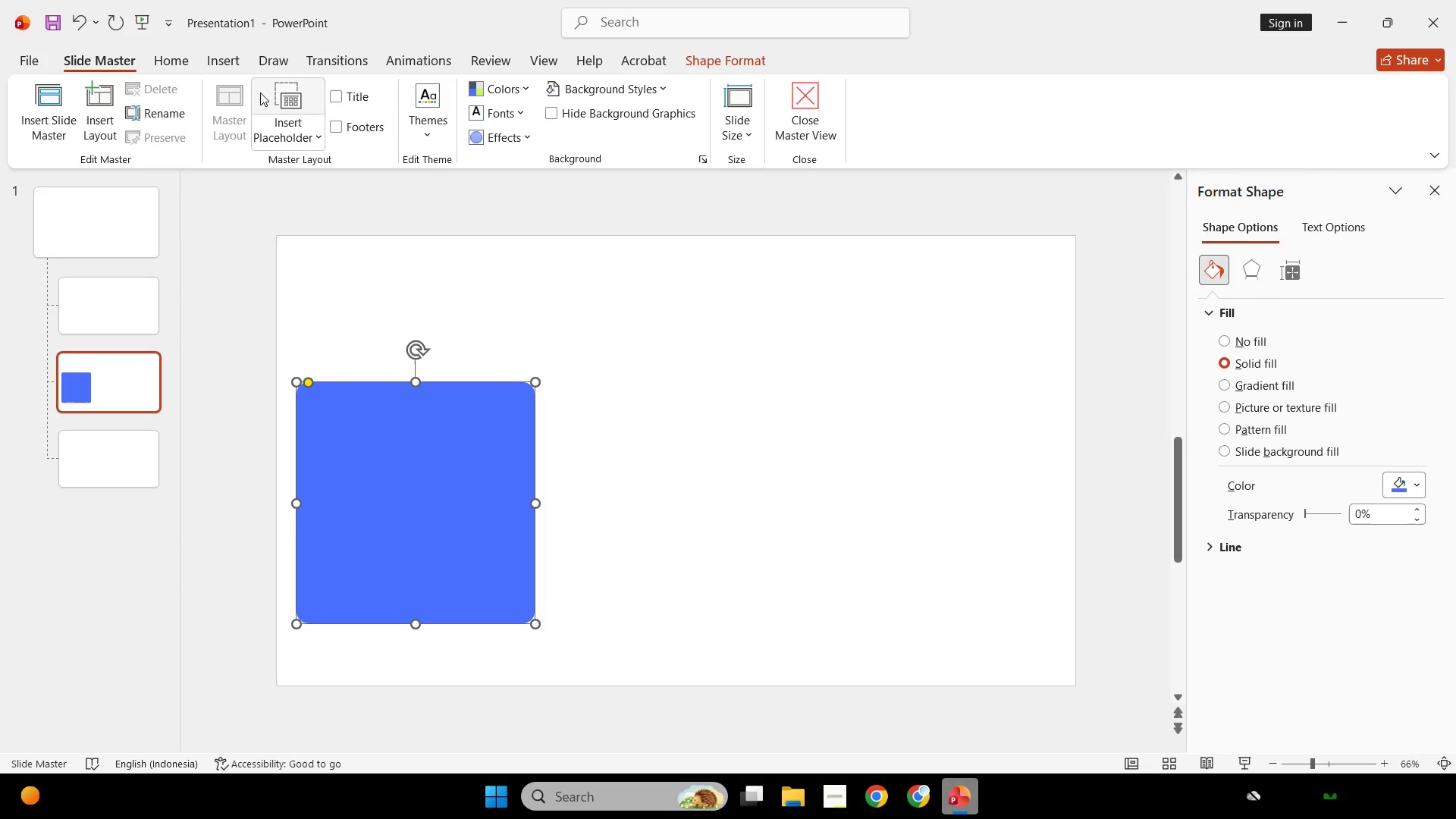 
left_click([183, 57])
 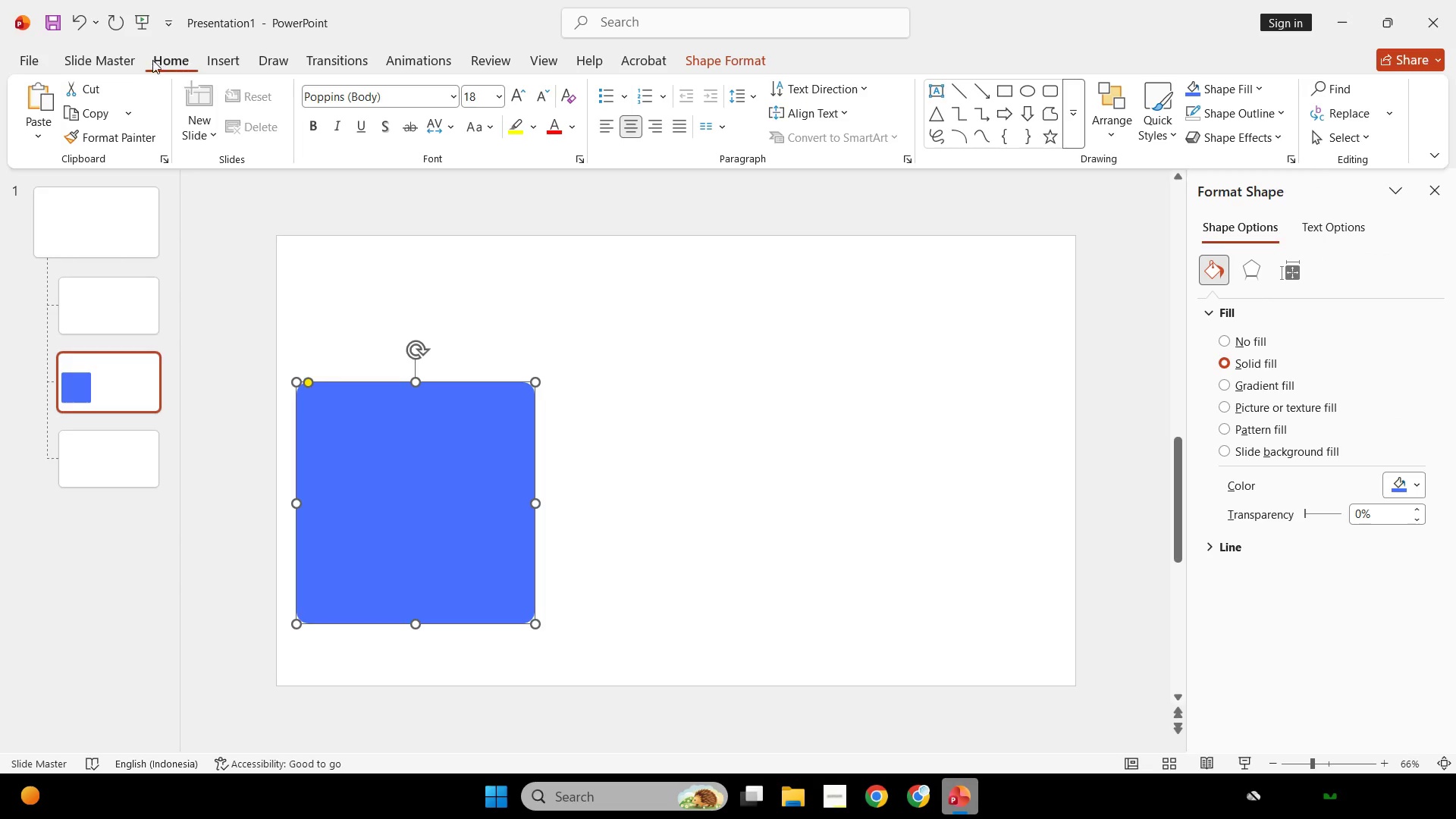 
left_click([105, 58])
 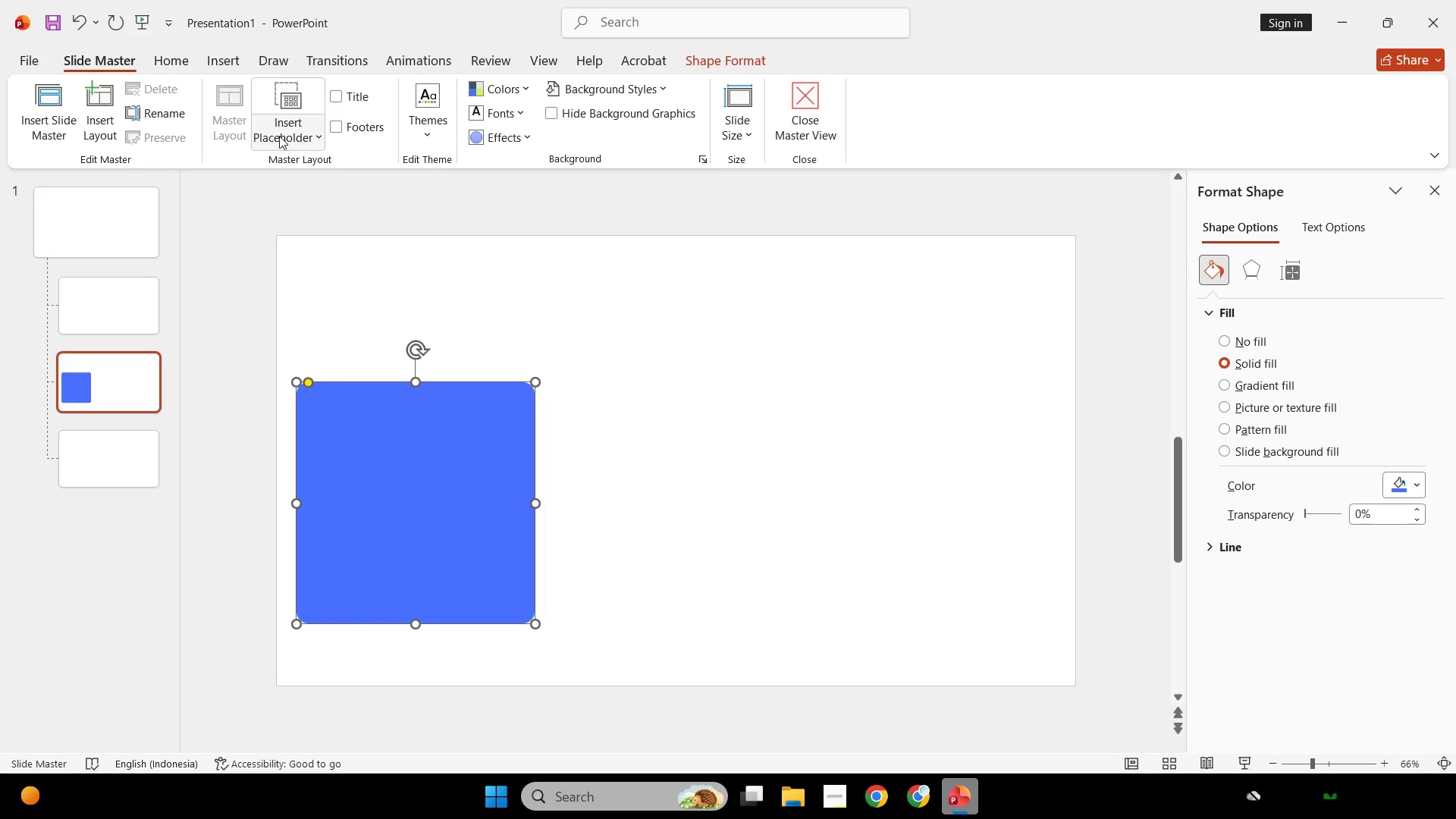 
left_click([281, 136])
 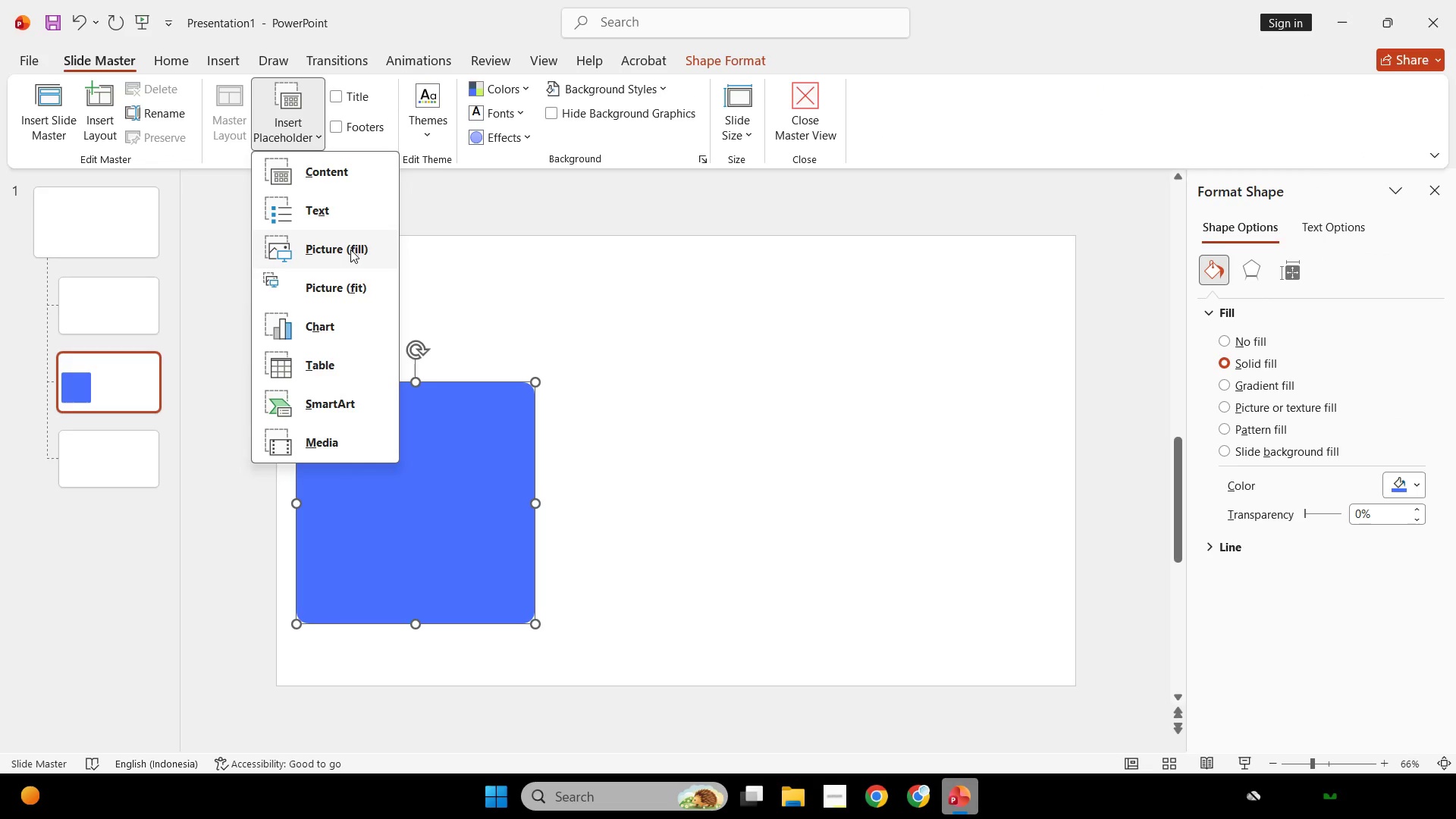 
left_click([350, 249])
 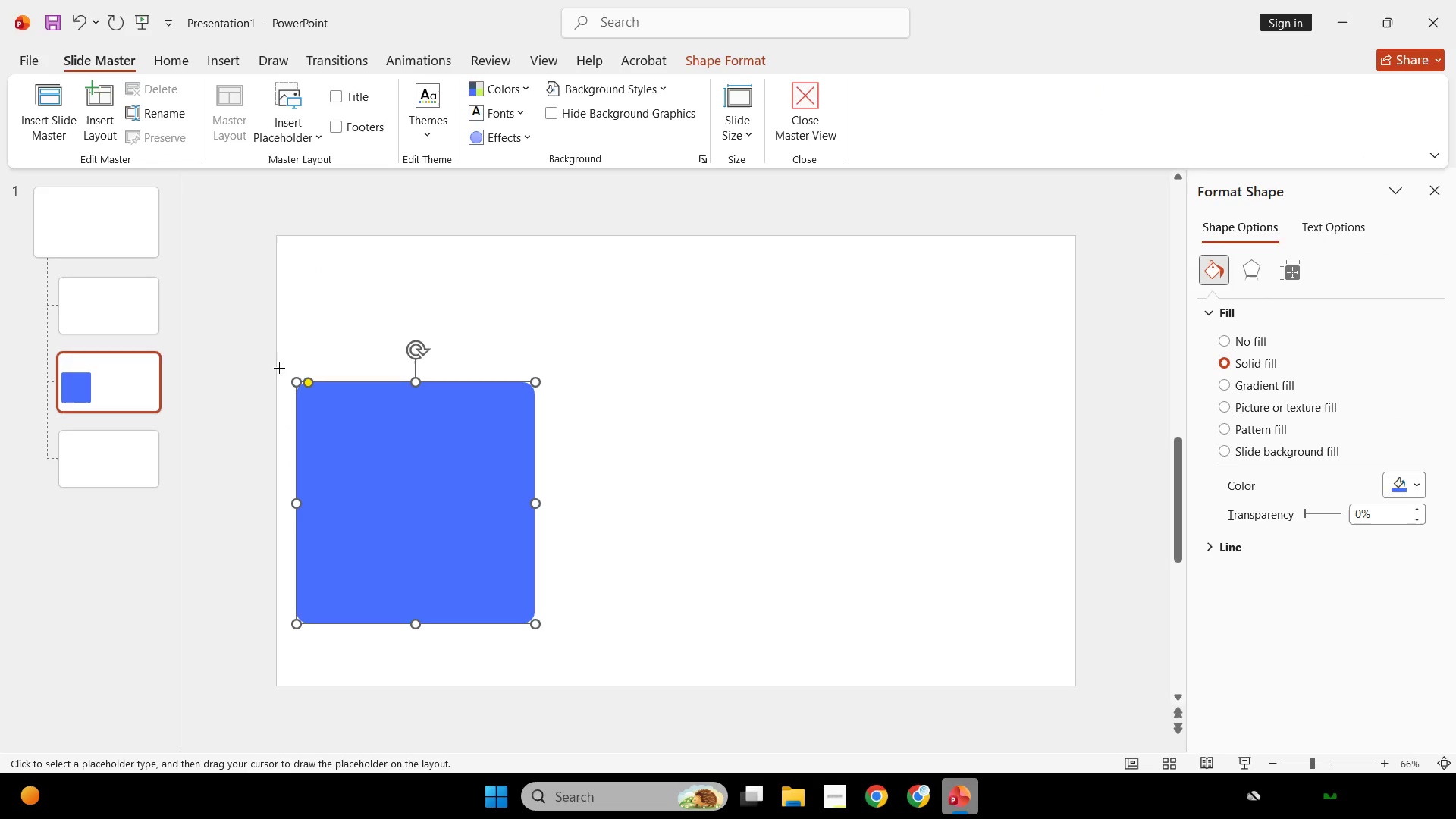 
left_click_drag(start_coordinate=[279, 368], to_coordinate=[557, 648])
 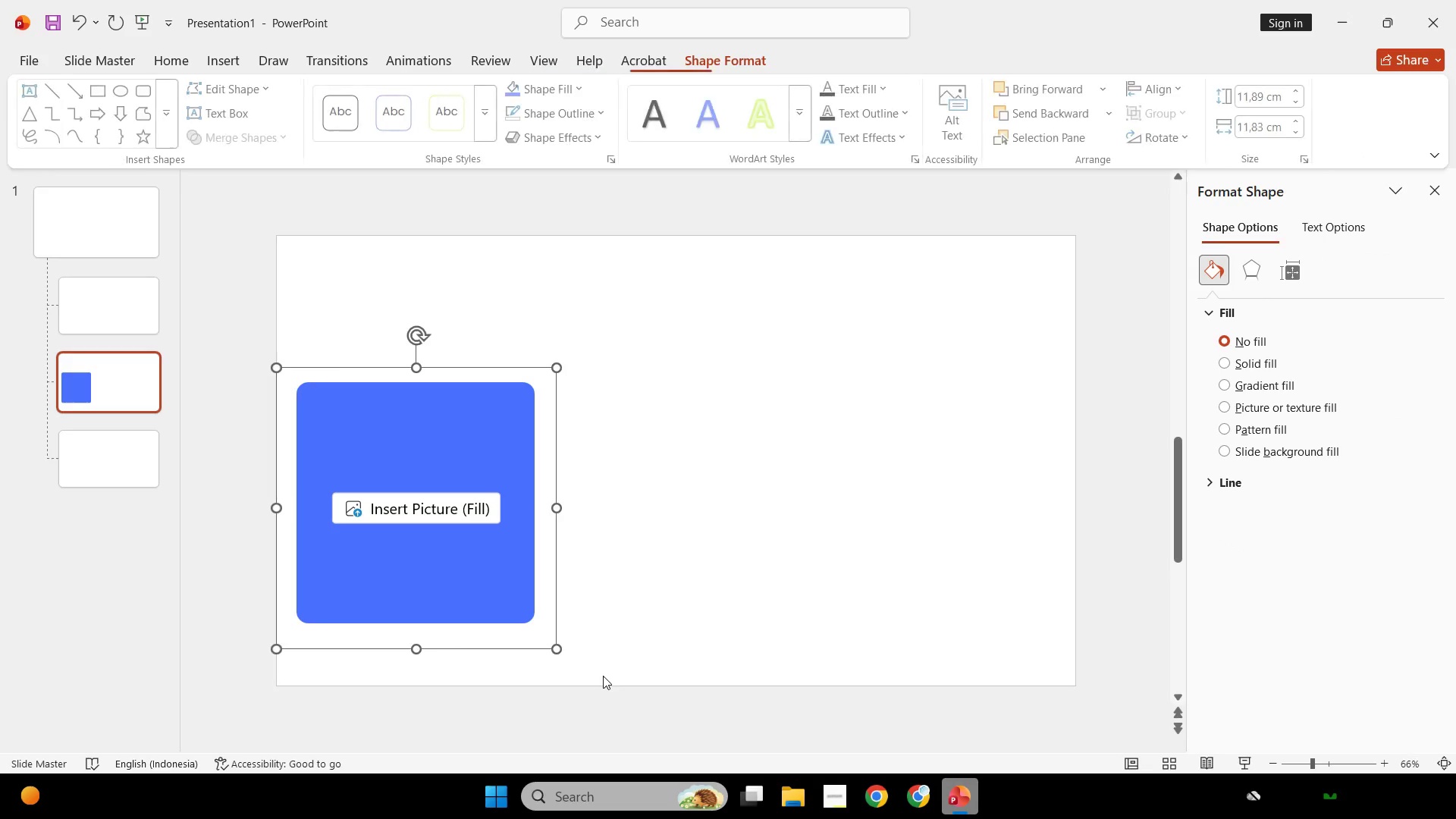 
left_click_drag(start_coordinate=[603, 676], to_coordinate=[238, 306])
 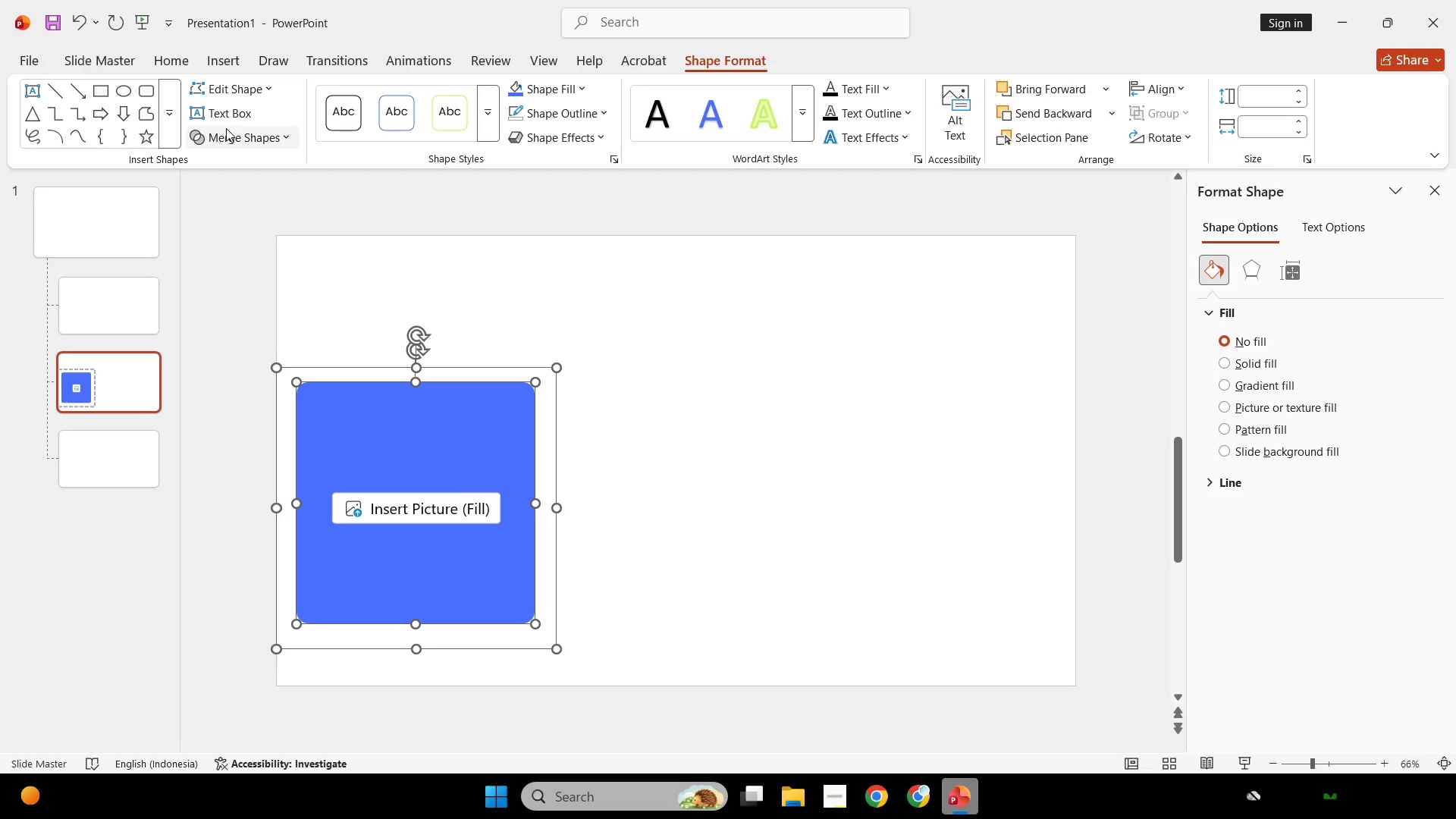 
left_click([227, 128])
 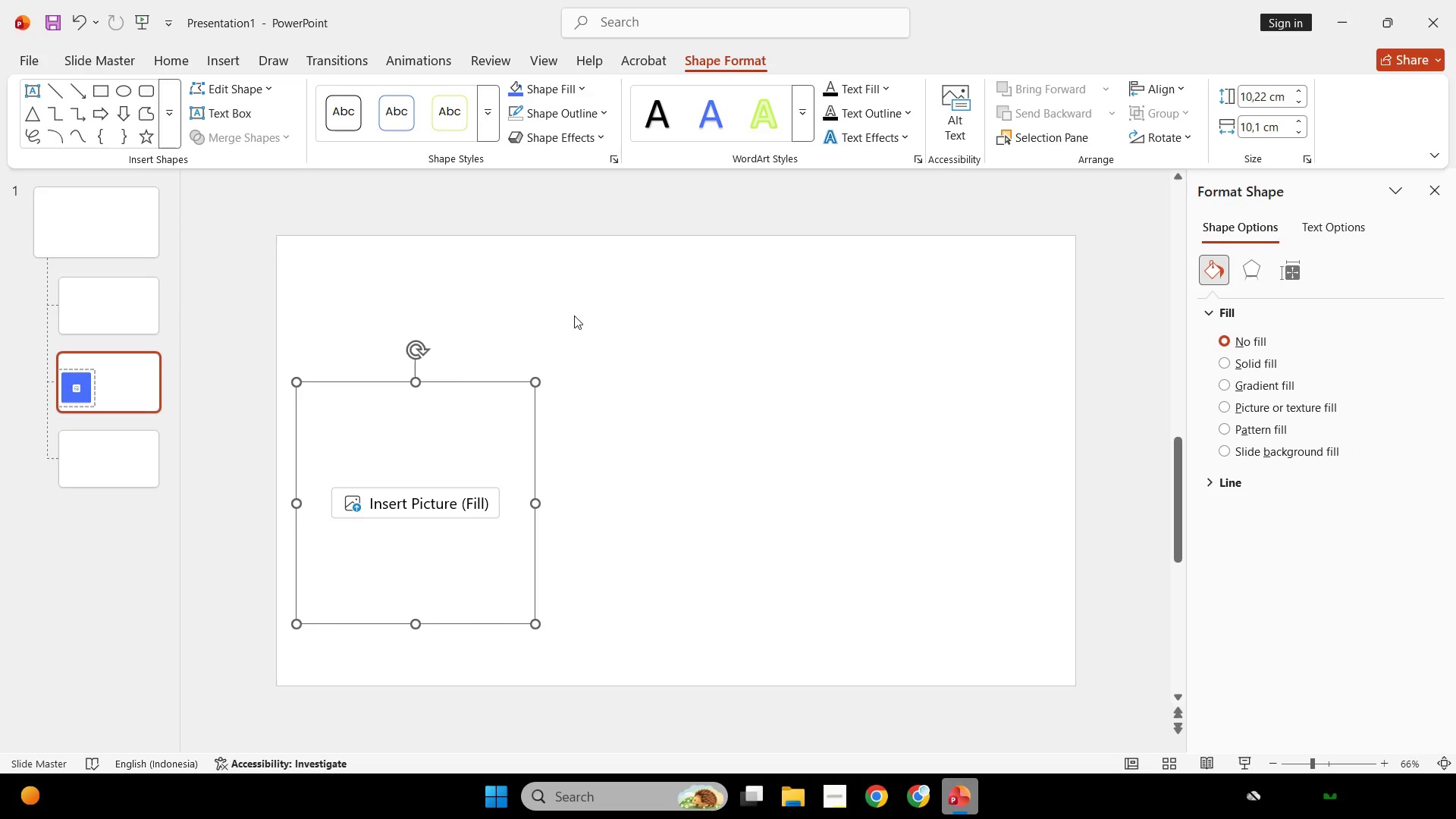 
double_click([598, 325])
 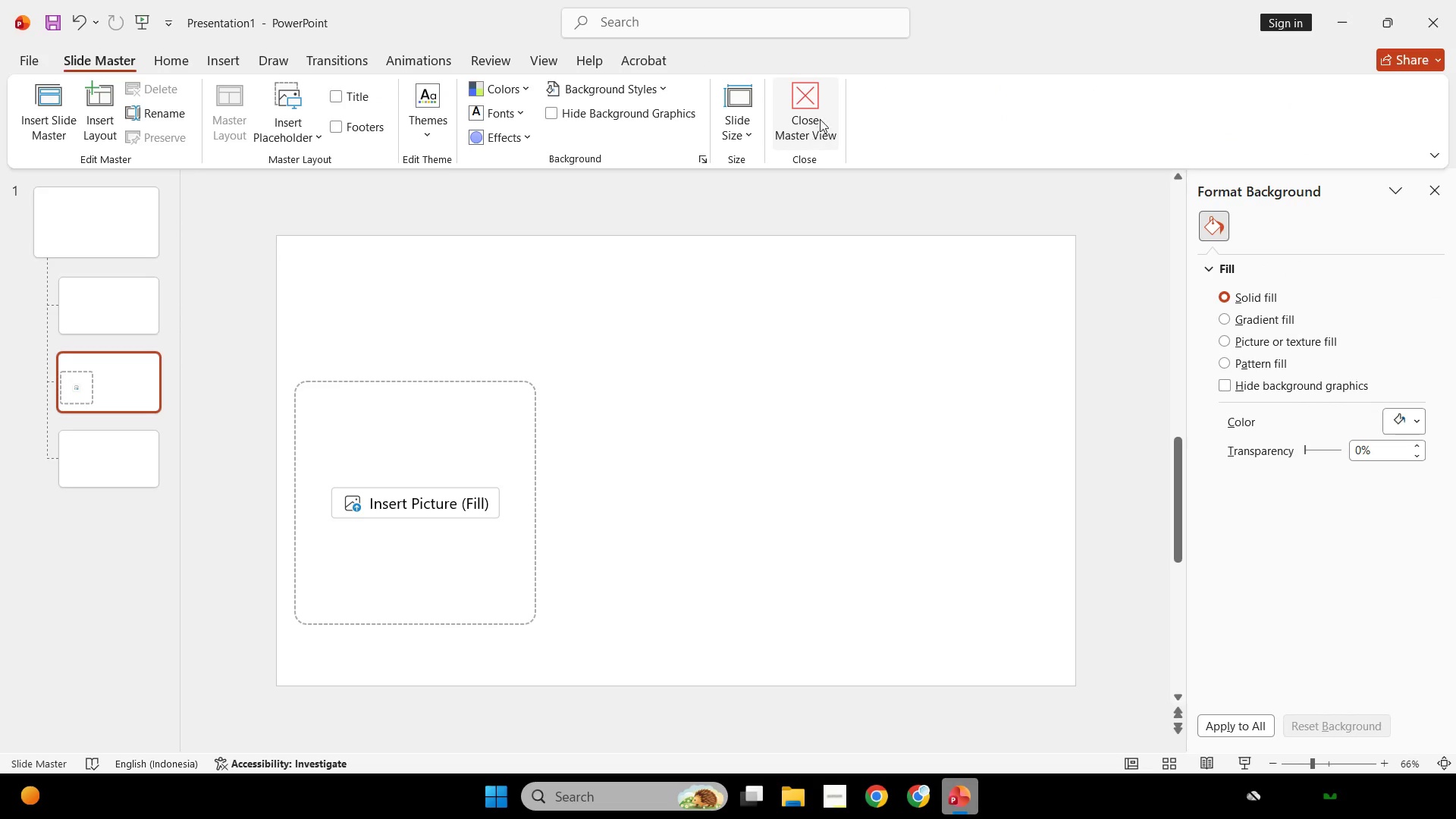 
left_click([821, 118])
 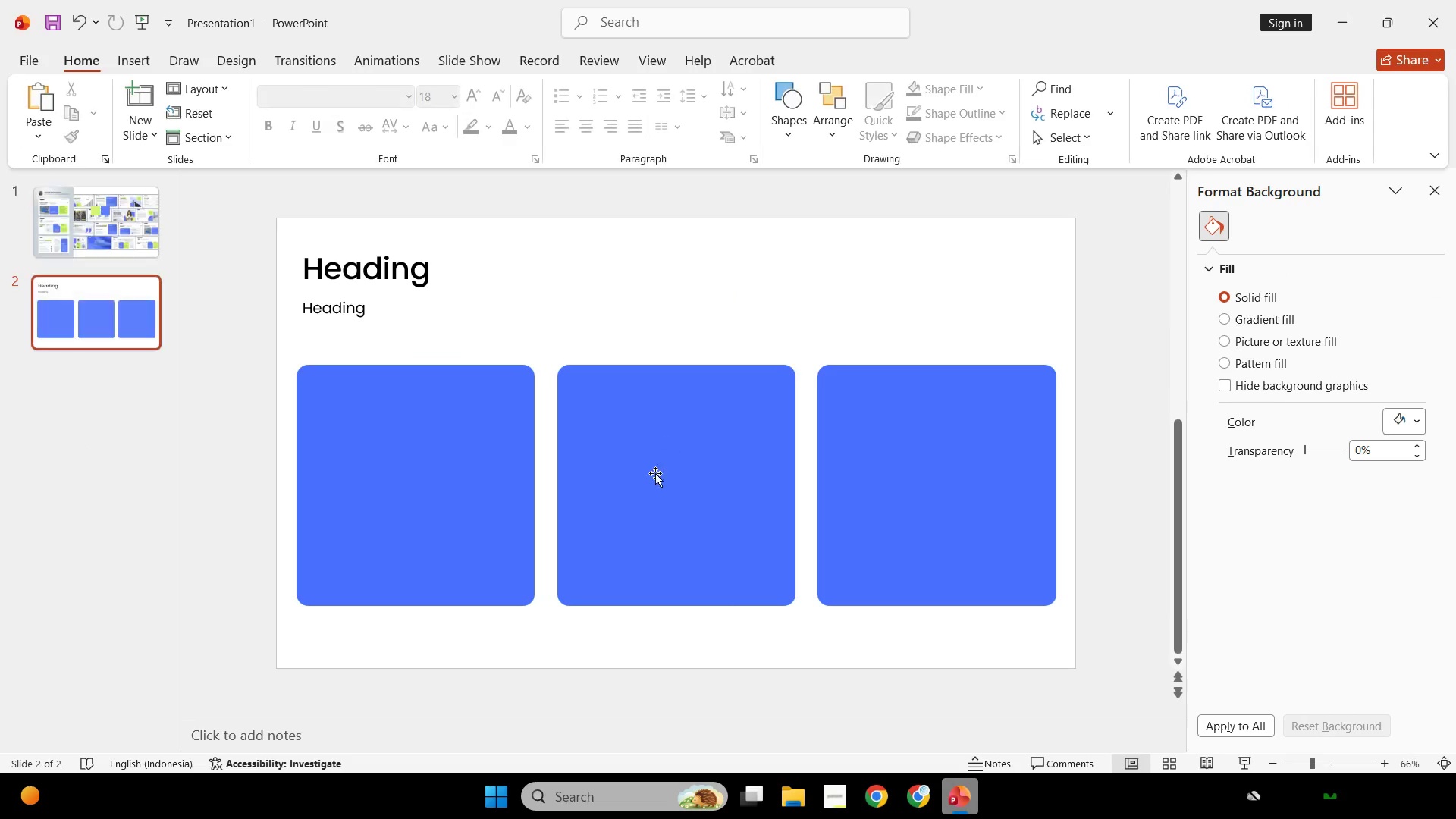 
left_click([651, 490])
 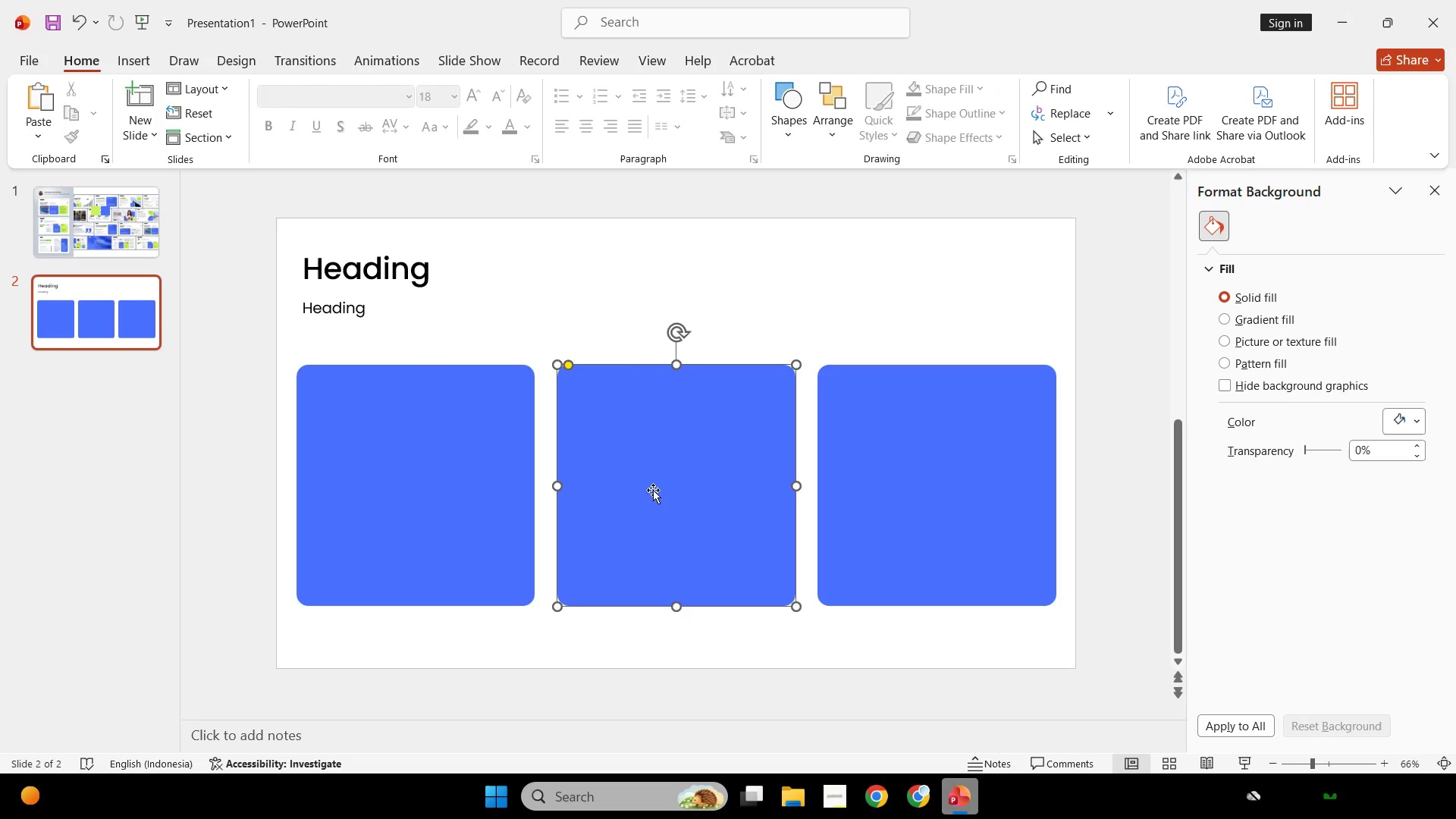 
hold_key(key=ShiftLeft, duration=0.69)
double_click([306, 448])
 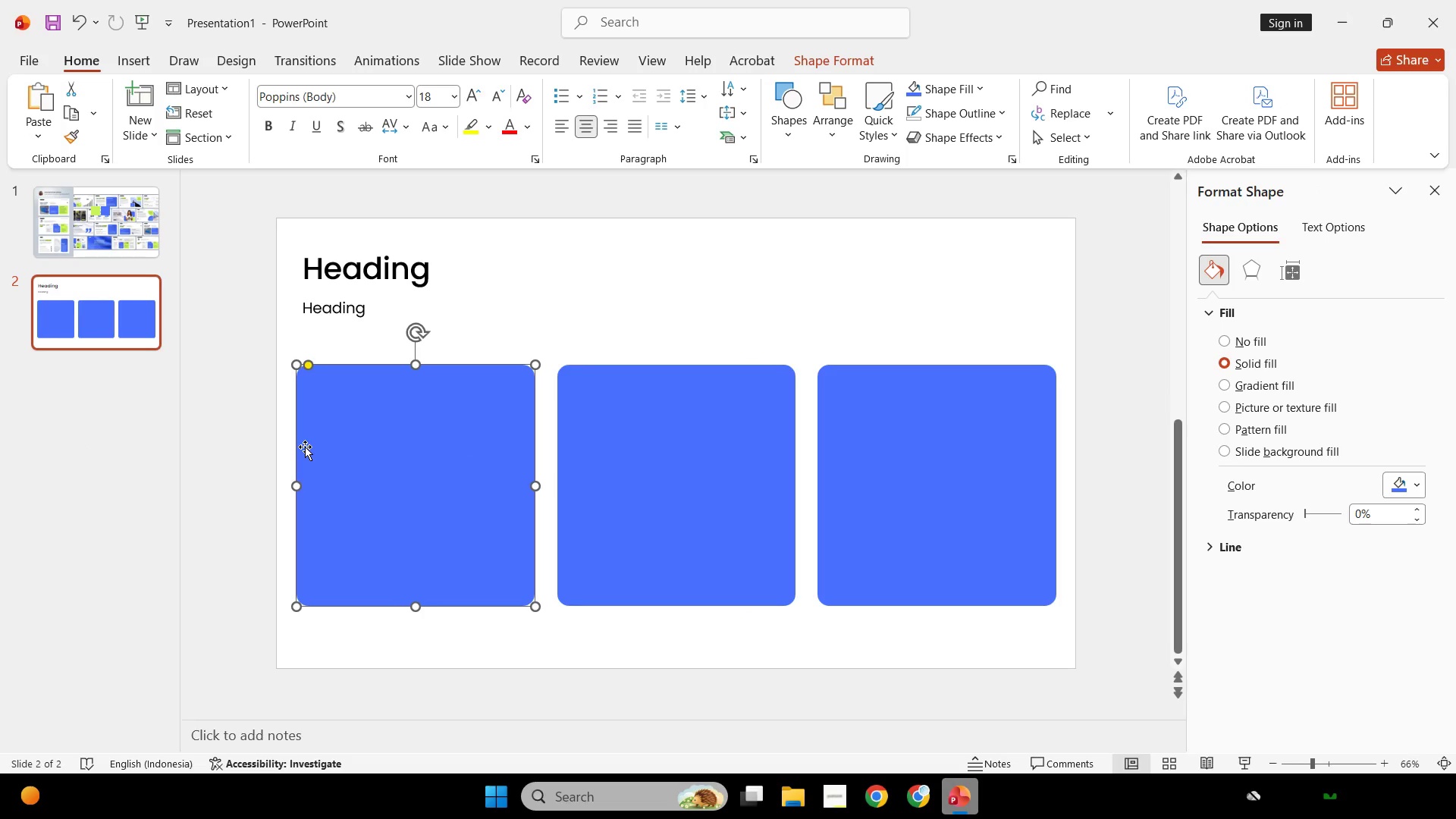 
key(Backspace)
 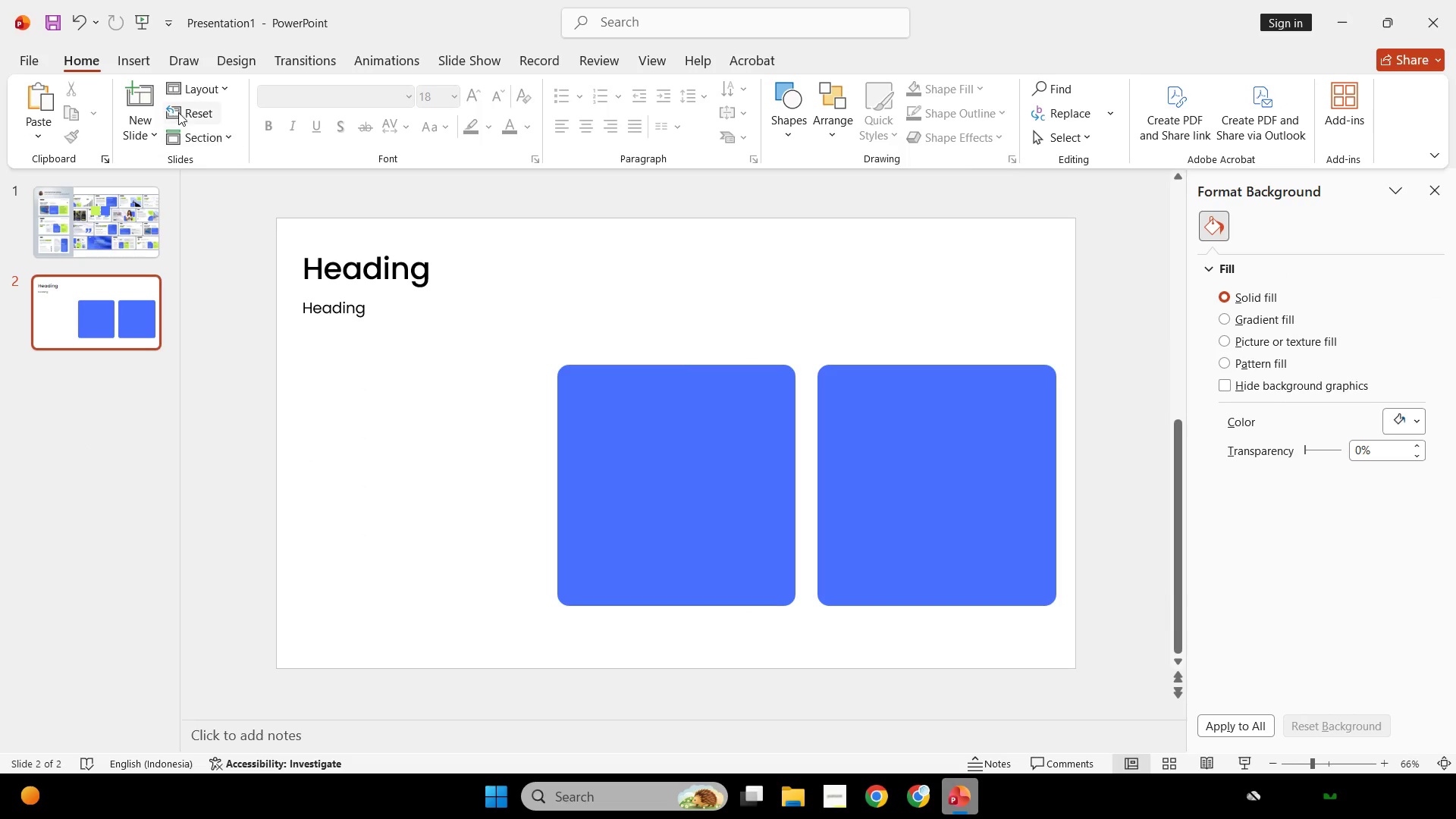 
left_click([176, 112])
 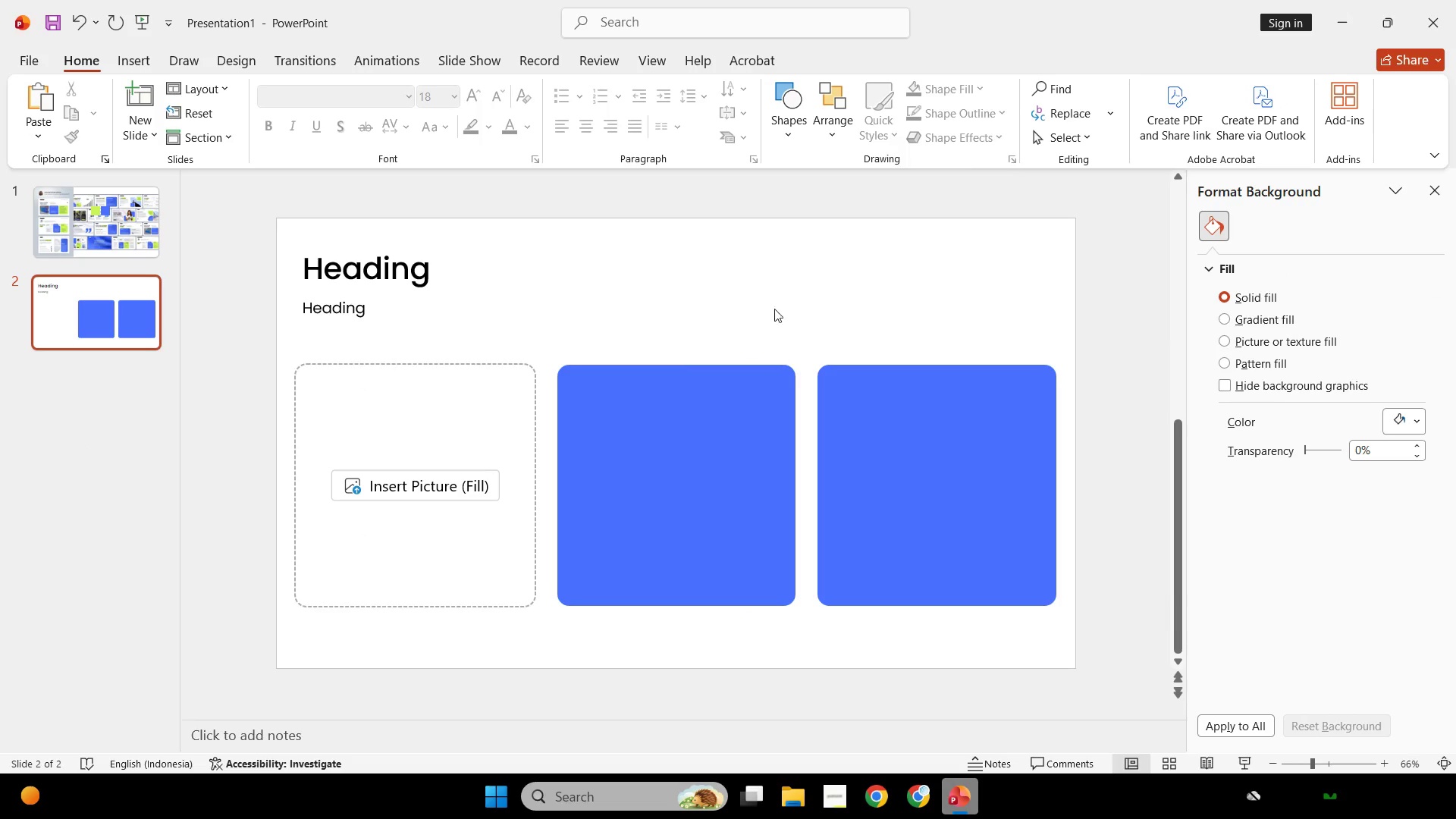 
left_click([771, 298])
 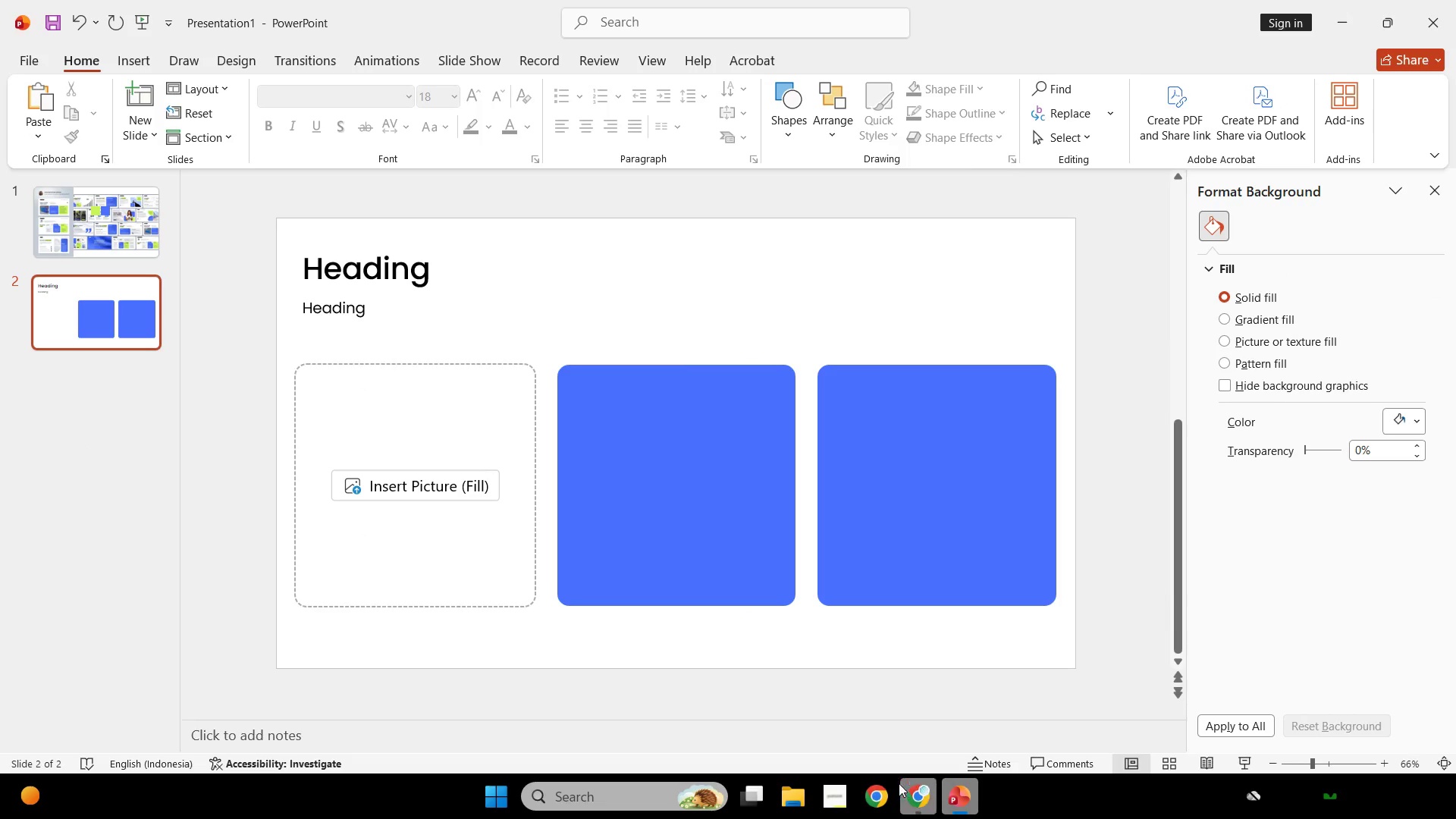 
left_click([901, 789])
 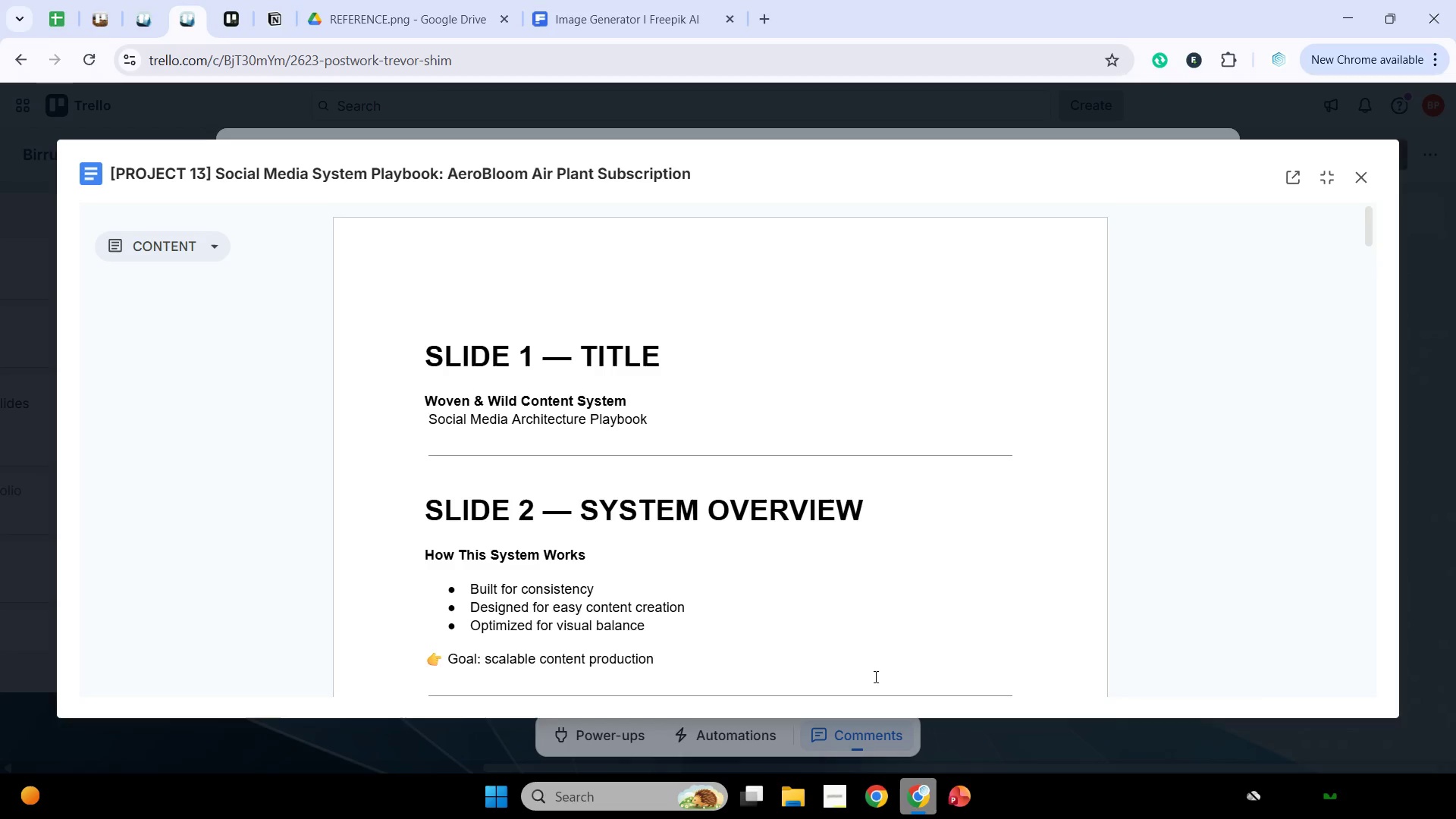 
scroll: coordinate [814, 597], scroll_direction: down, amount: 1.0
 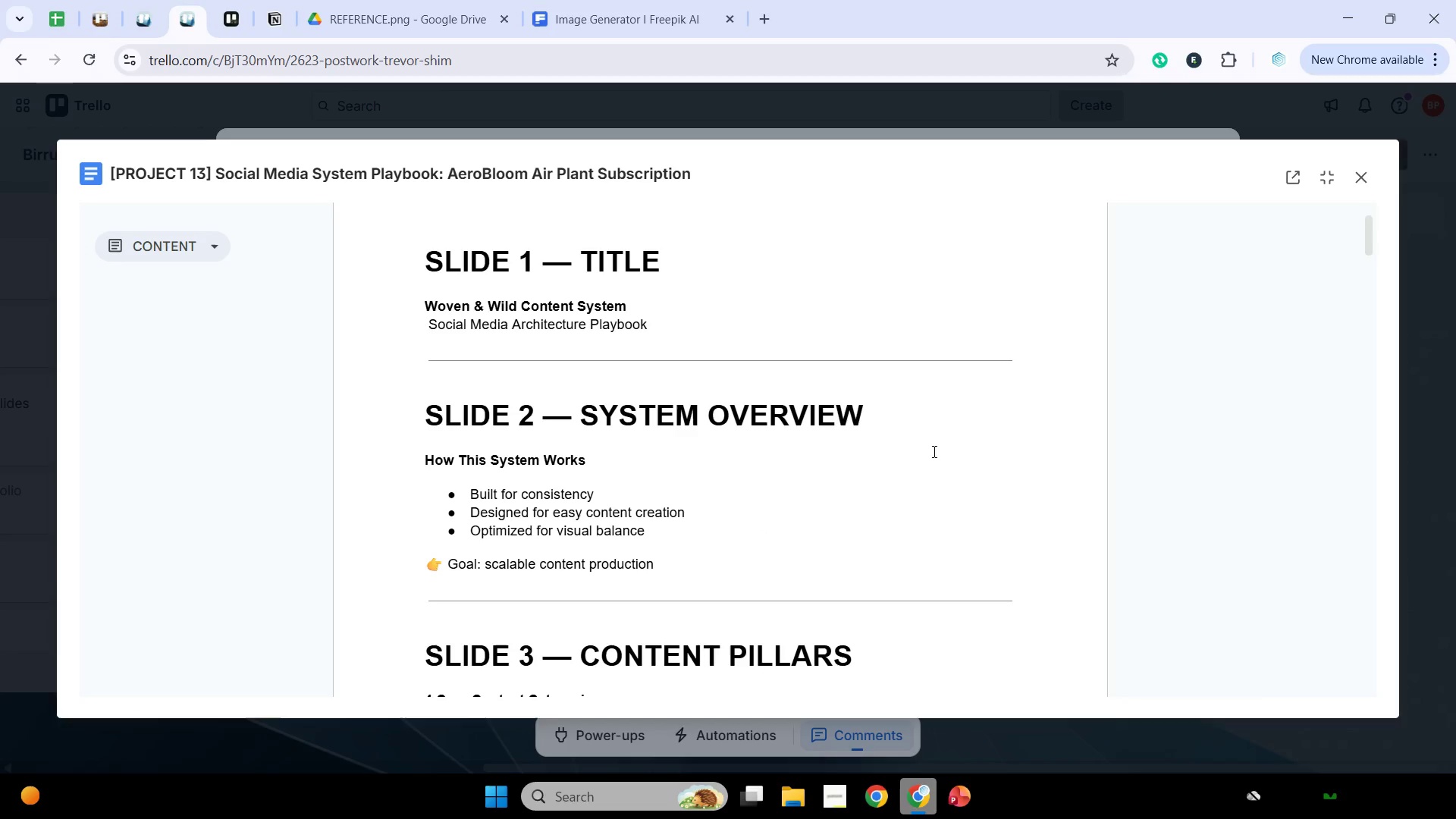 
left_click_drag(start_coordinate=[930, 436], to_coordinate=[572, 446])
 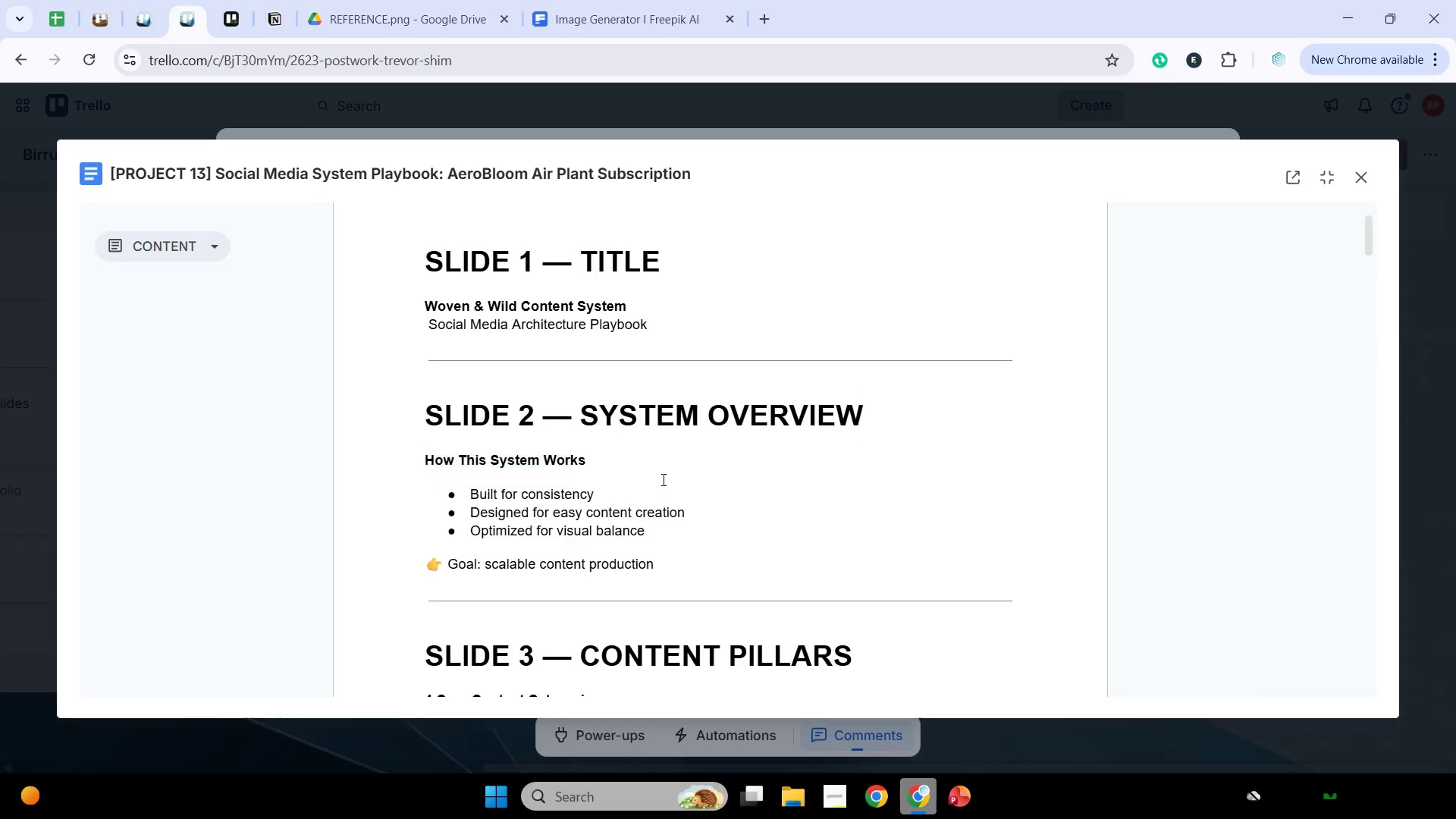 
left_click([662, 479])
 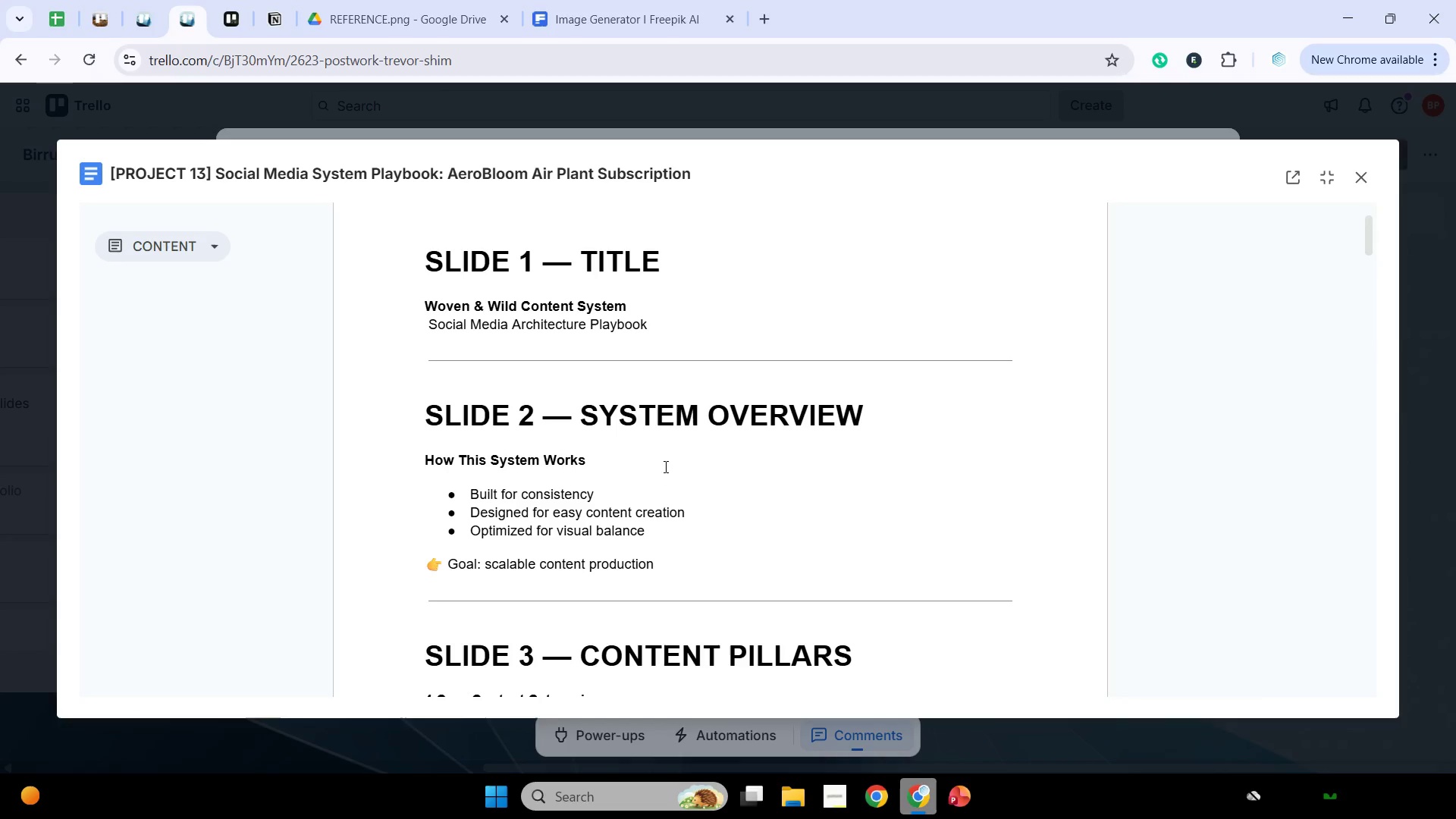 
left_click_drag(start_coordinate=[664, 466], to_coordinate=[395, 466])
 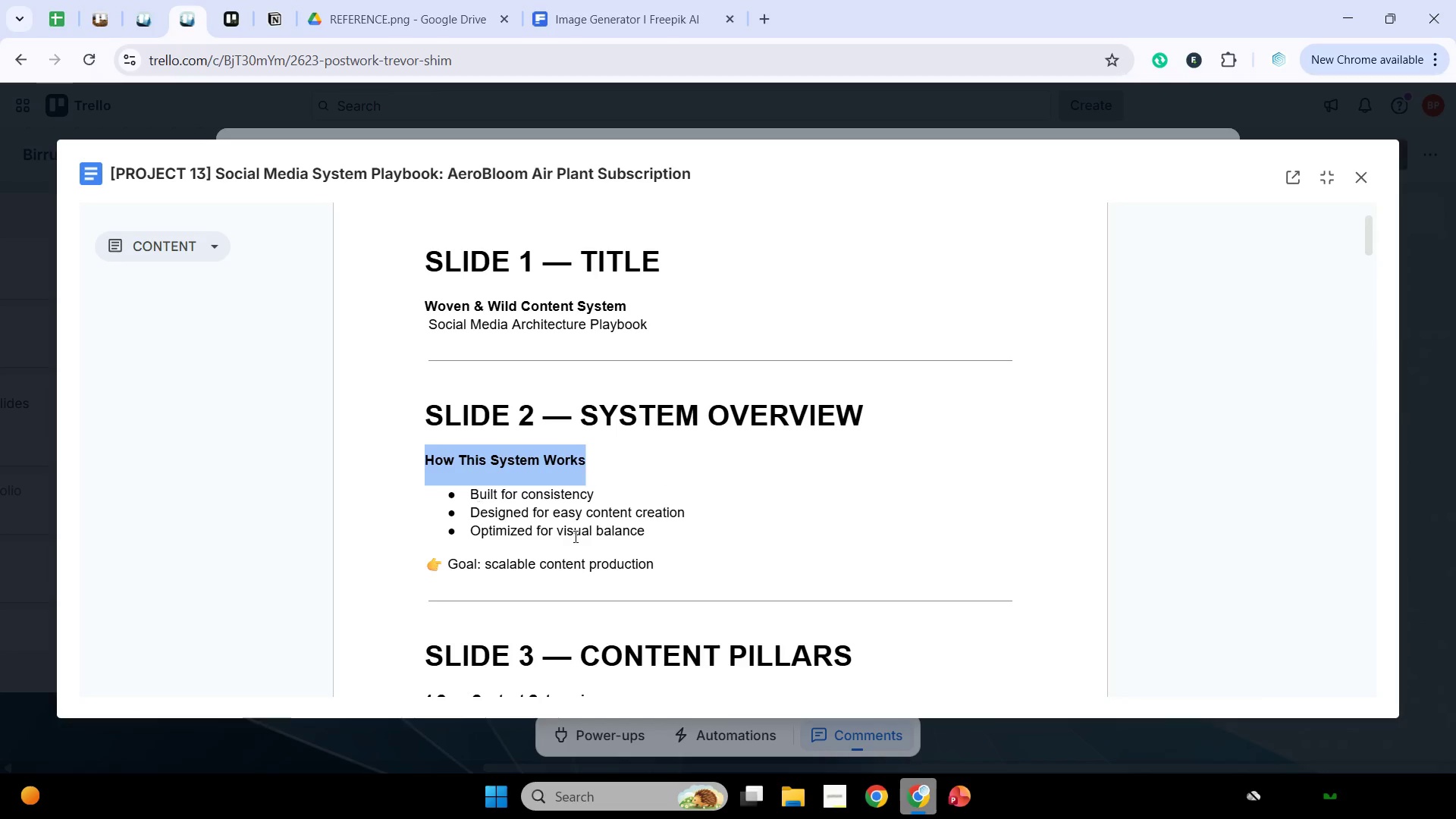 
key(Control+C)
 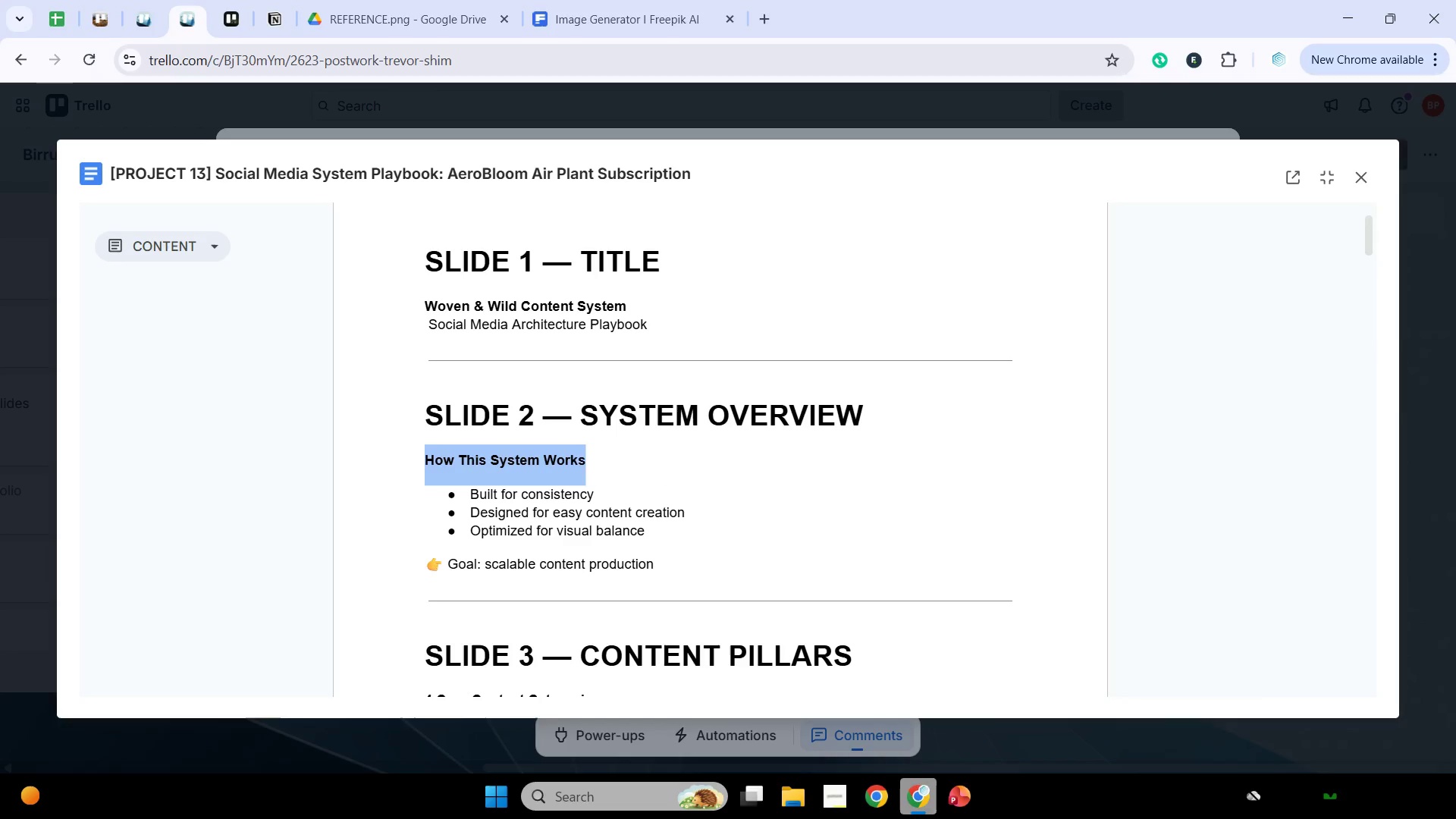 
key(Control+C)
 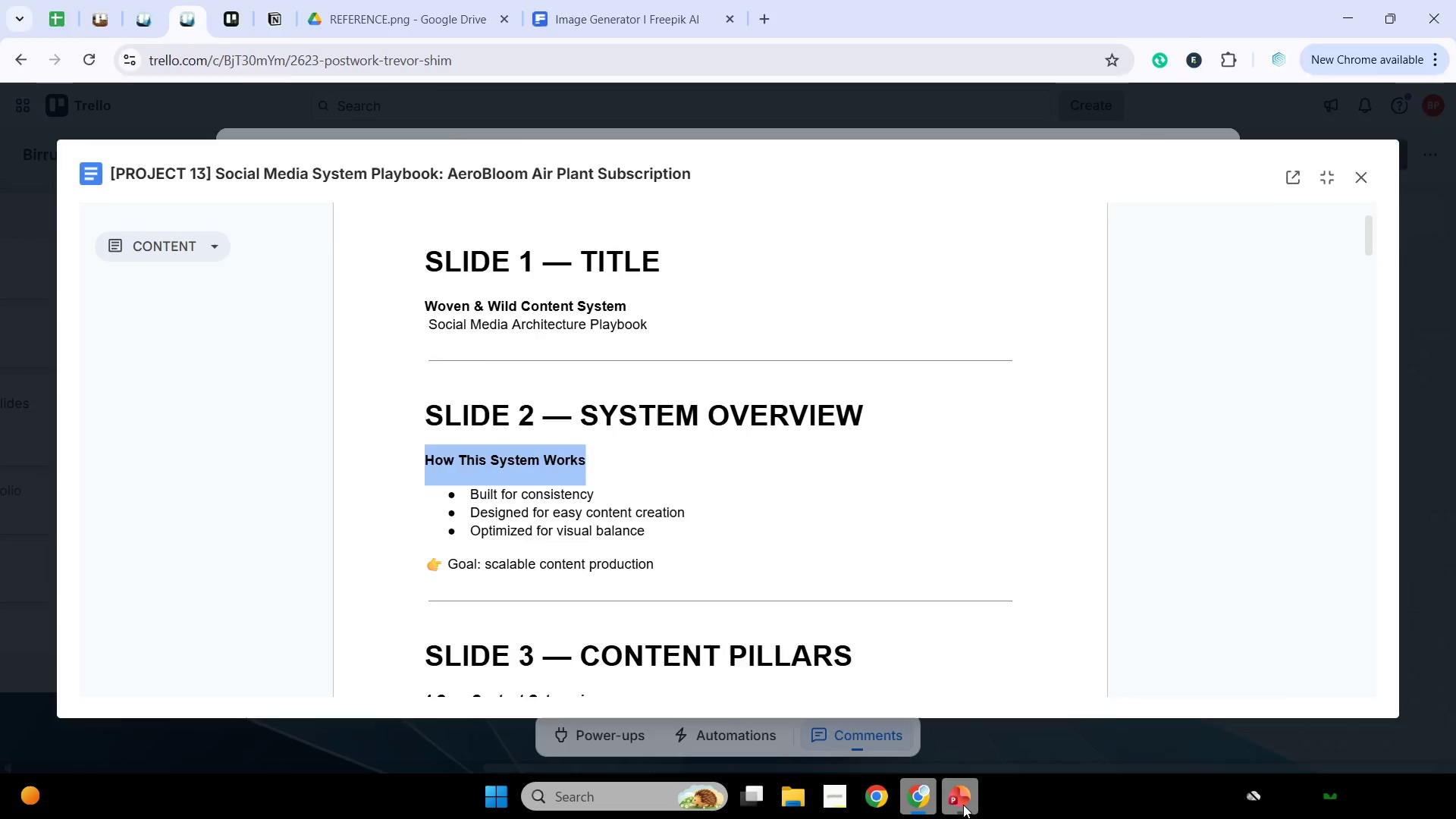 
left_click([963, 805])
 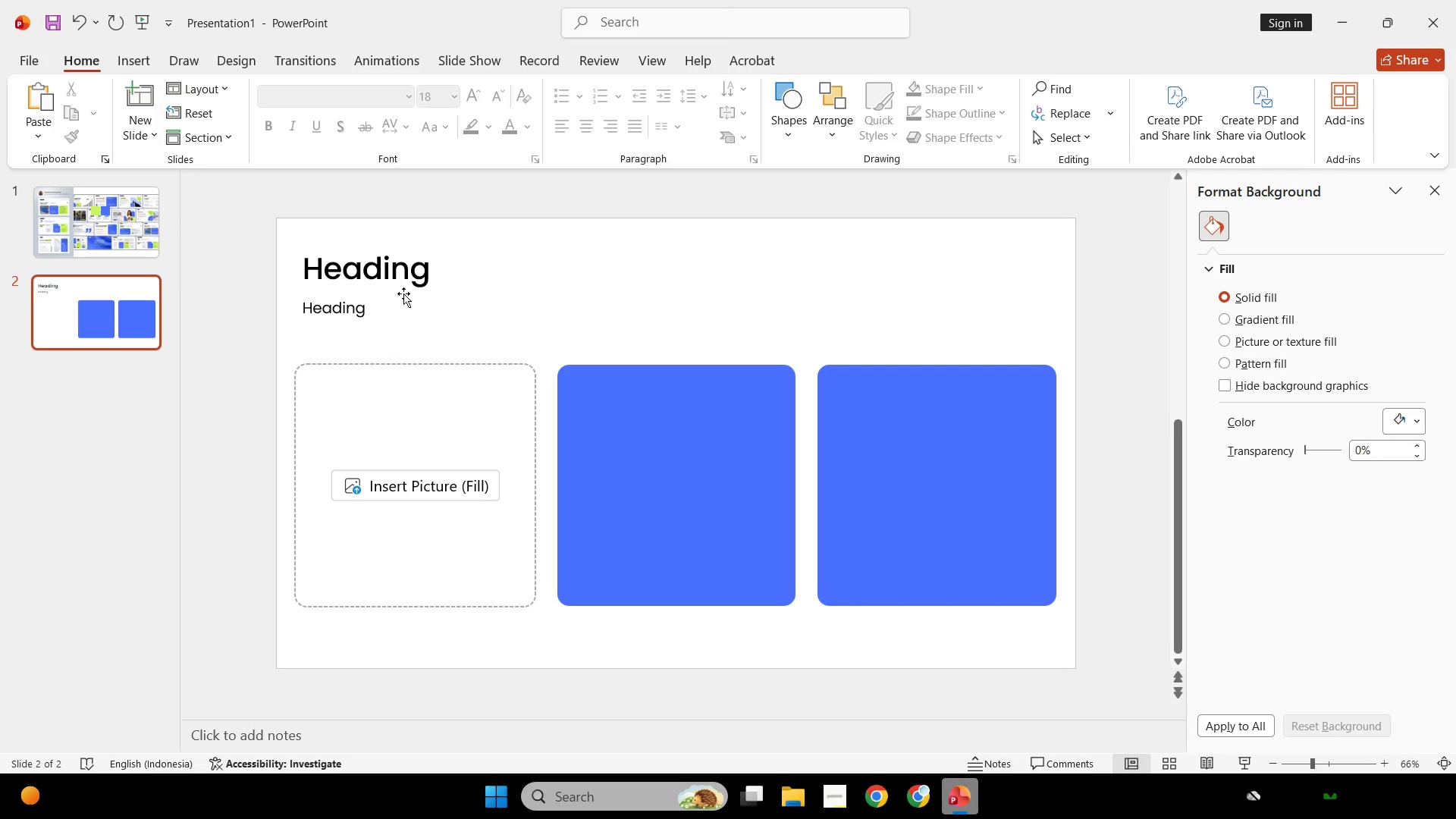 
left_click([398, 275])
 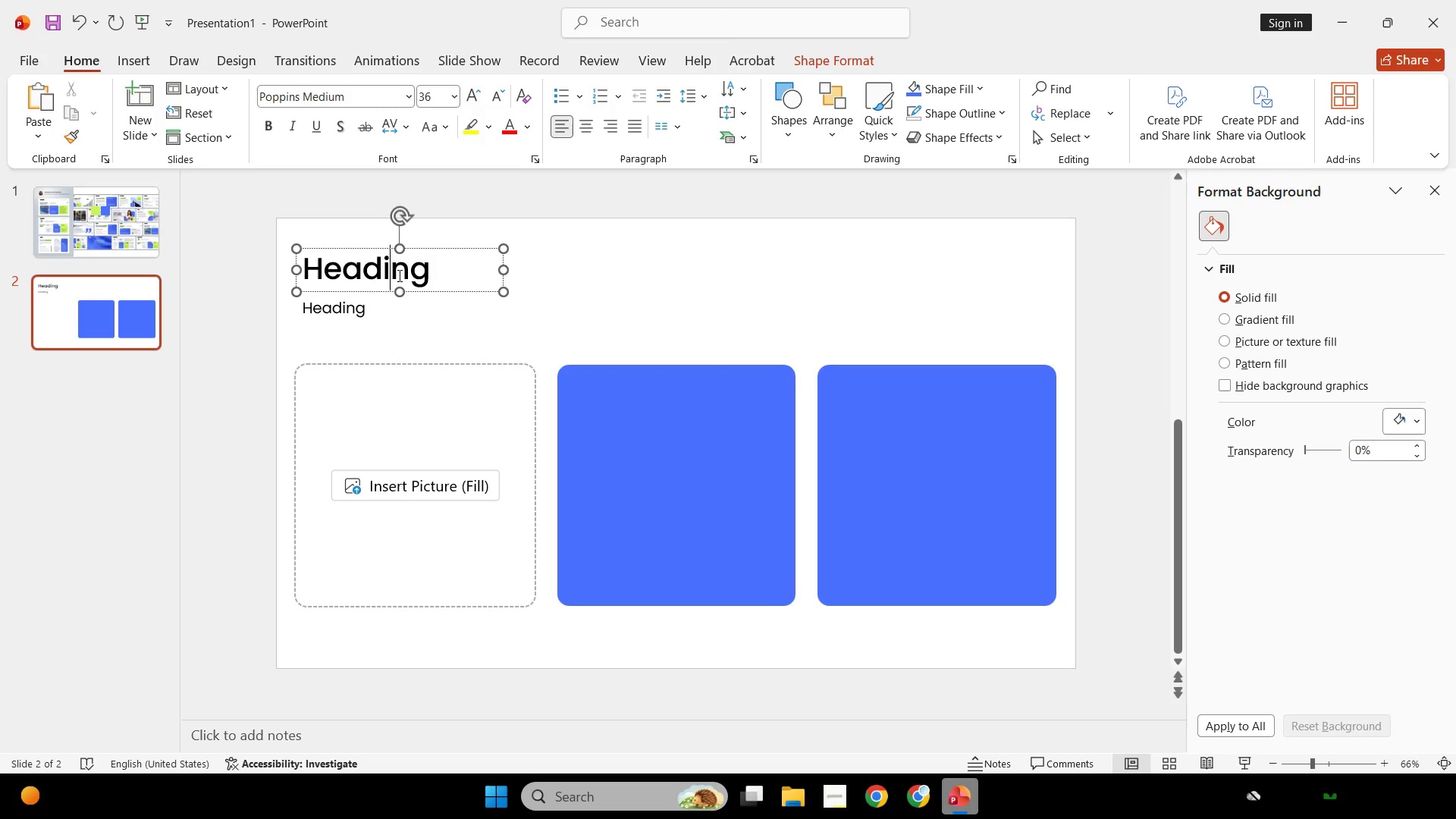 
key(Control+ControlLeft)
 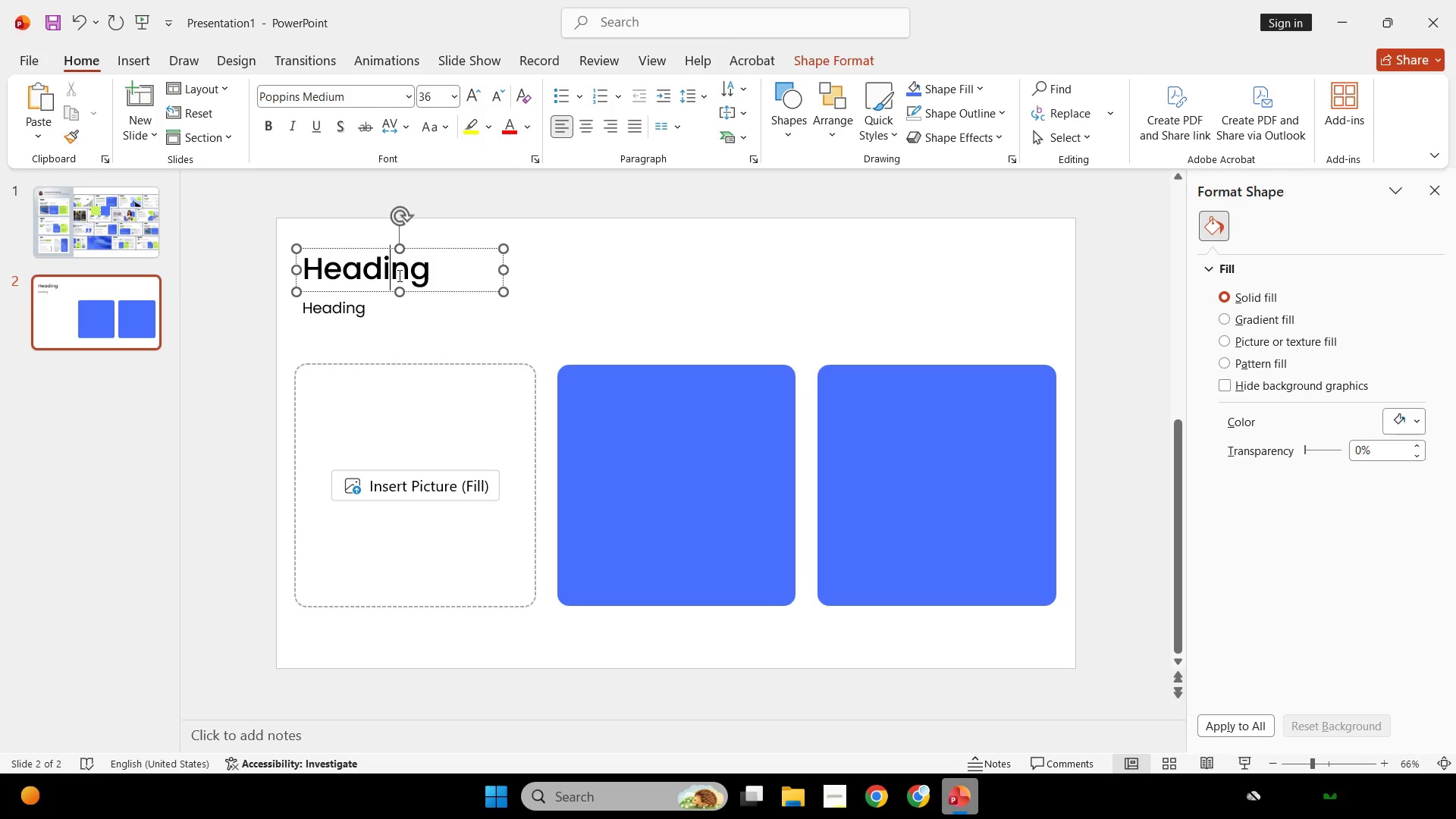 
key(Control+A)
 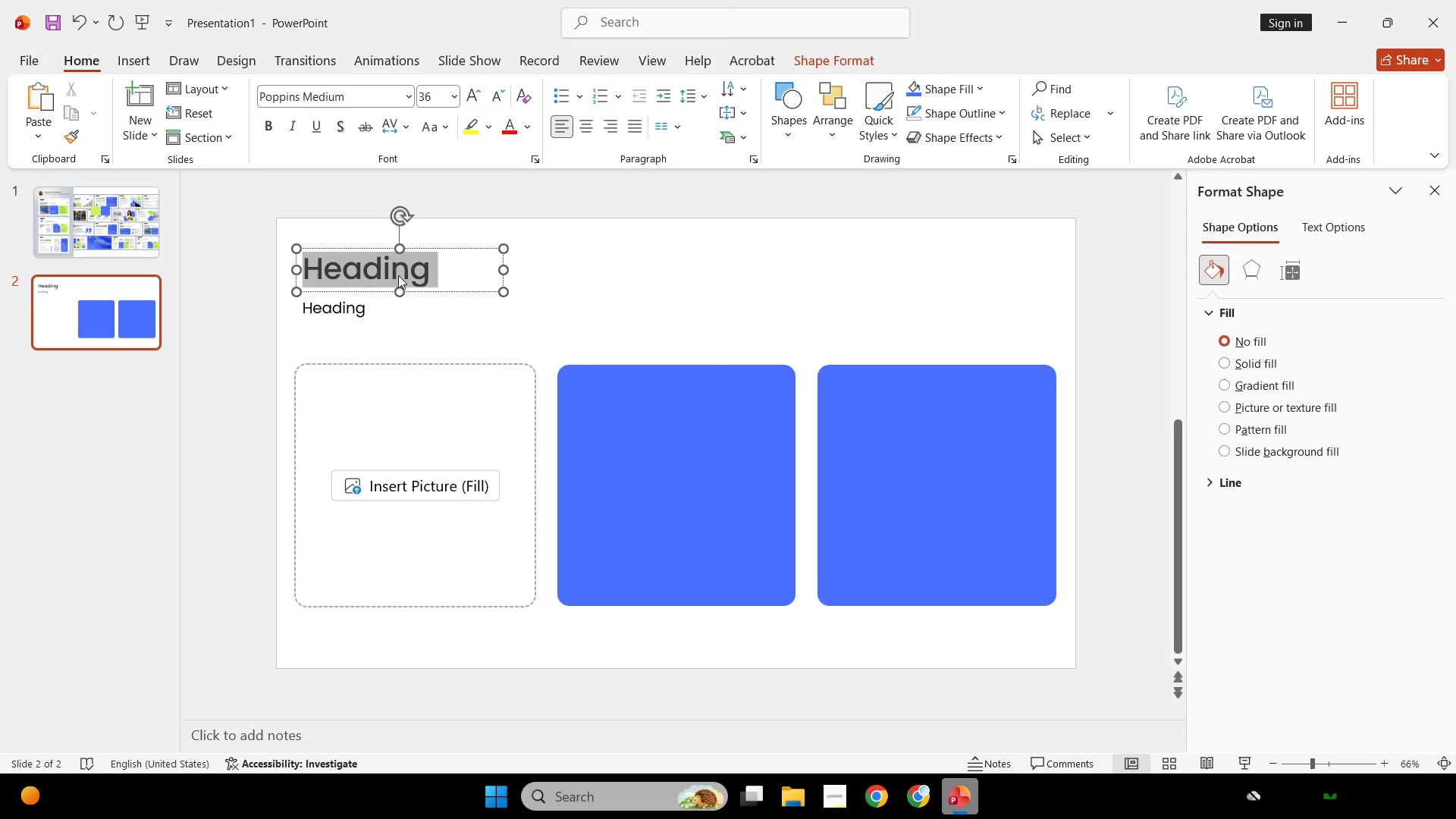 
right_click([398, 275])
 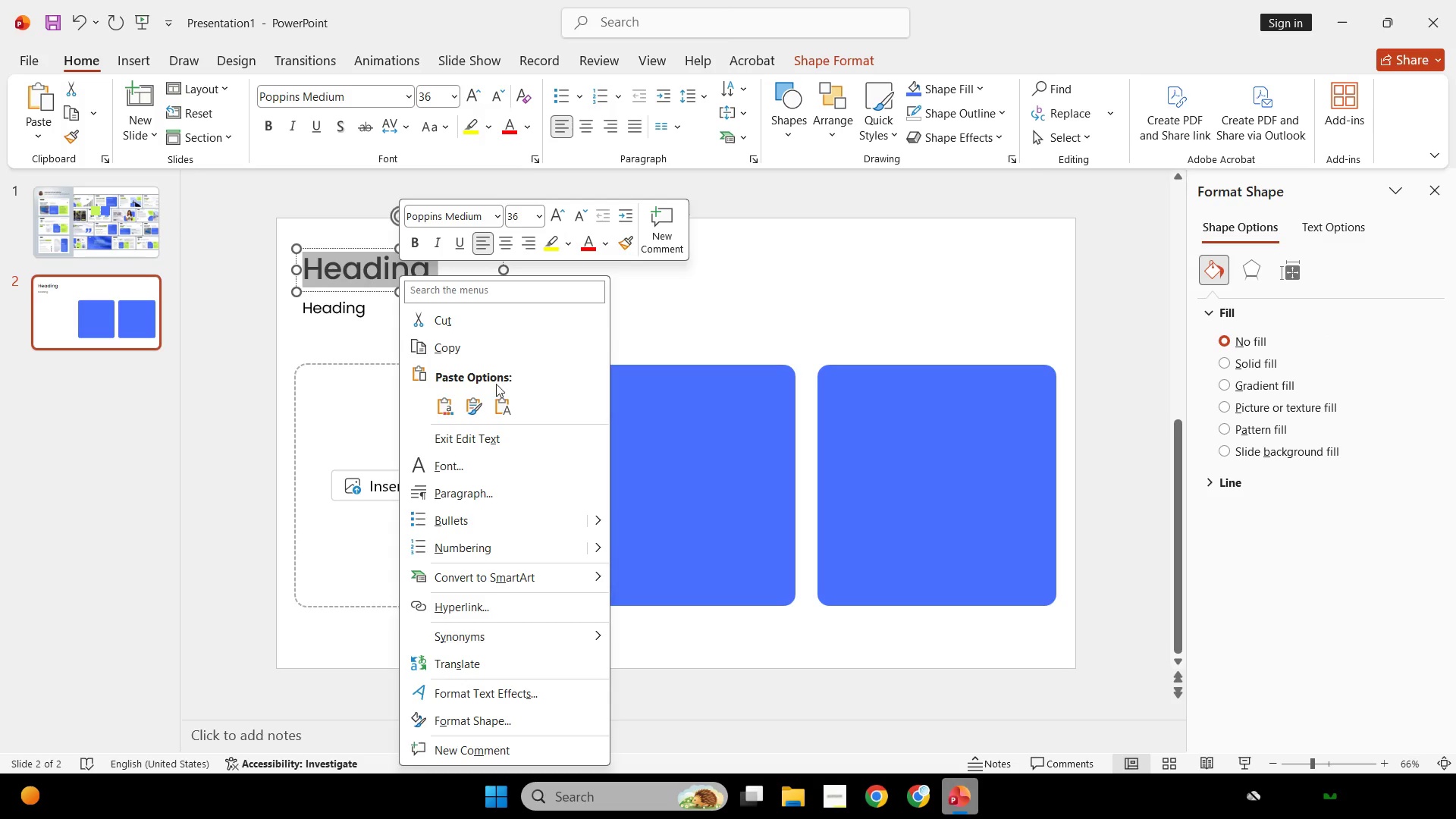 
left_click([501, 407])
 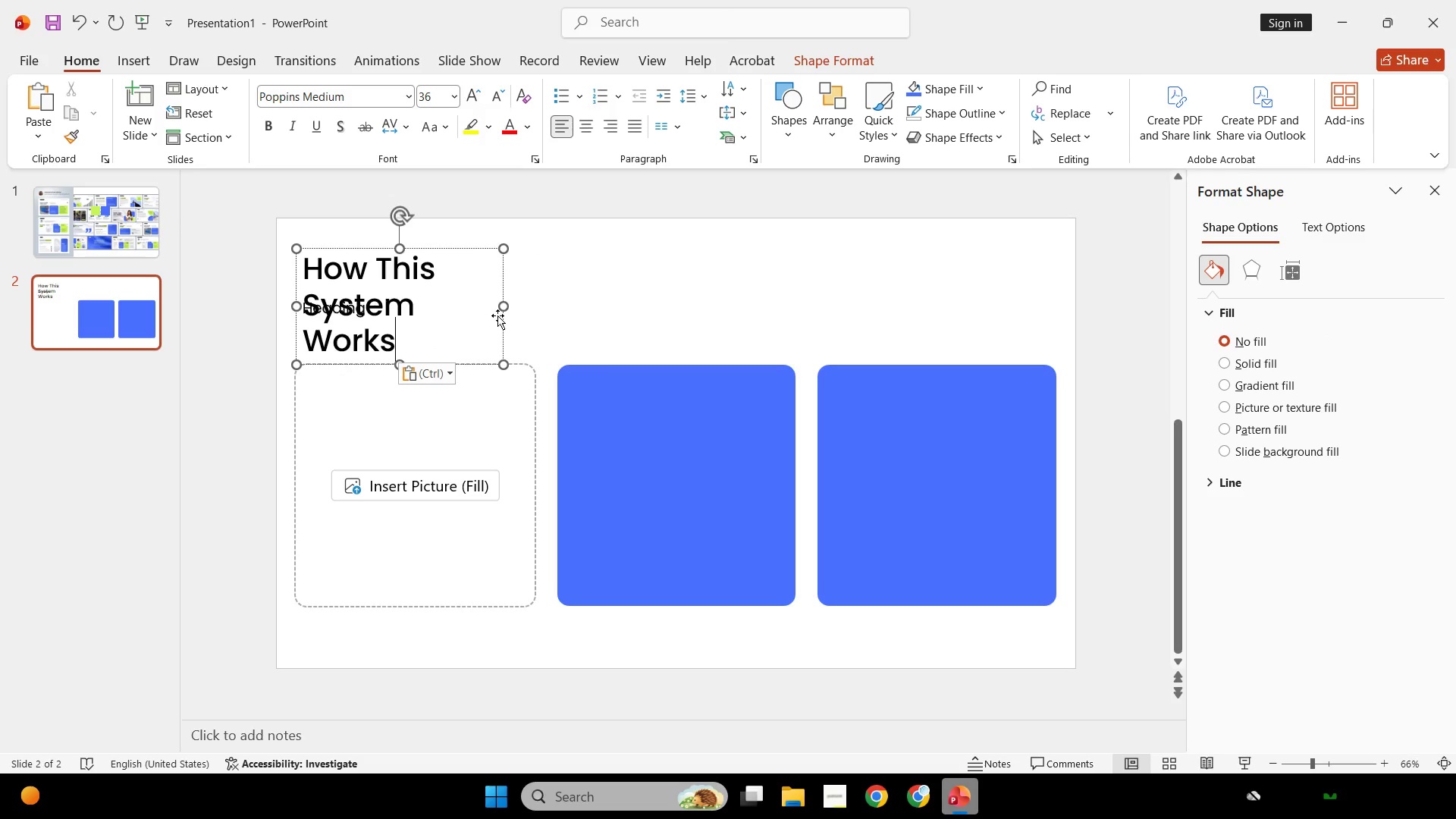 
left_click_drag(start_coordinate=[500, 310], to_coordinate=[727, 308])
 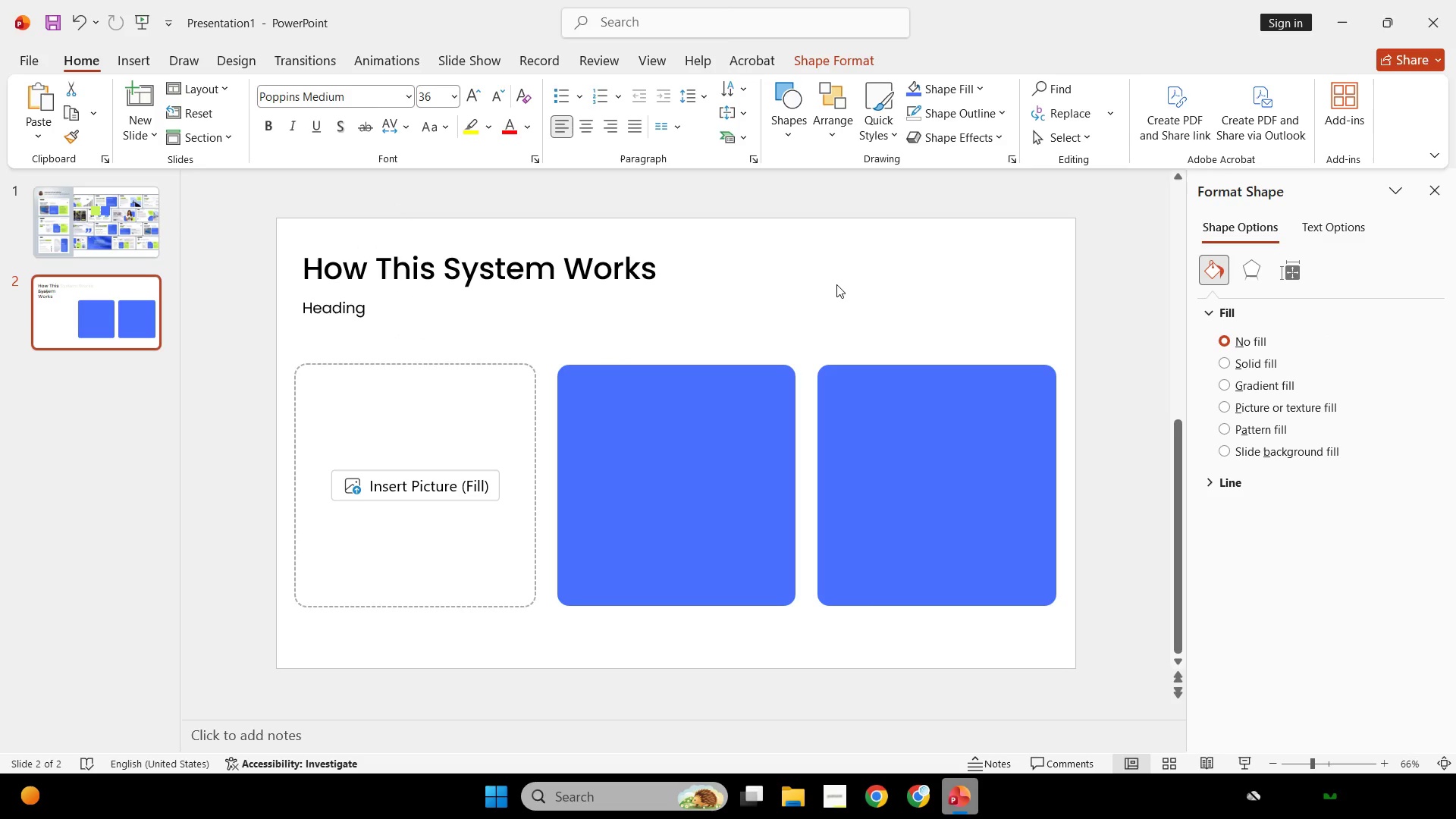 
left_click([836, 284])
 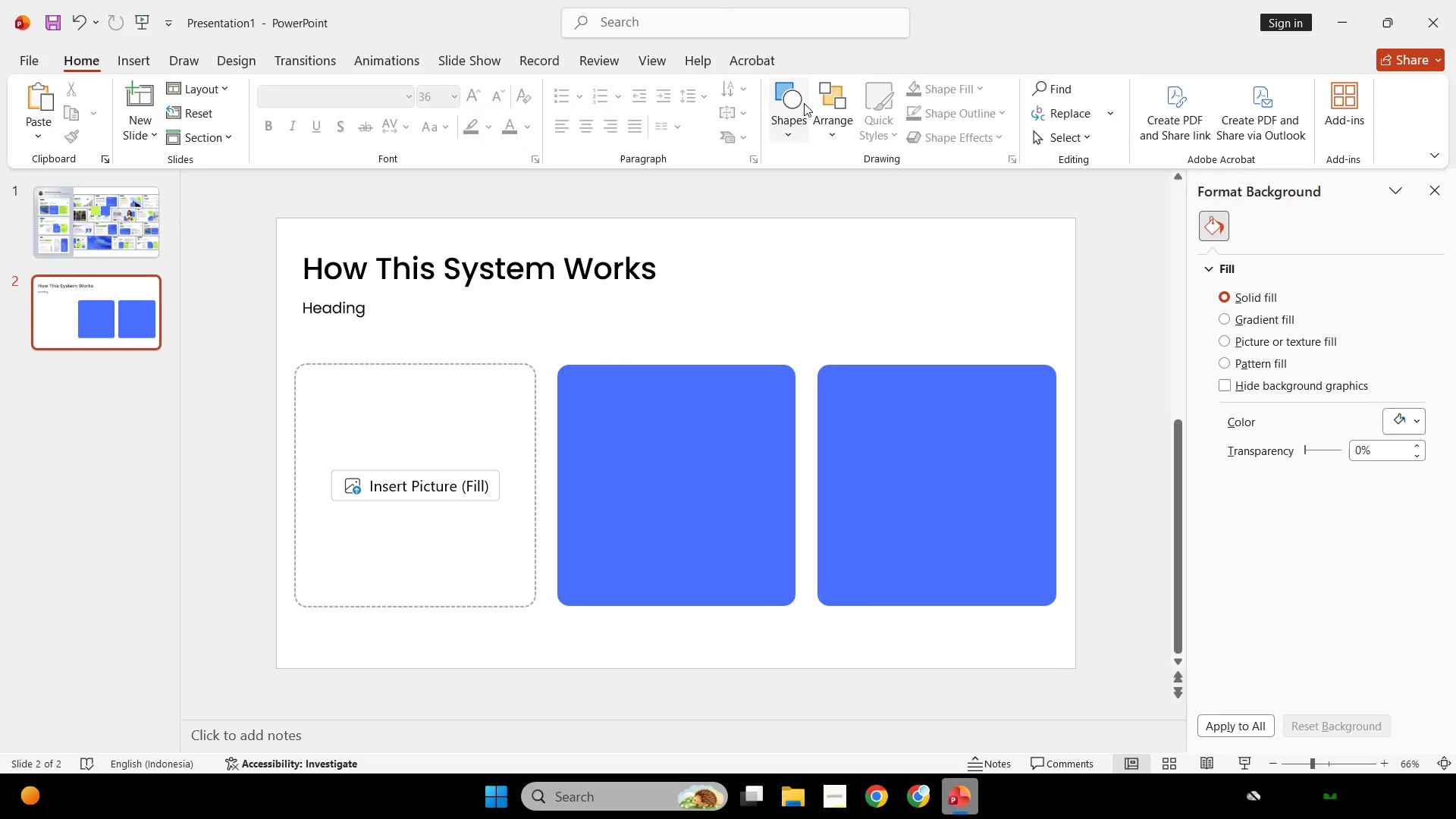 
left_click([799, 99])
 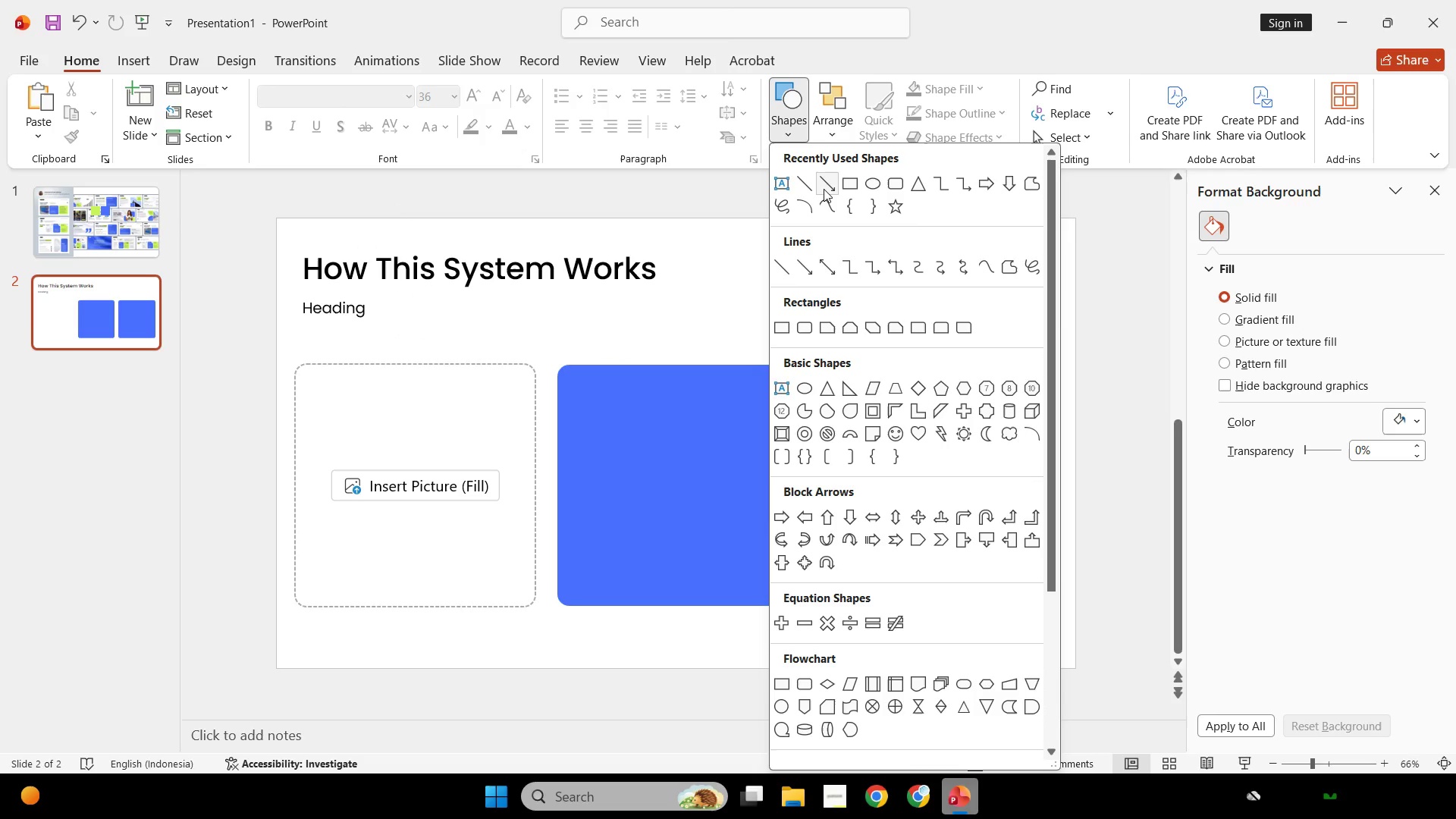 
left_click([814, 184])
 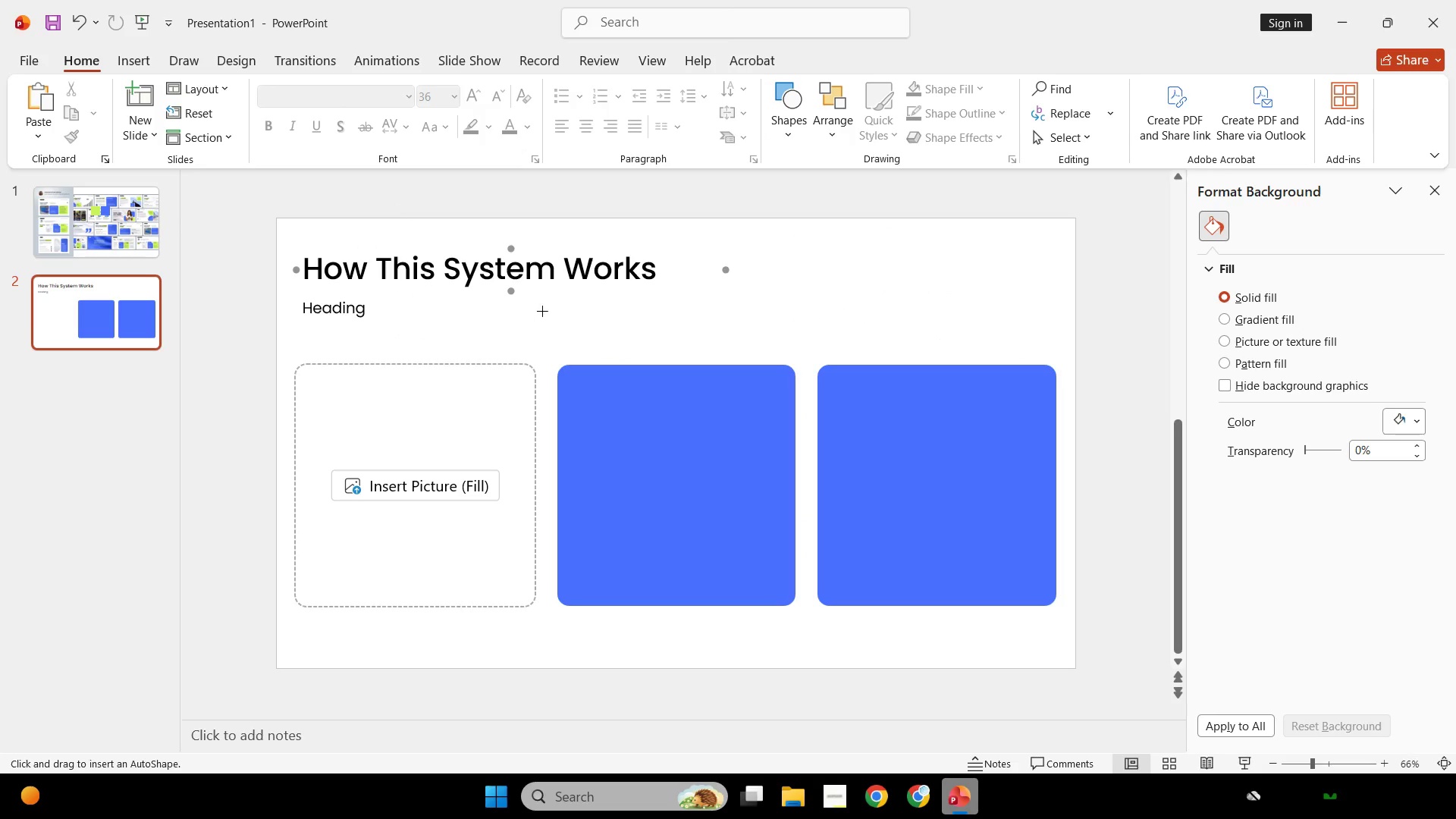 
left_click_drag(start_coordinate=[542, 311], to_coordinate=[619, 313])
 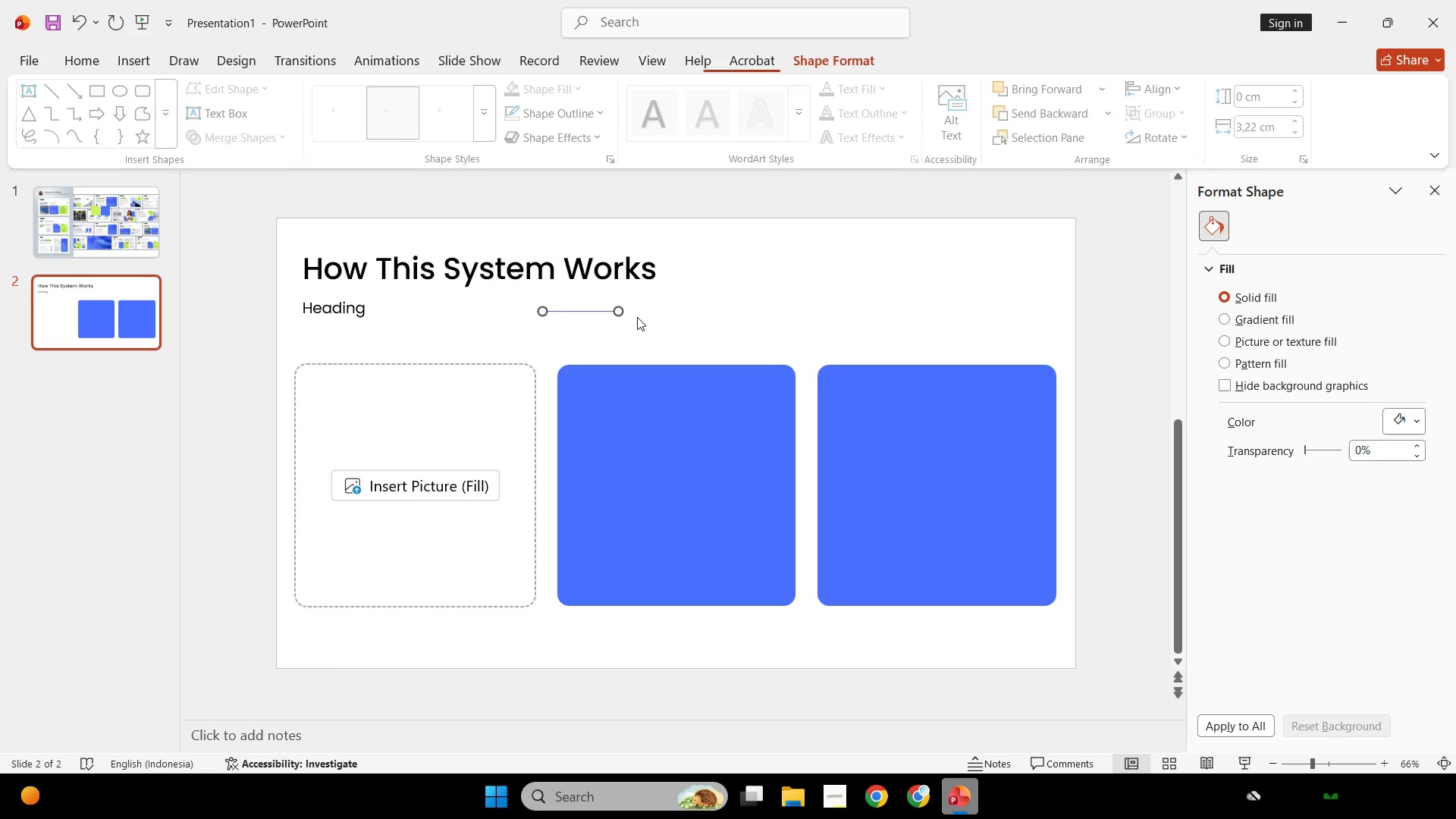 
hold_key(key=ControlLeft, duration=0.48)
scroll: coordinate [642, 323], scroll_direction: up, amount: 4.0
 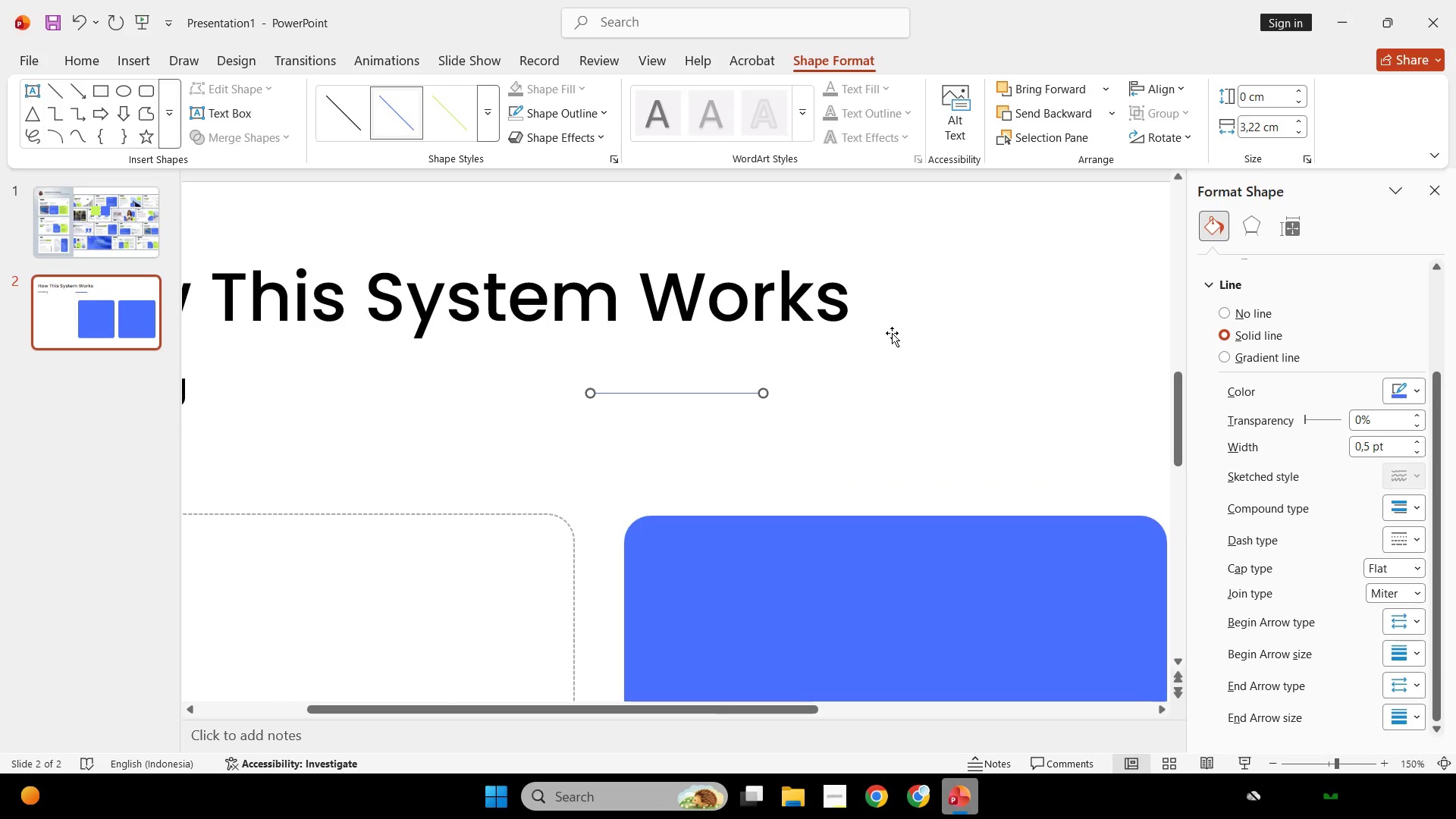 
key(Backspace)
 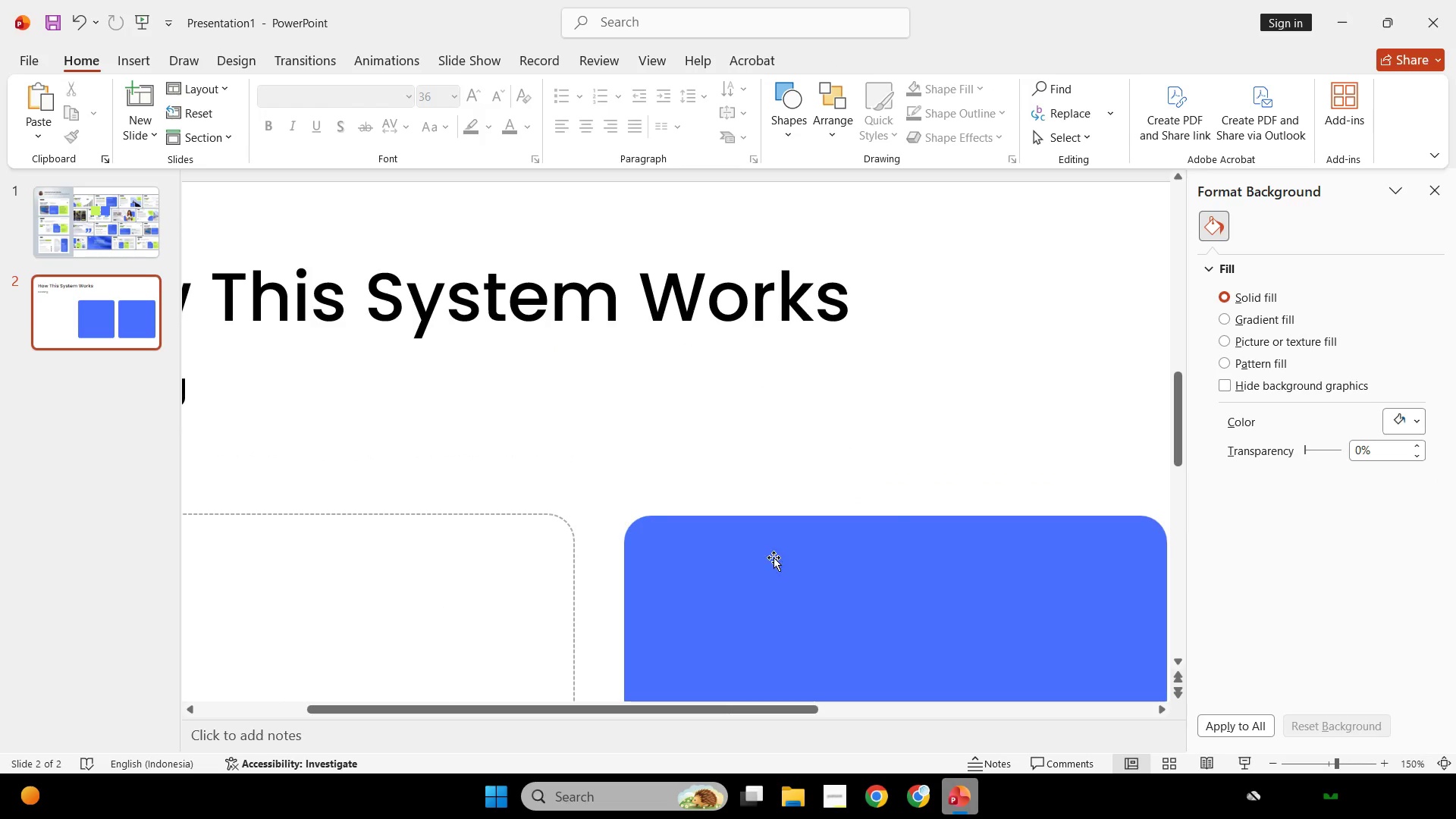 
left_click([770, 569])
 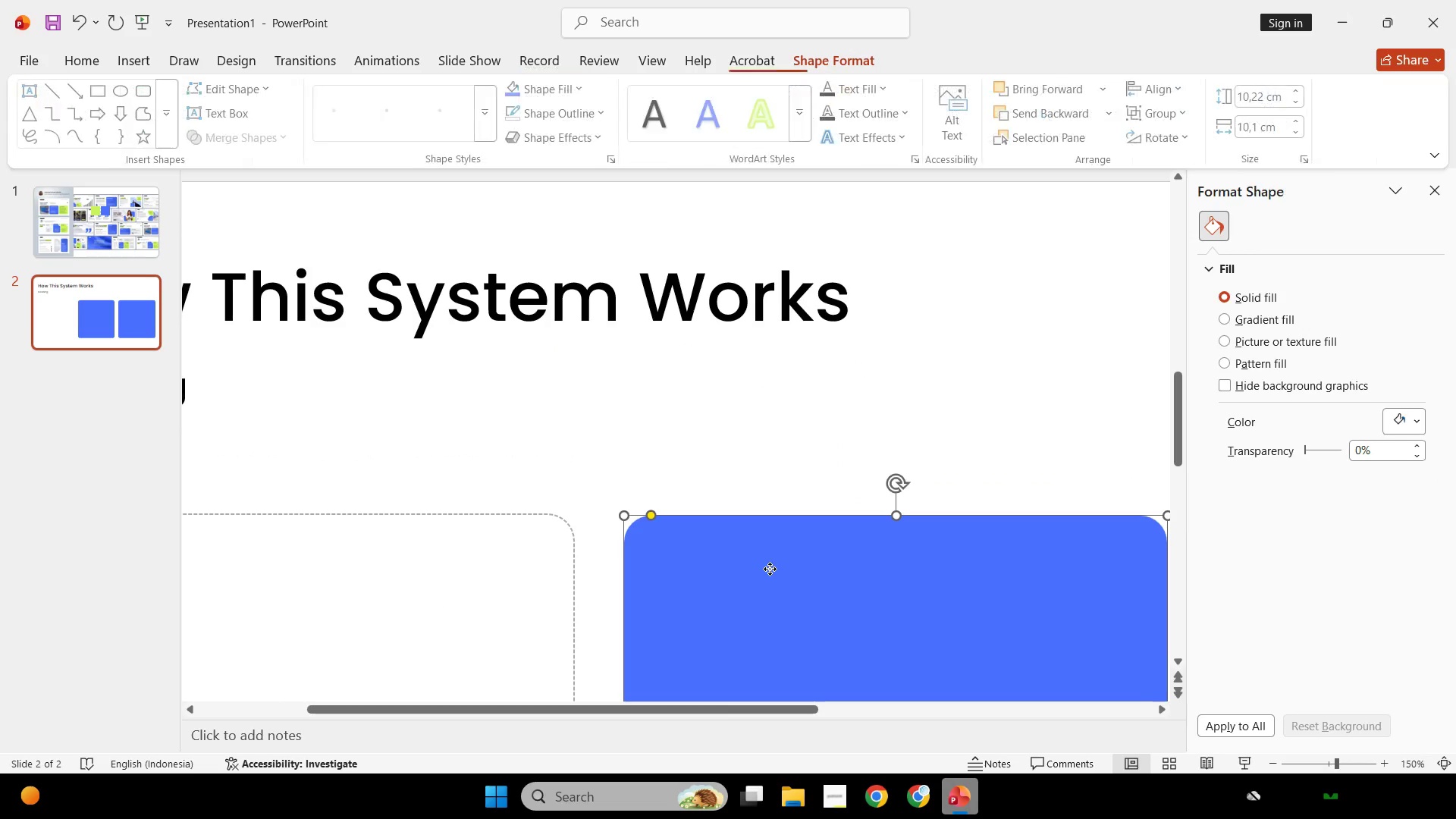 
hold_key(key=ControlLeft, duration=0.67)
hold_key(key=ShiftLeft, duration=0.62)
left_click_drag(start_coordinate=[763, 576], to_coordinate=[779, 437])
 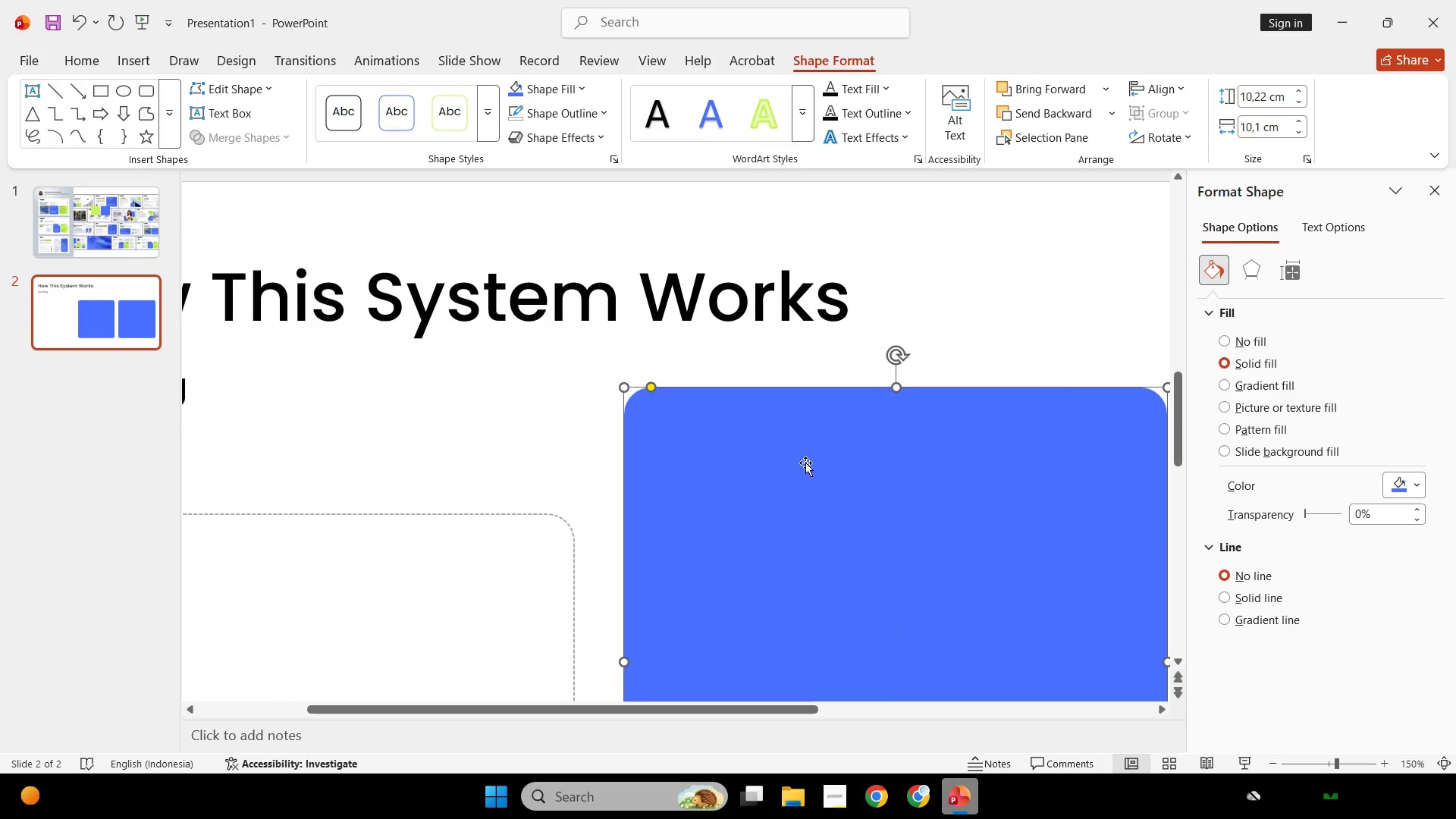 
key(Control+ControlLeft)
 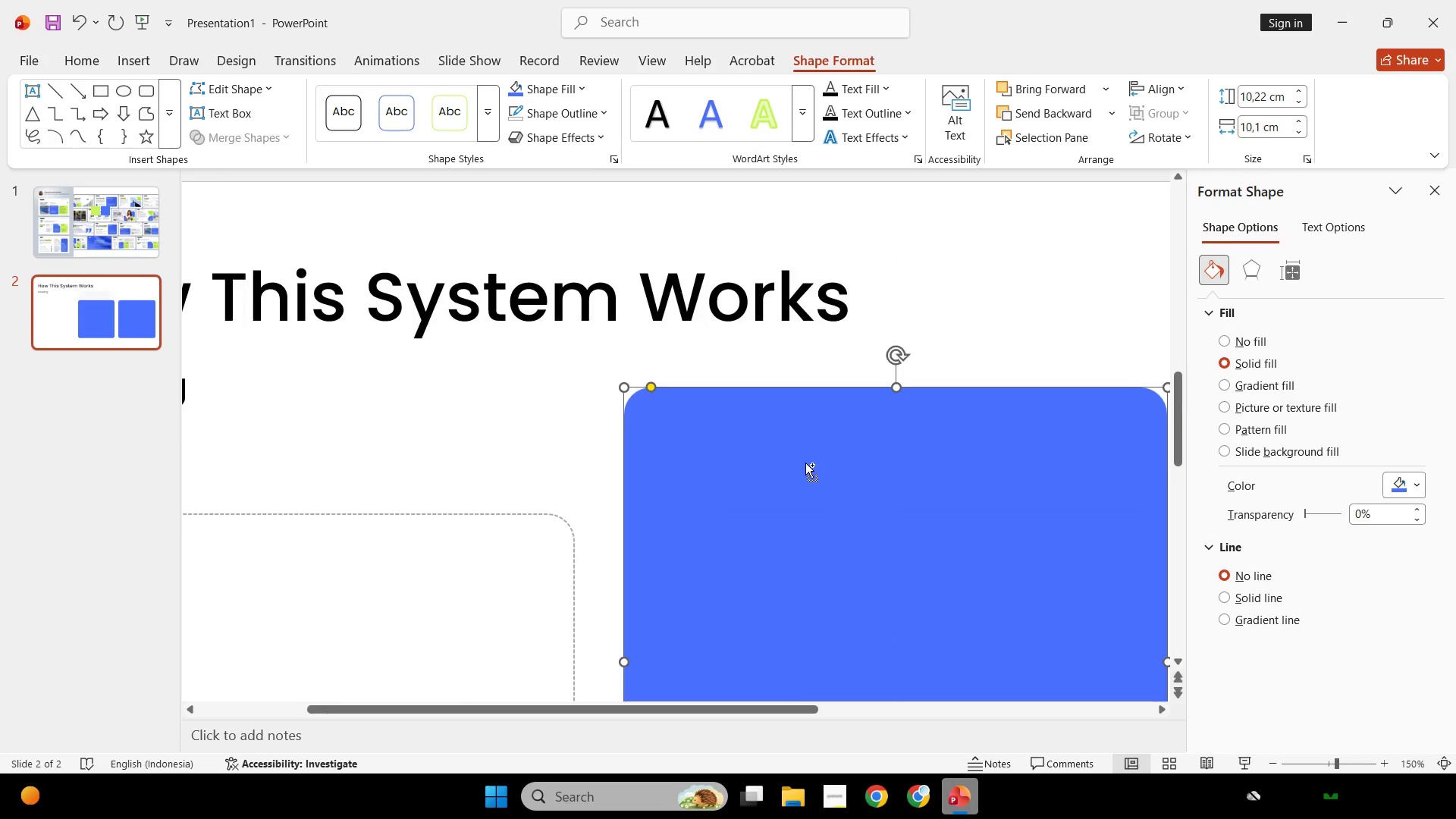 
scroll: coordinate [805, 463], scroll_direction: down, amount: 1.0
 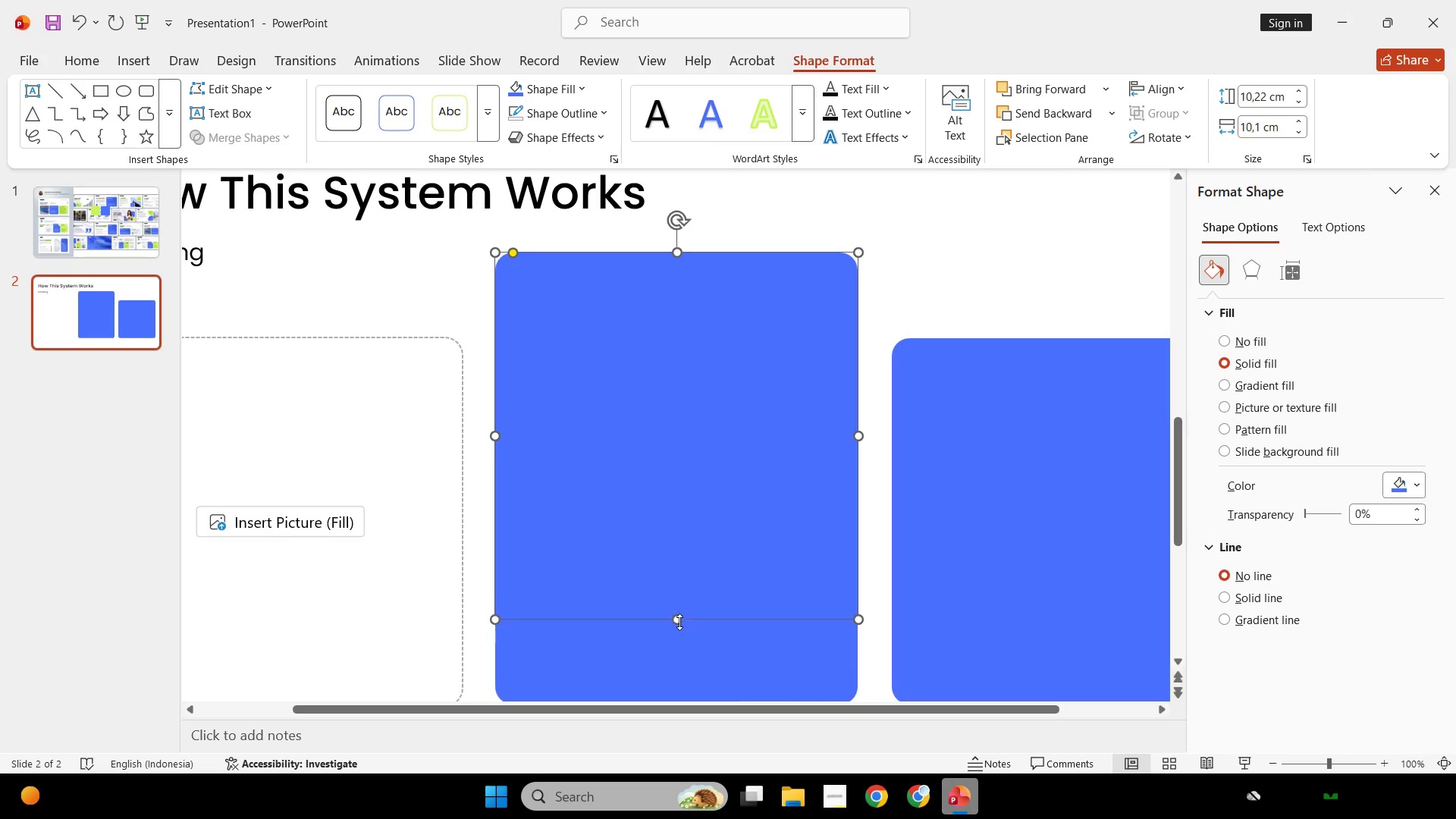 
left_click_drag(start_coordinate=[679, 622], to_coordinate=[732, 250])
 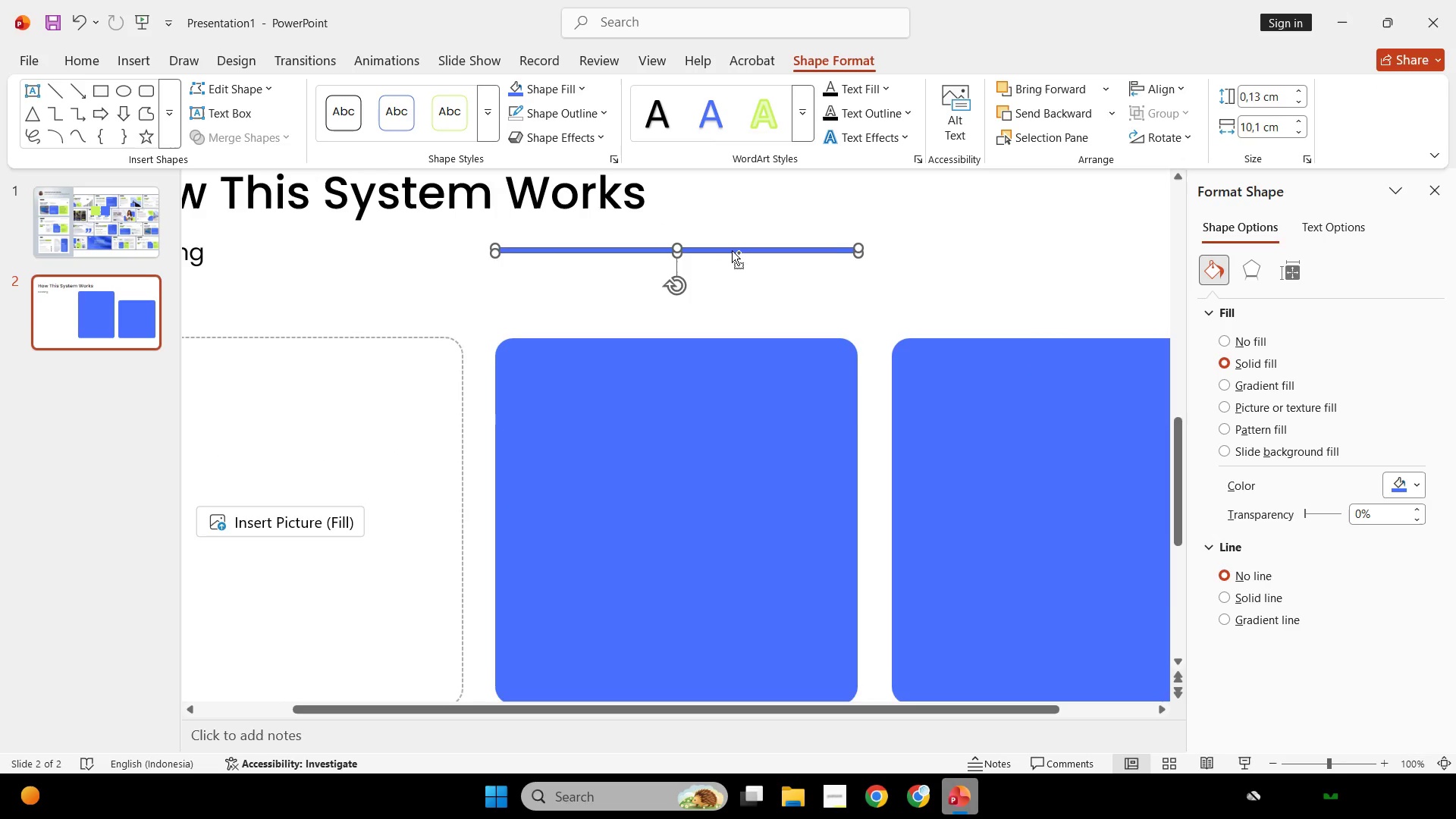 
hold_key(key=ControlLeft, duration=0.88)
scroll: coordinate [732, 252], scroll_direction: up, amount: 3.0
 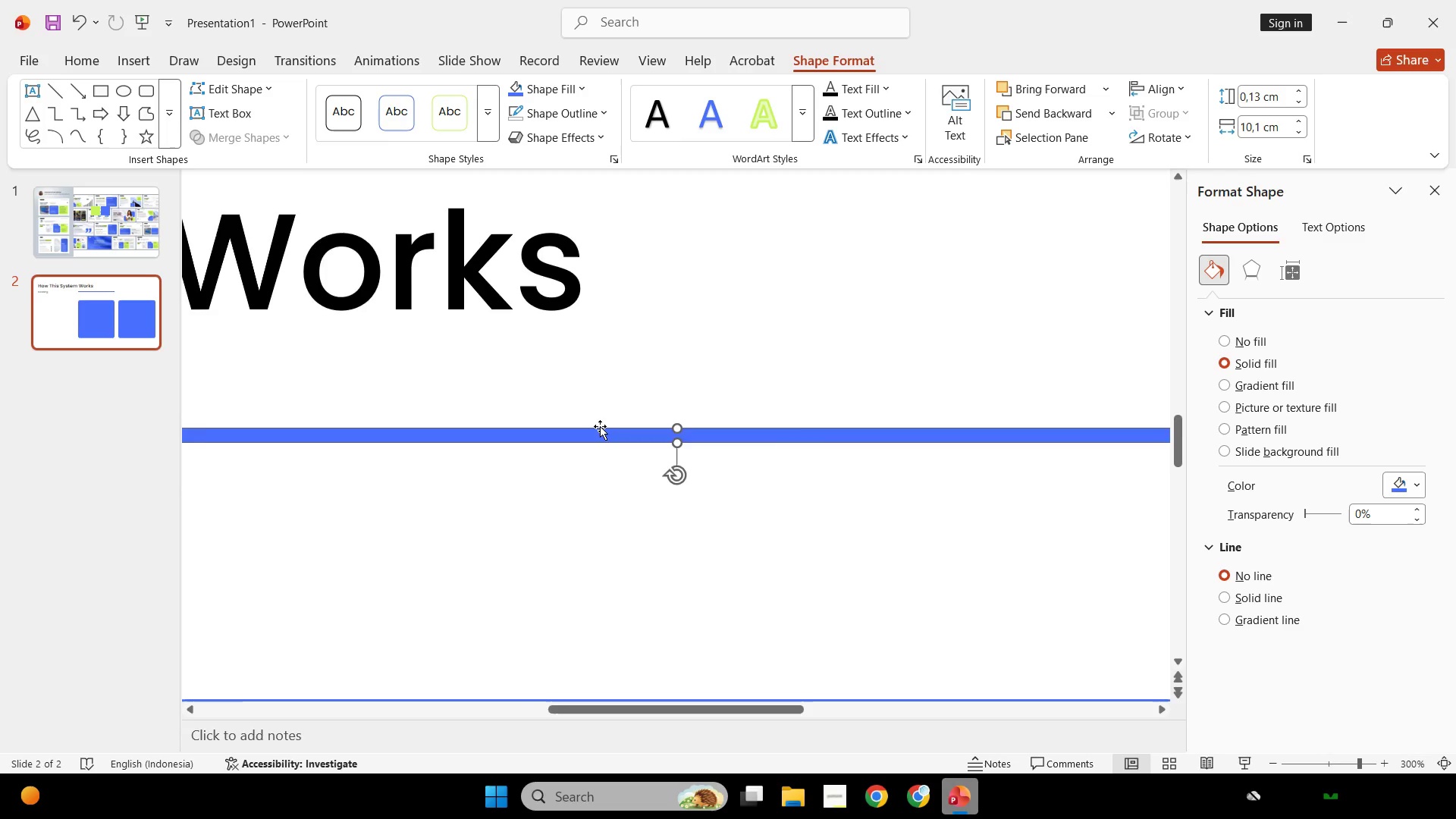 
hold_key(key=ControlLeft, duration=0.38)
scroll: coordinate [768, 441], scroll_direction: up, amount: 9.0
 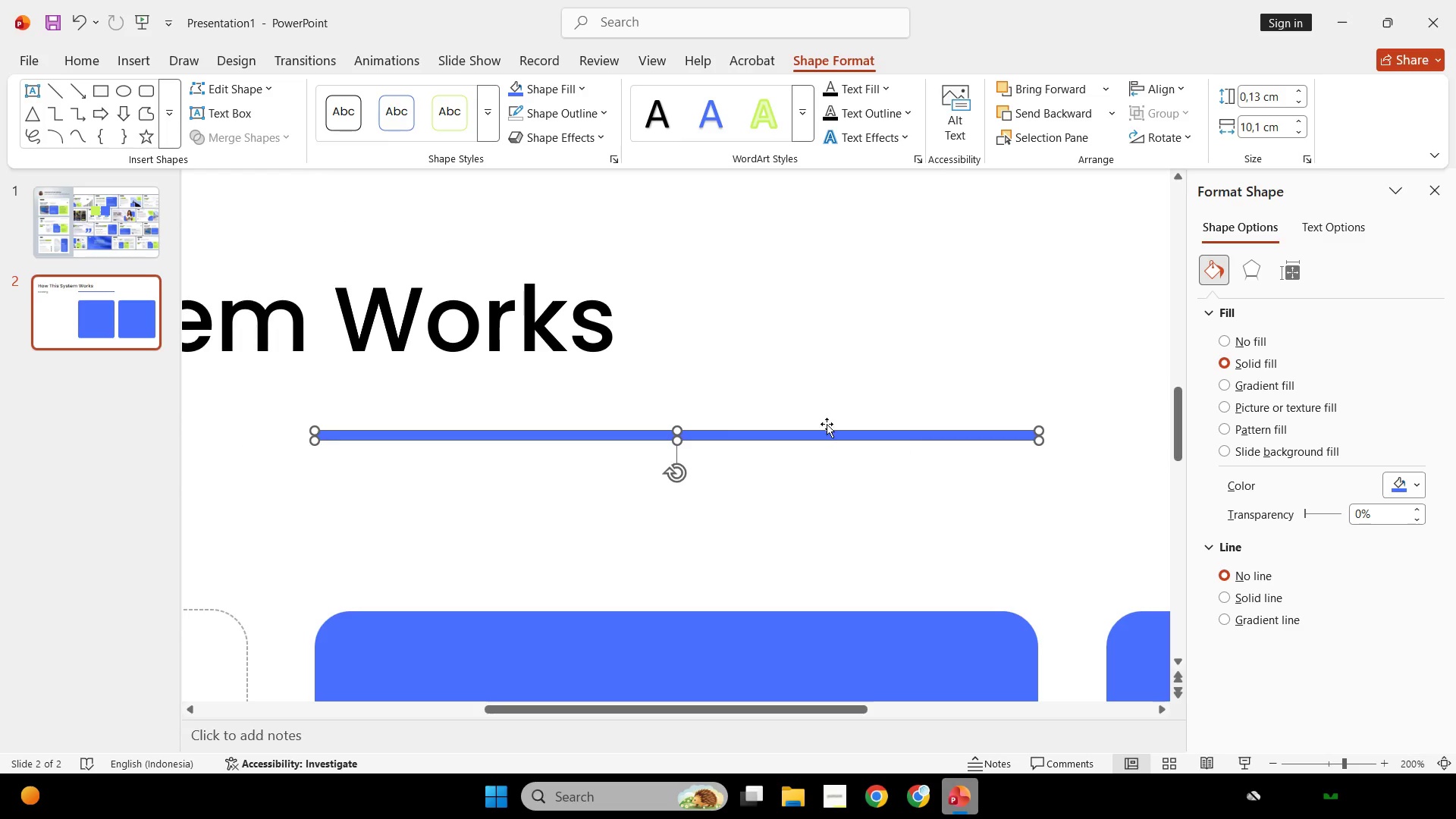 
left_click_drag(start_coordinate=[675, 426], to_coordinate=[679, 450])
 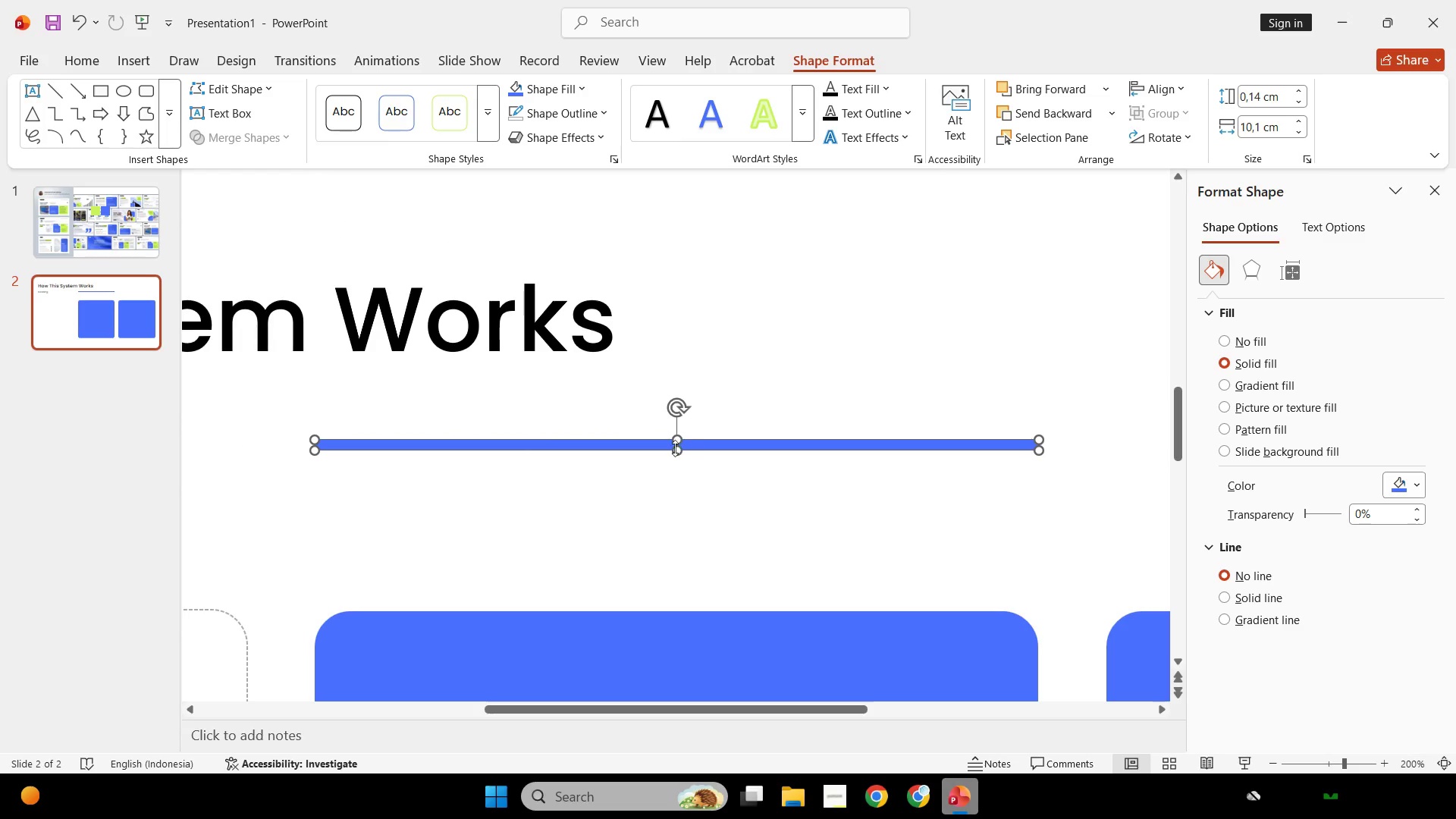 
left_click_drag(start_coordinate=[673, 449], to_coordinate=[665, 530])
 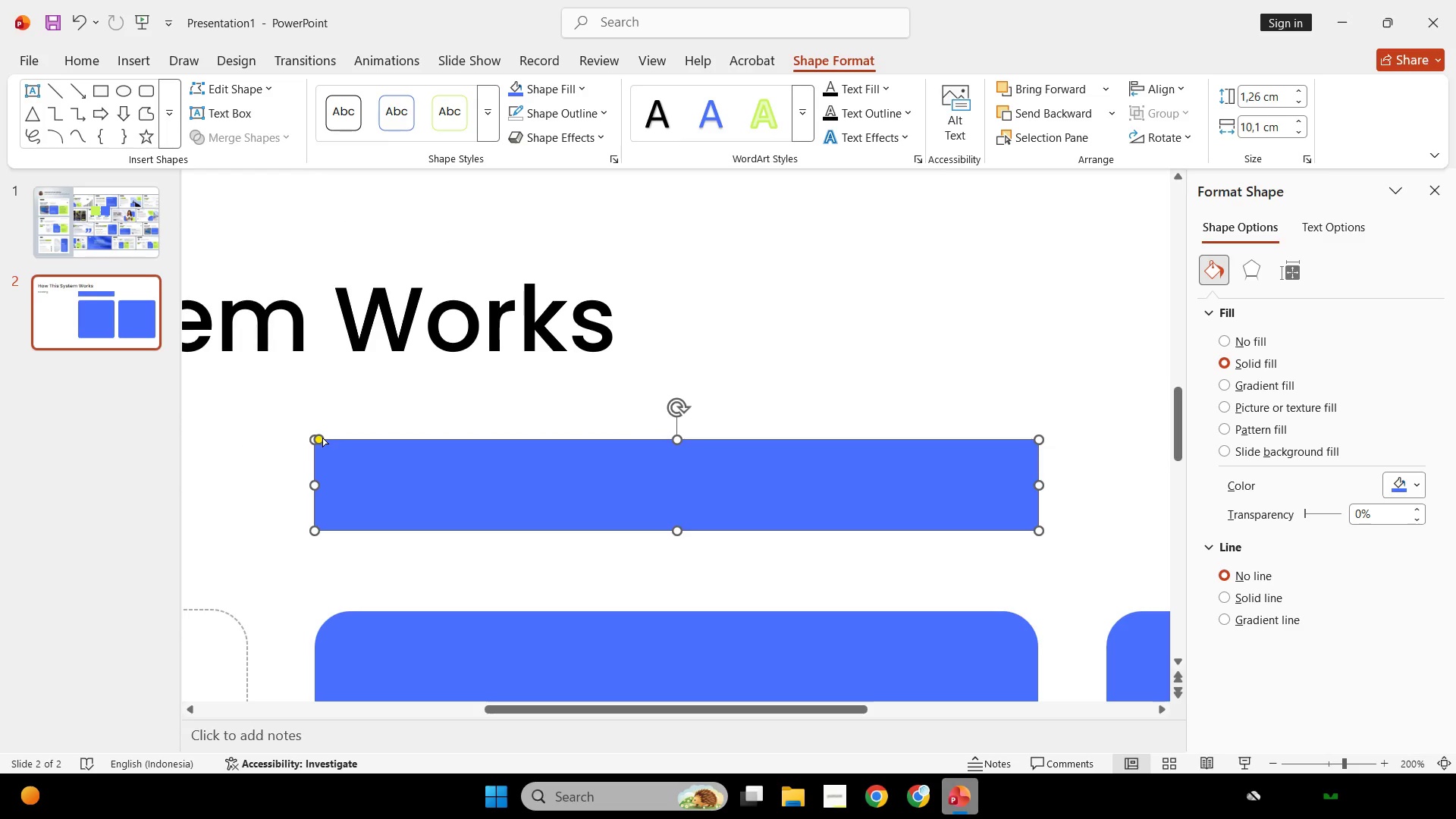 
left_click_drag(start_coordinate=[319, 437], to_coordinate=[693, 497])
 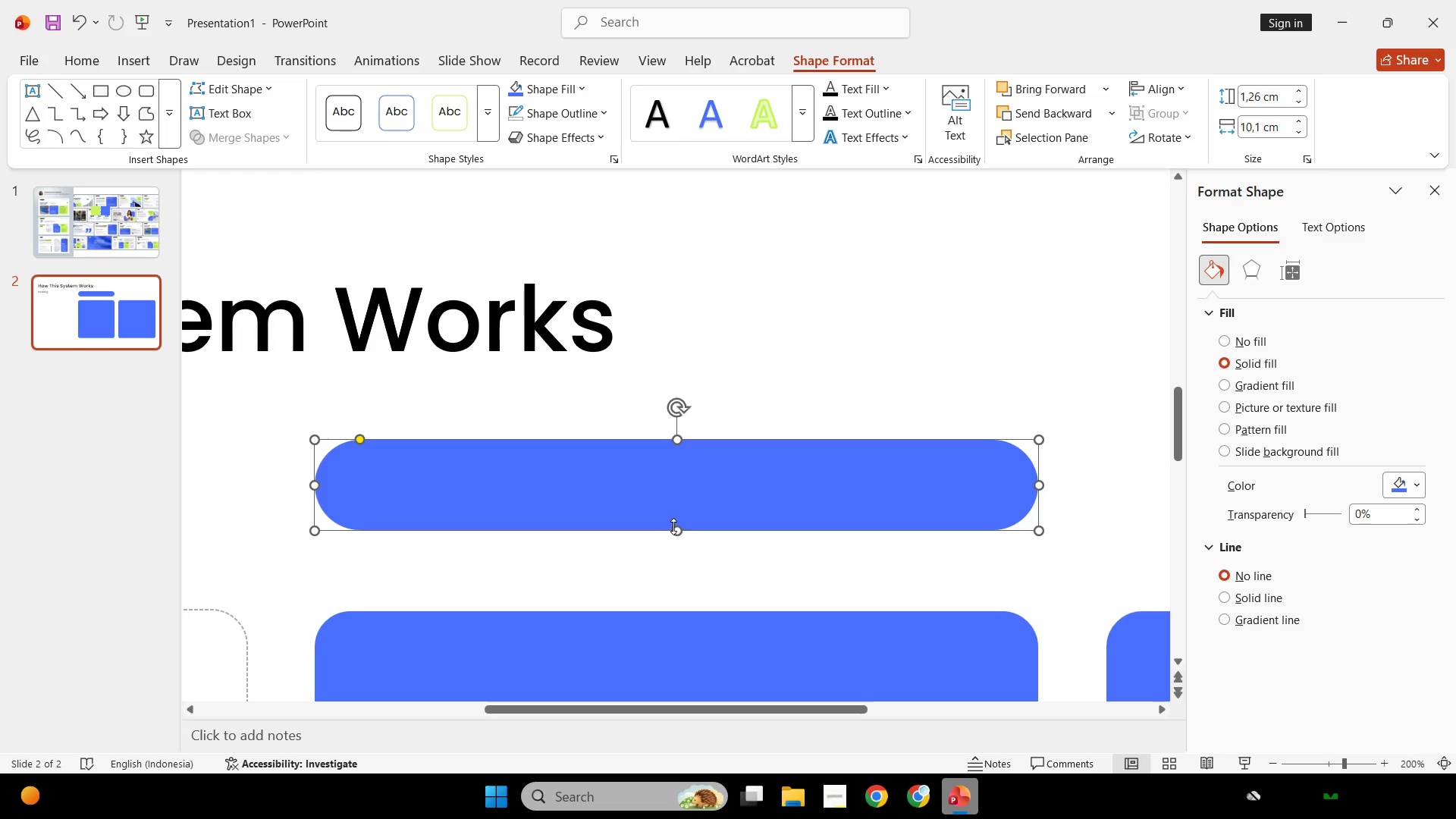 
left_click_drag(start_coordinate=[673, 526], to_coordinate=[677, 447])
 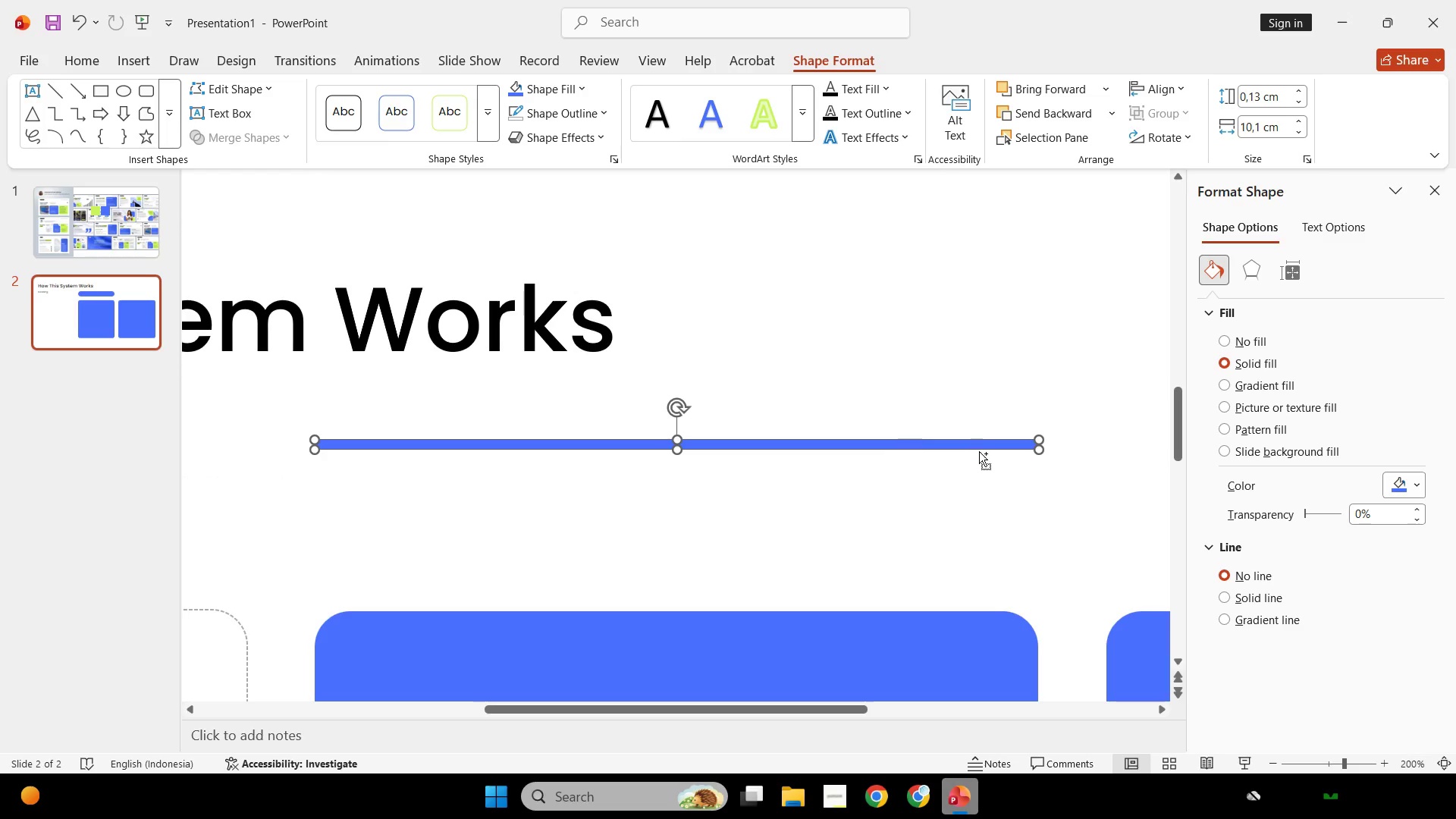 
hold_key(key=ControlLeft, duration=0.64)
scroll: coordinate [979, 451], scroll_direction: up, amount: 2.0
 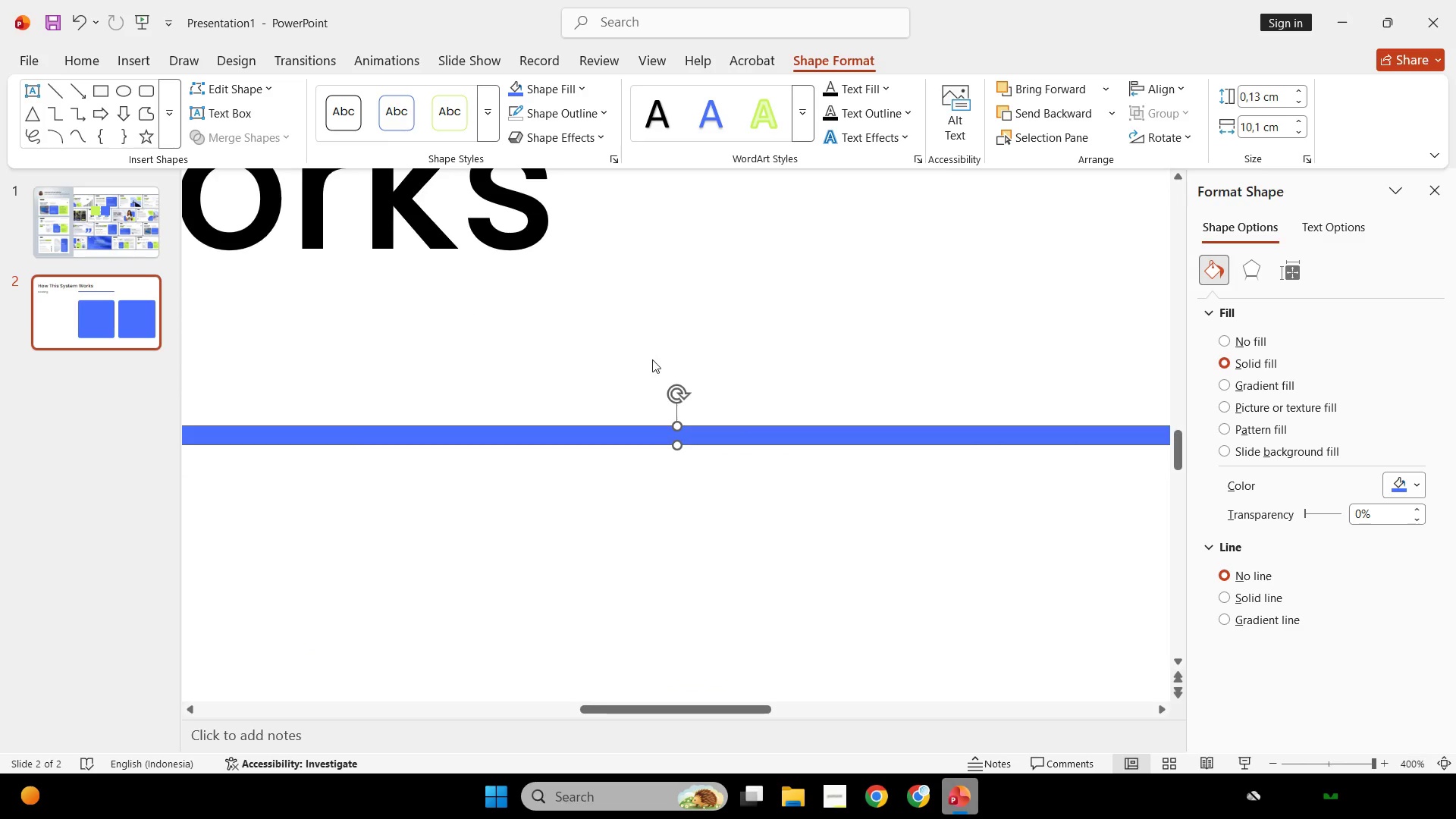 
key(Control+ControlLeft)
 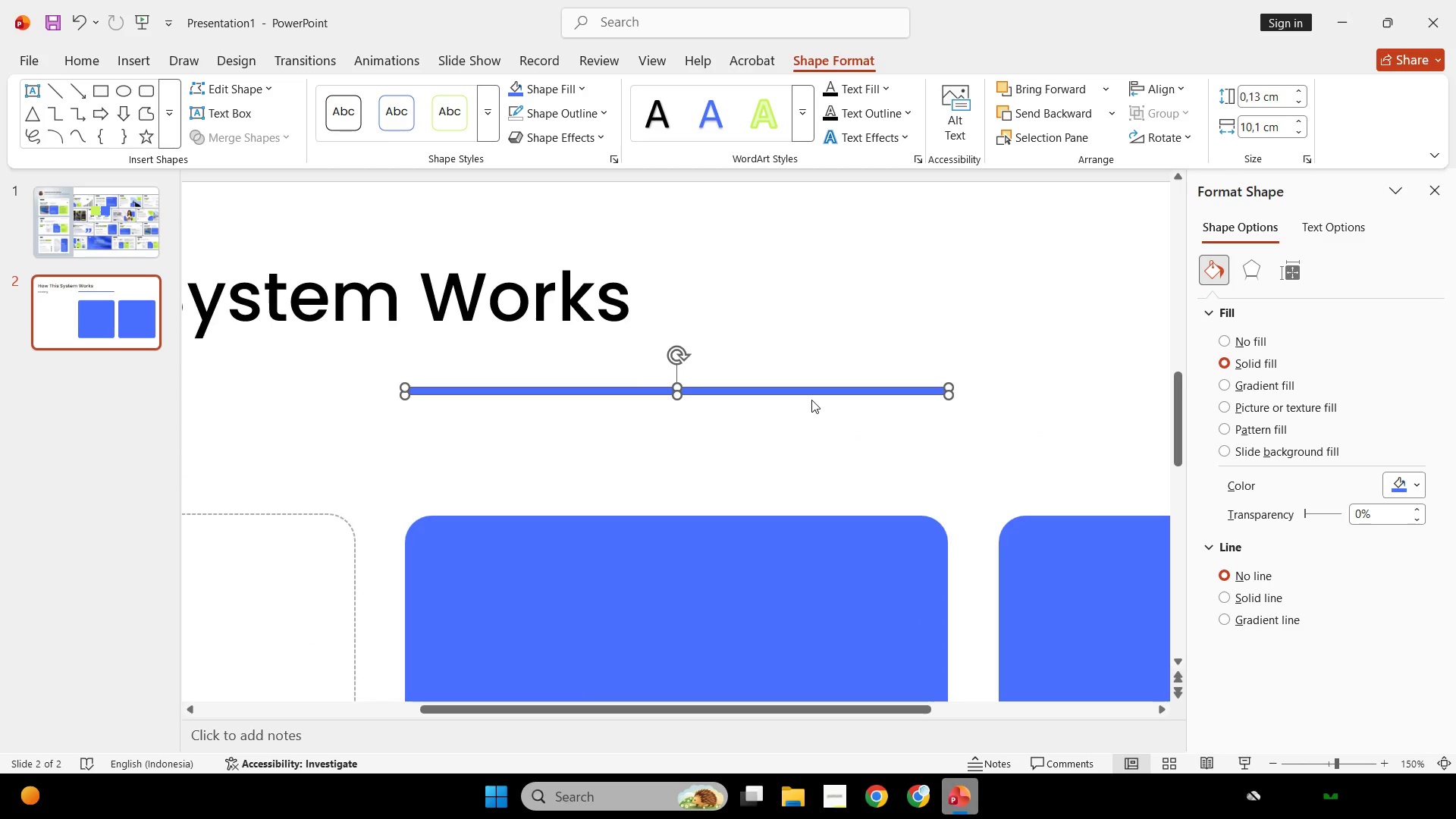 
scroll: coordinate [647, 366], scroll_direction: down, amount: 2.0
 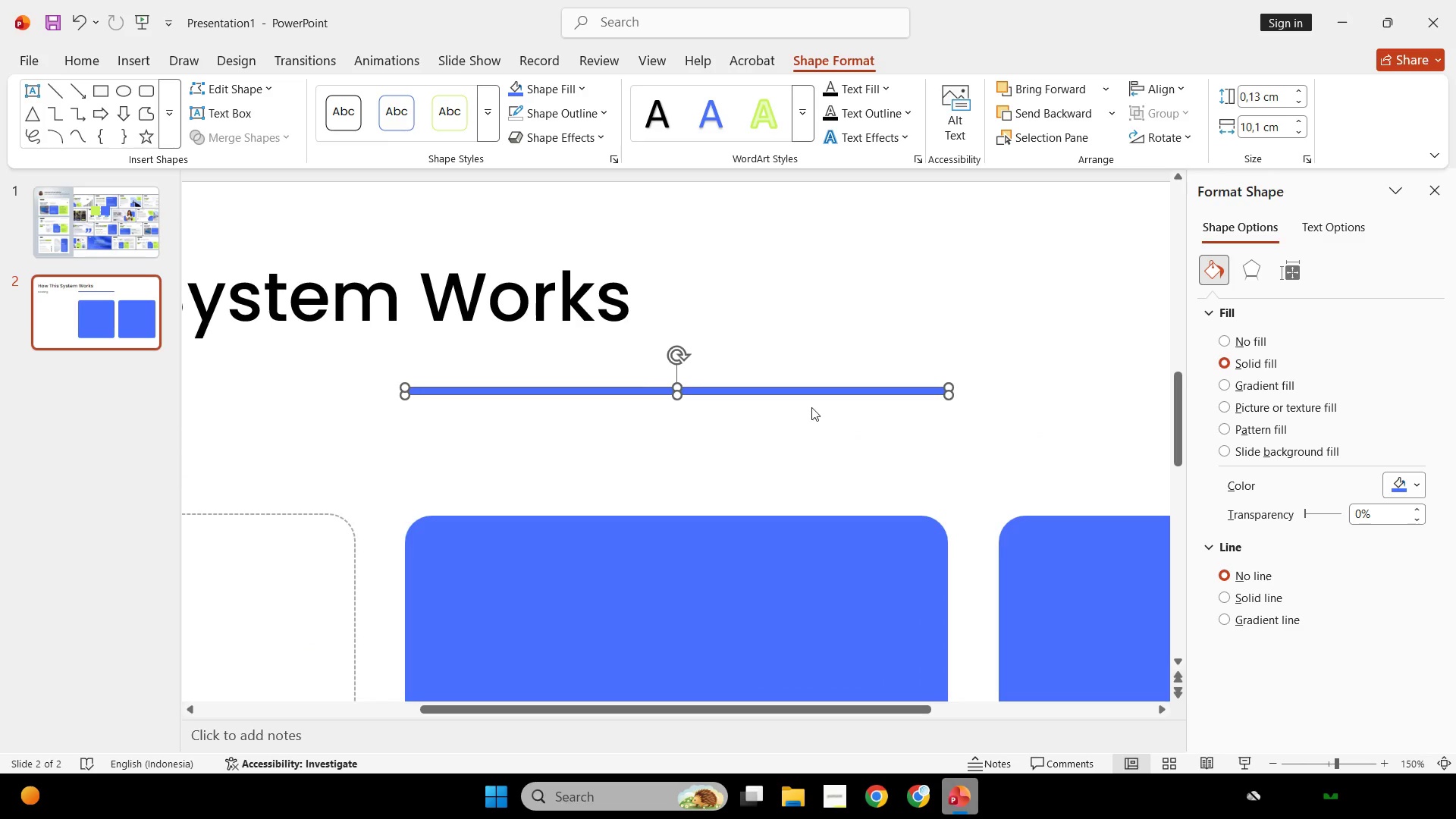 
key(Control+ControlLeft)
 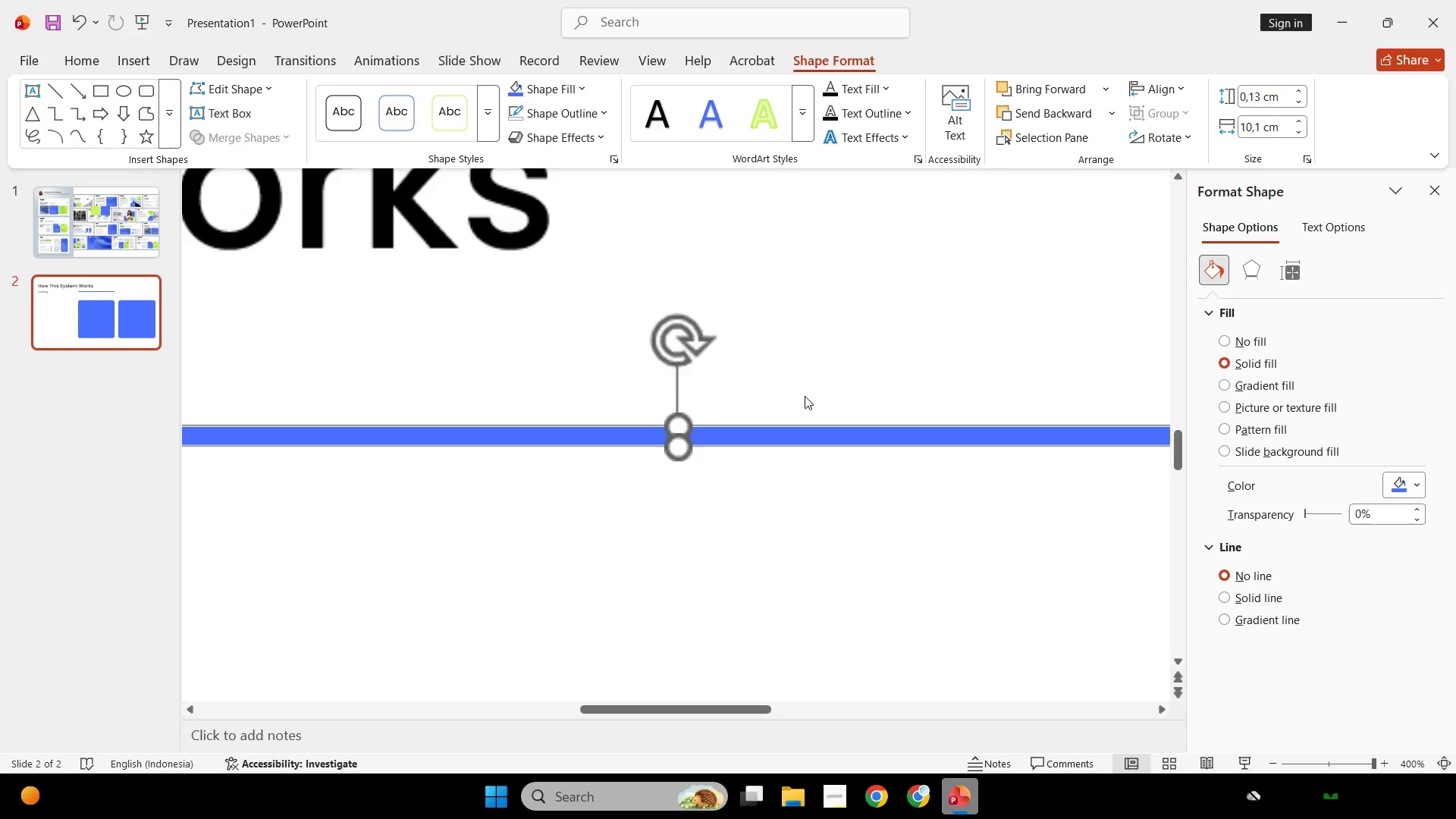 
key(Control+ControlLeft)
 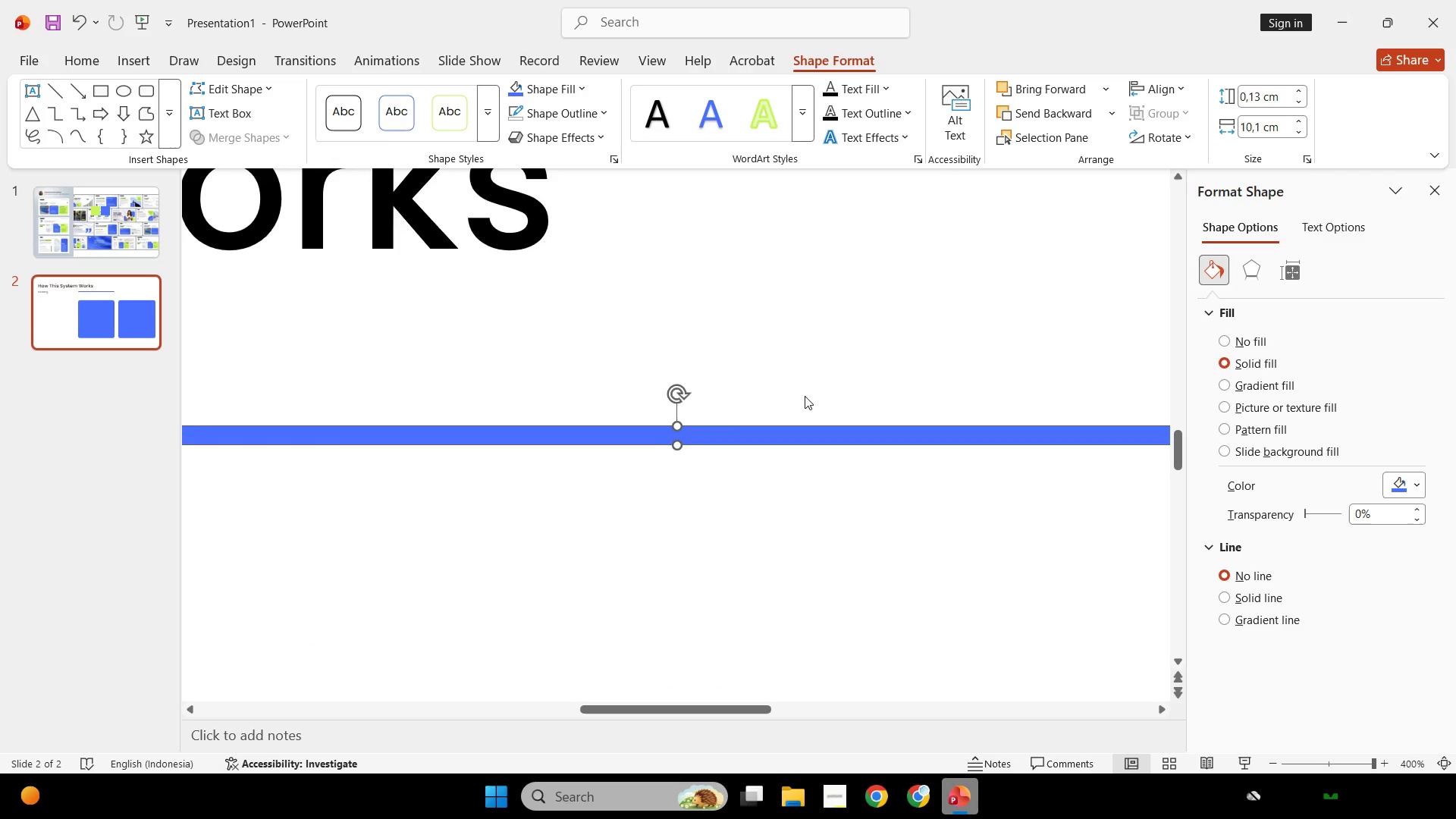 
scroll: coordinate [1014, 444], scroll_direction: down, amount: 13.0
 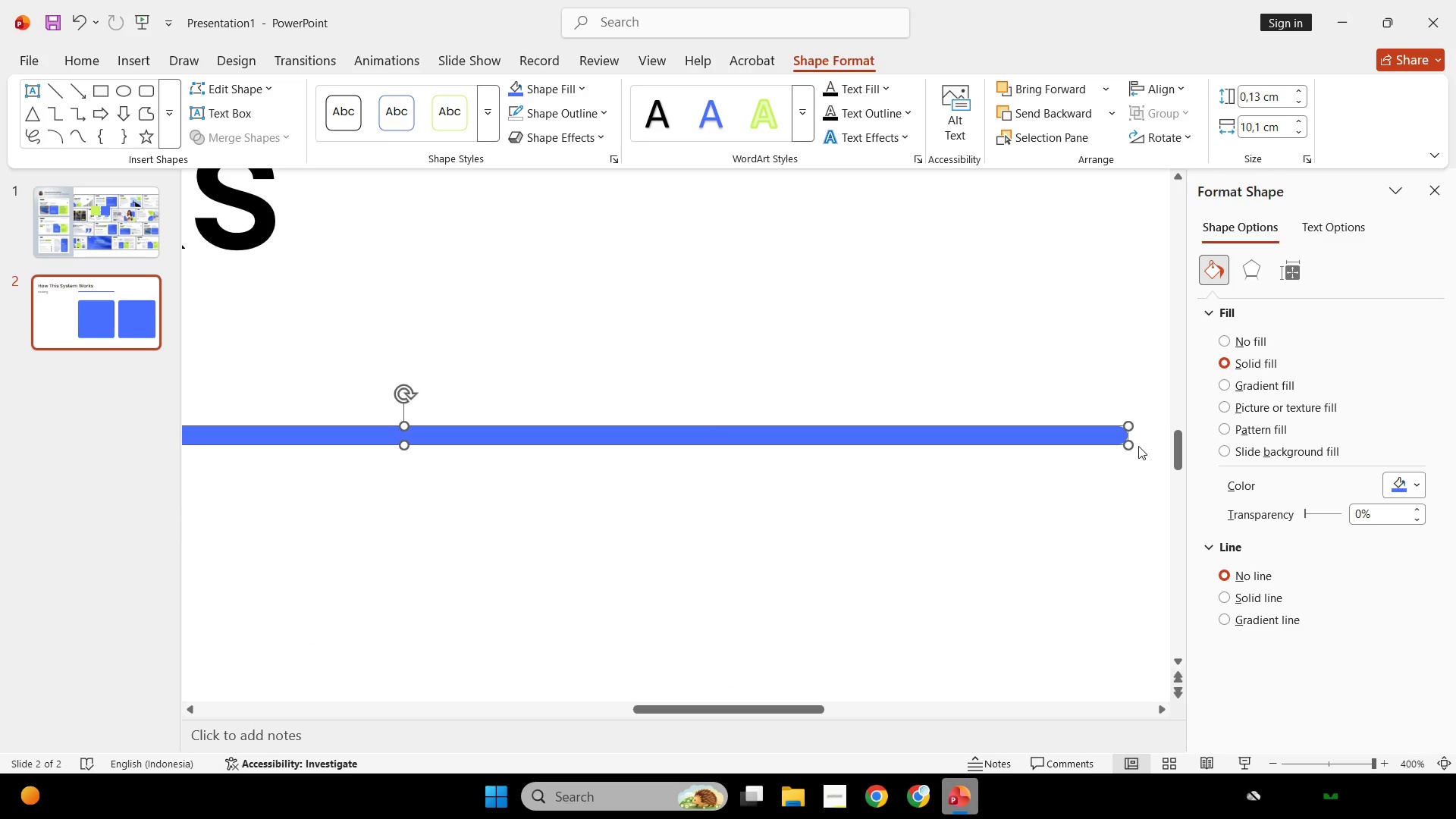 
left_click_drag(start_coordinate=[1132, 444], to_coordinate=[283, 427])
 